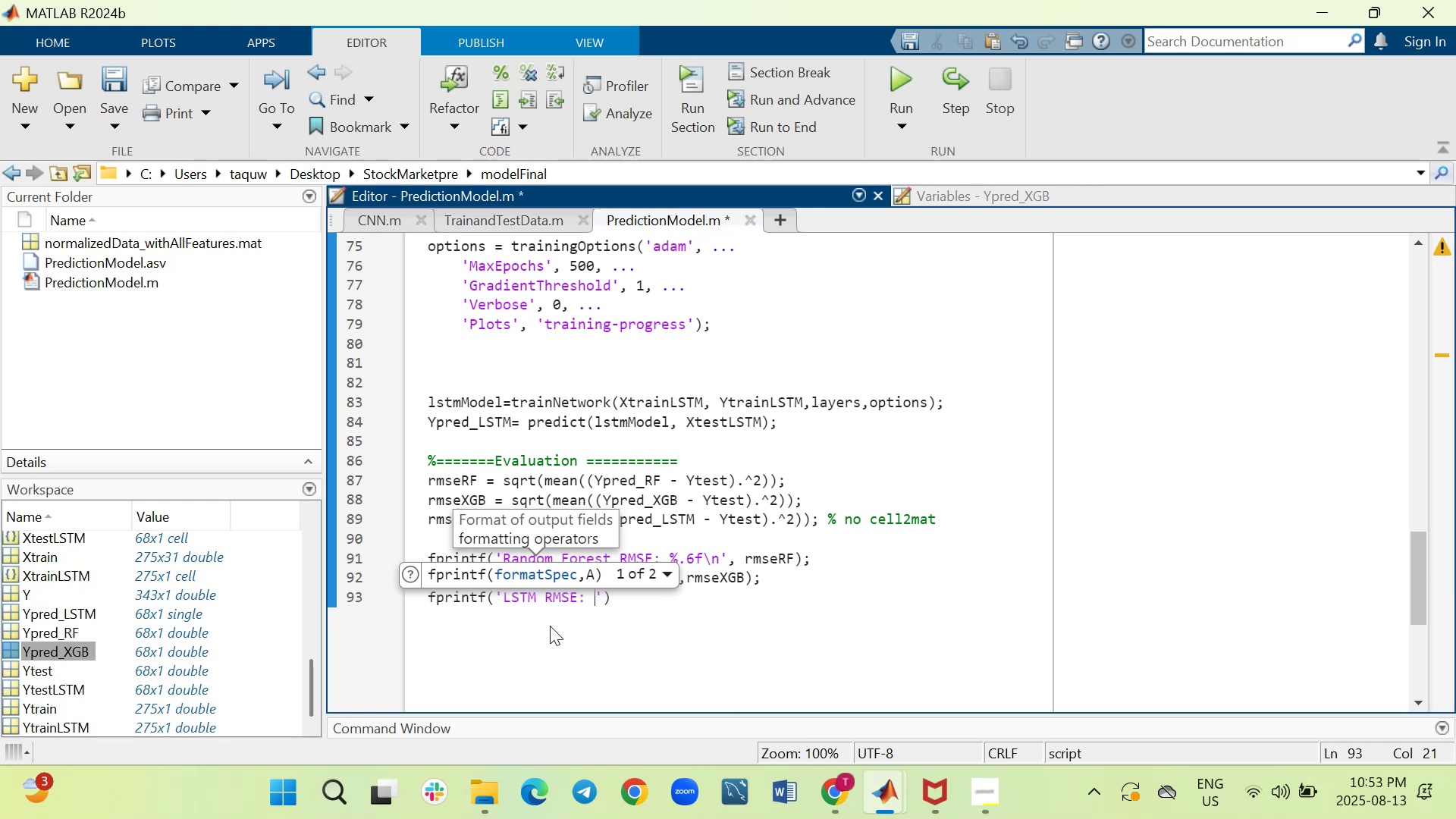 
key(Shift+5)
 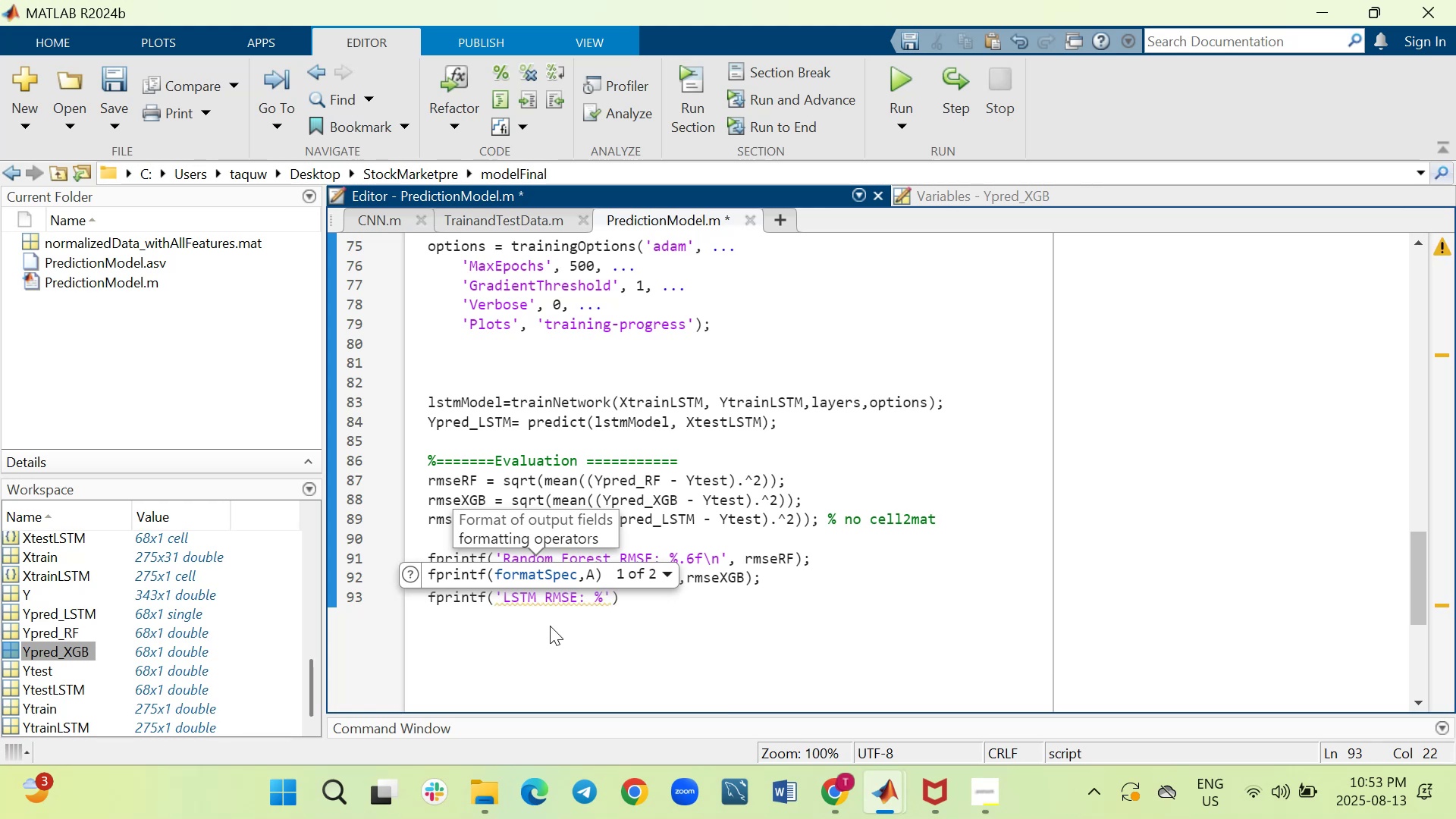 
left_click([550, 626])
 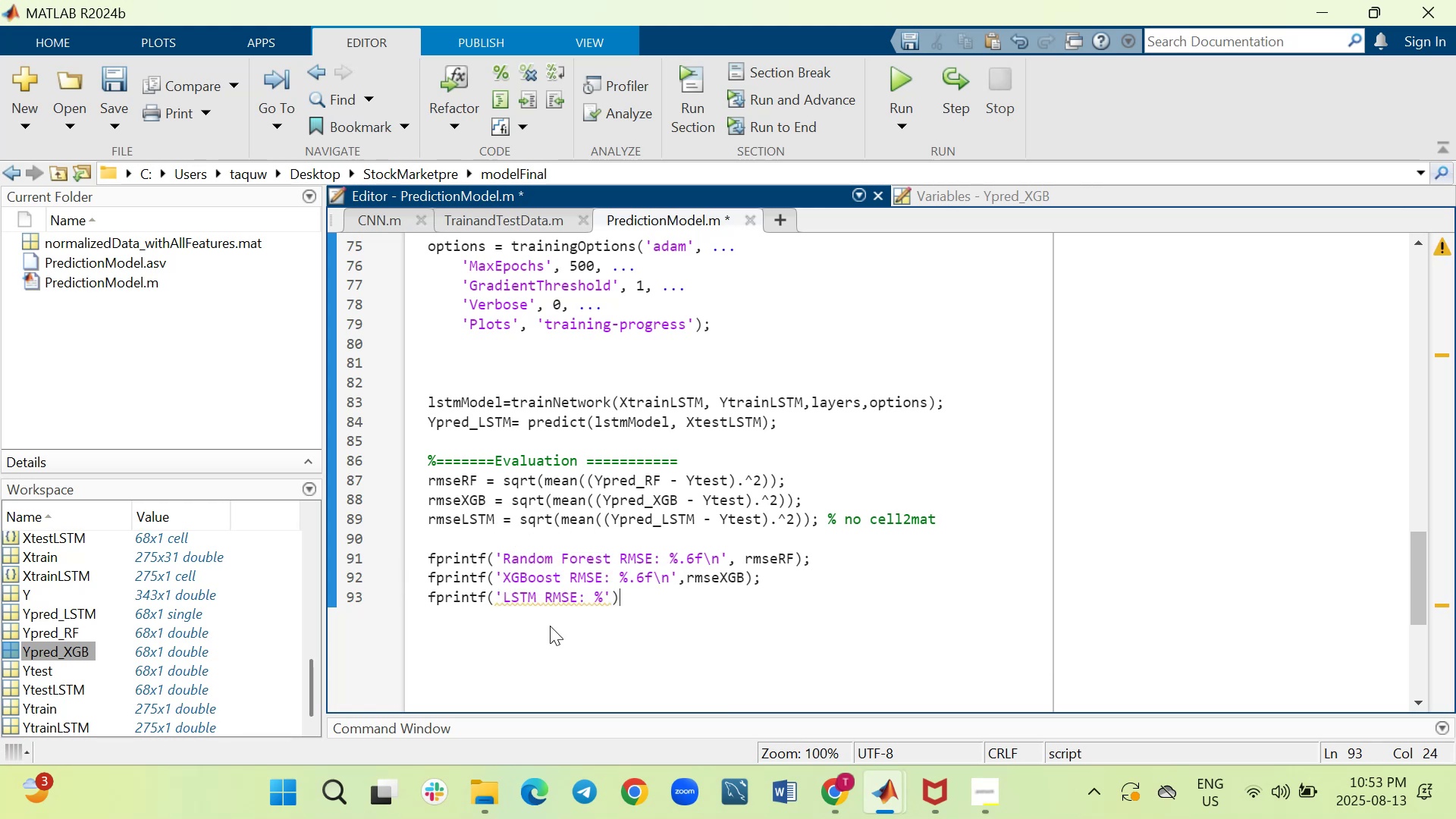 
key(ArrowLeft)
 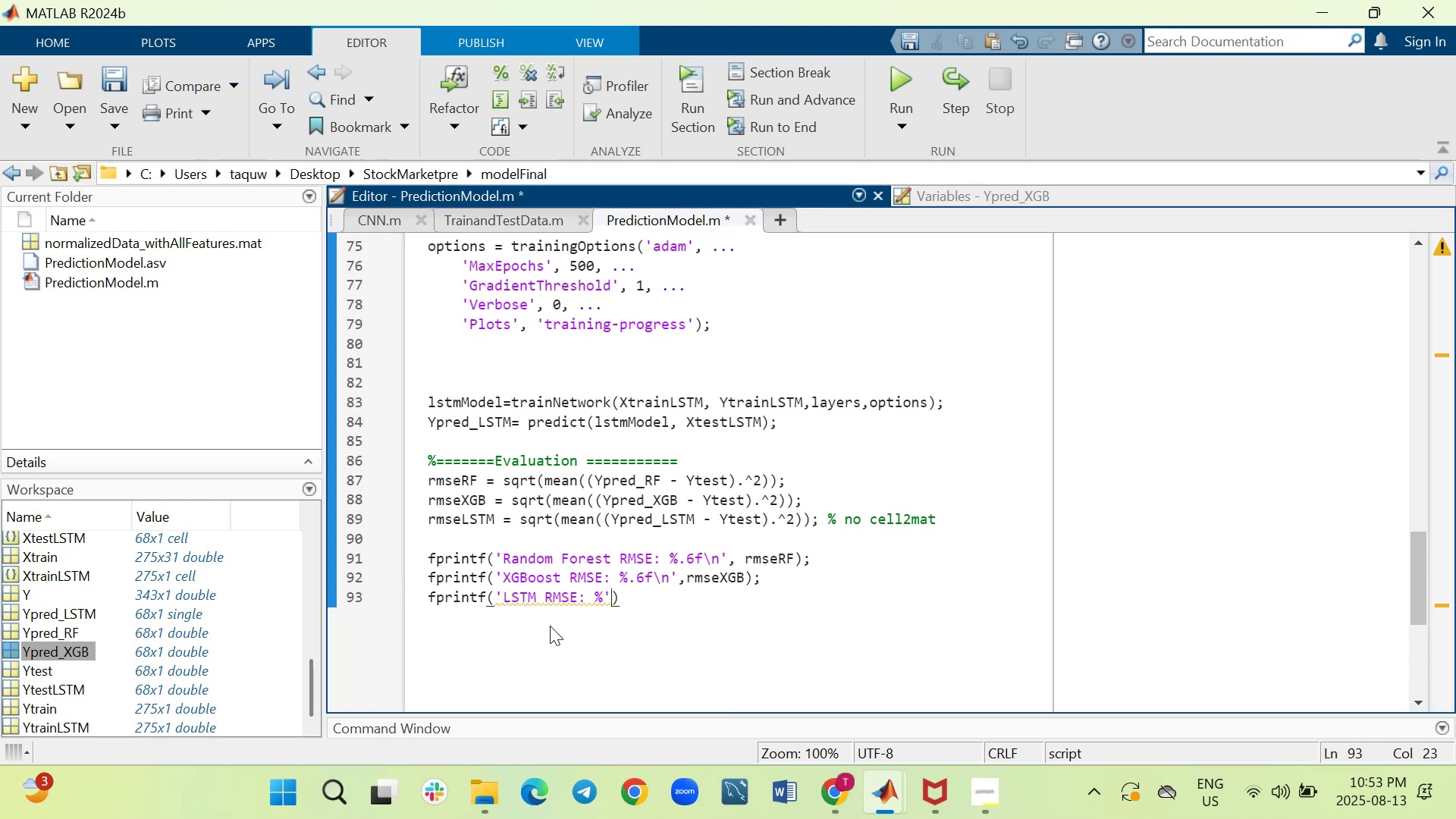 
key(ArrowLeft)
 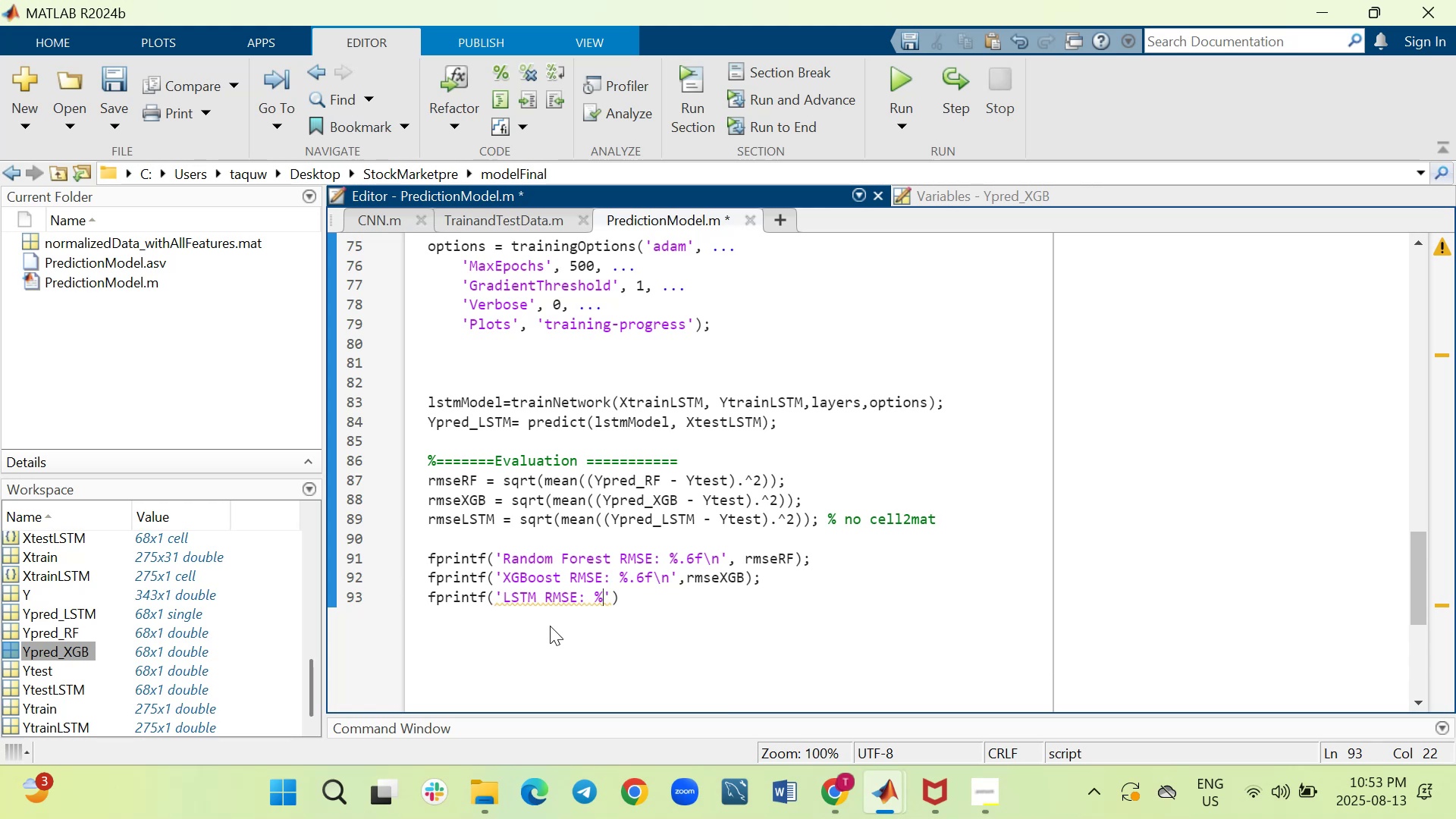 
type(.6f\n)
 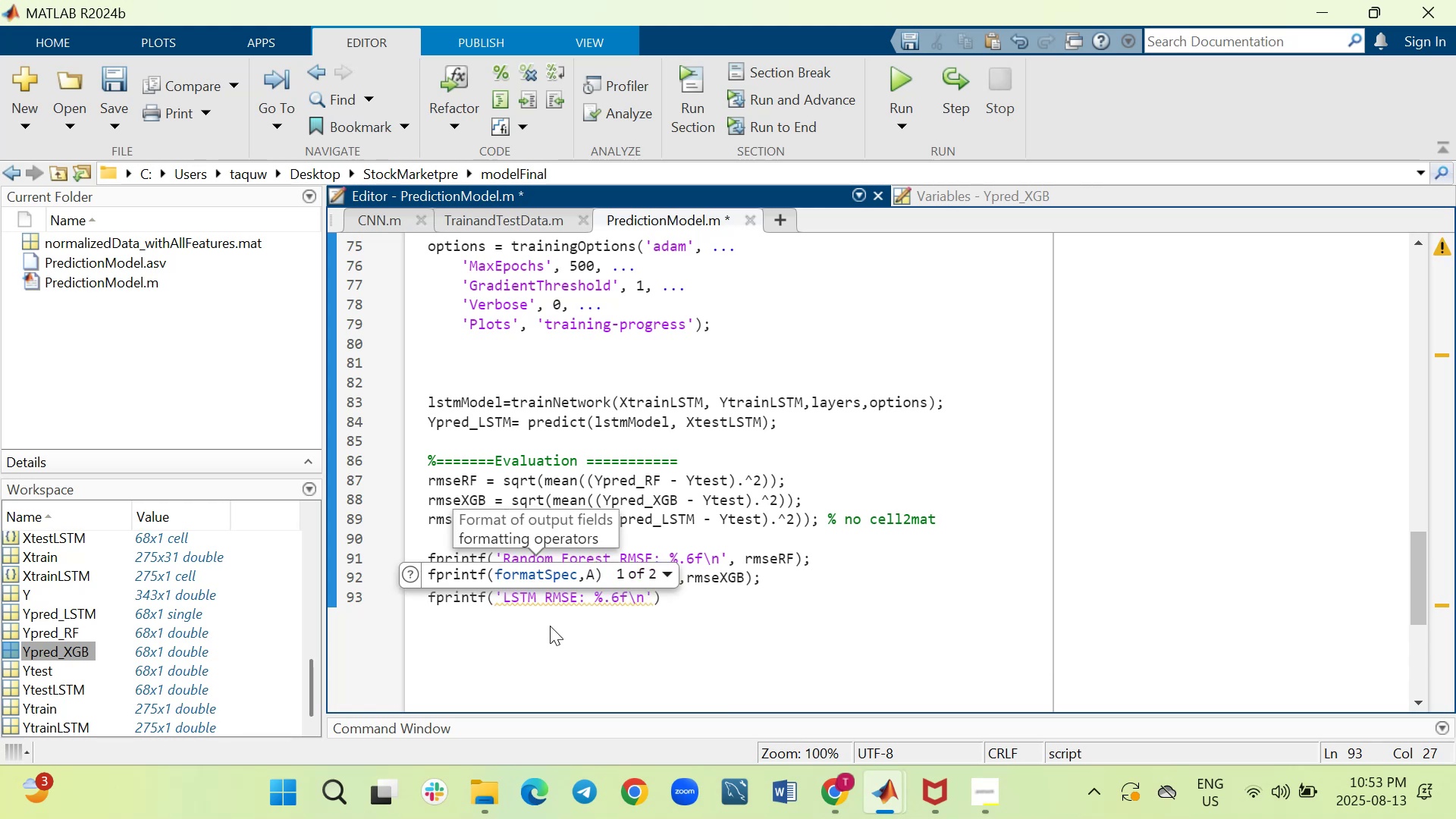 
key(ArrowRight)
 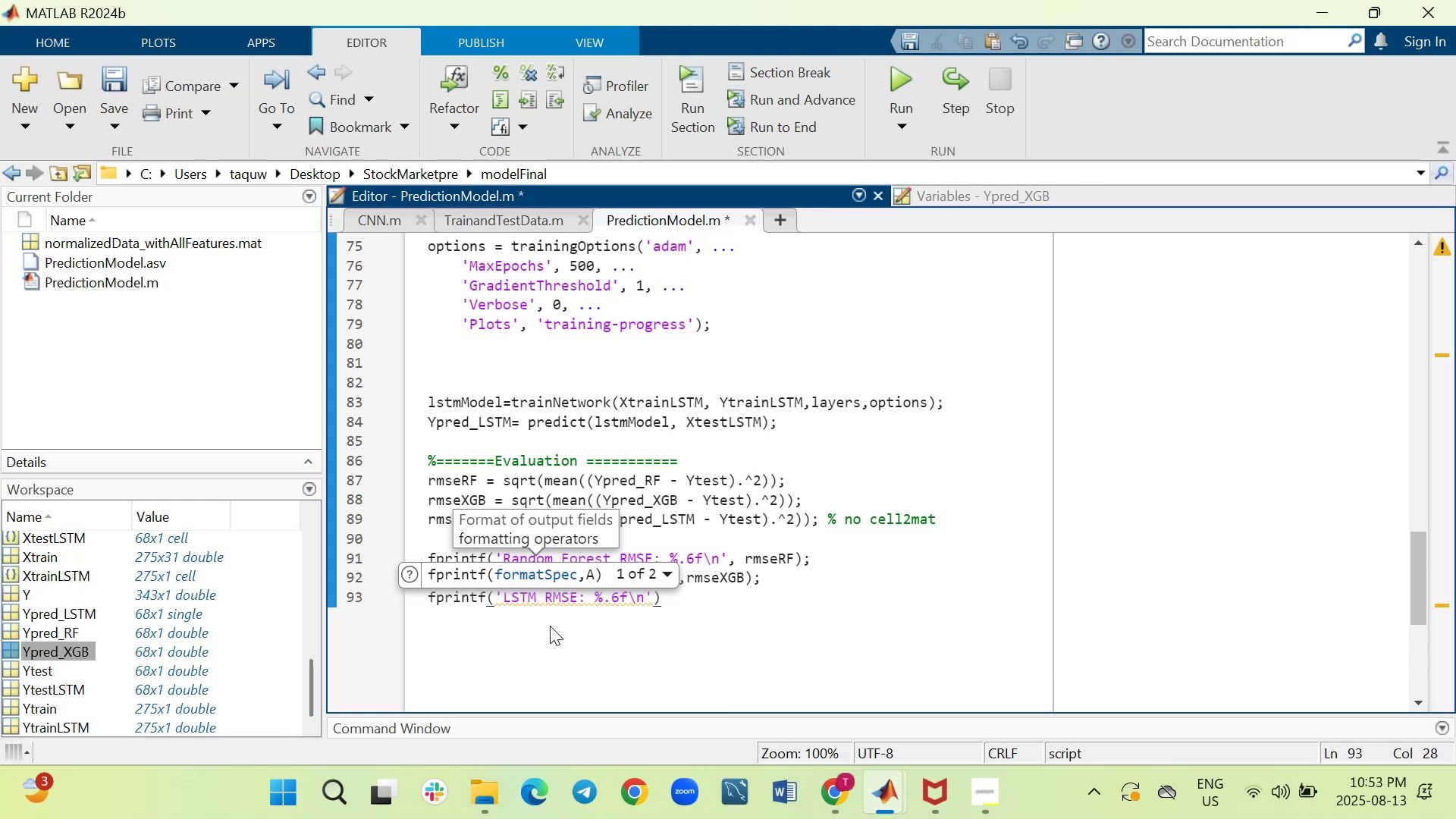 
type(, r,se)
key(Backspace)
key(Backspace)
key(Backspace)
type(mse)
 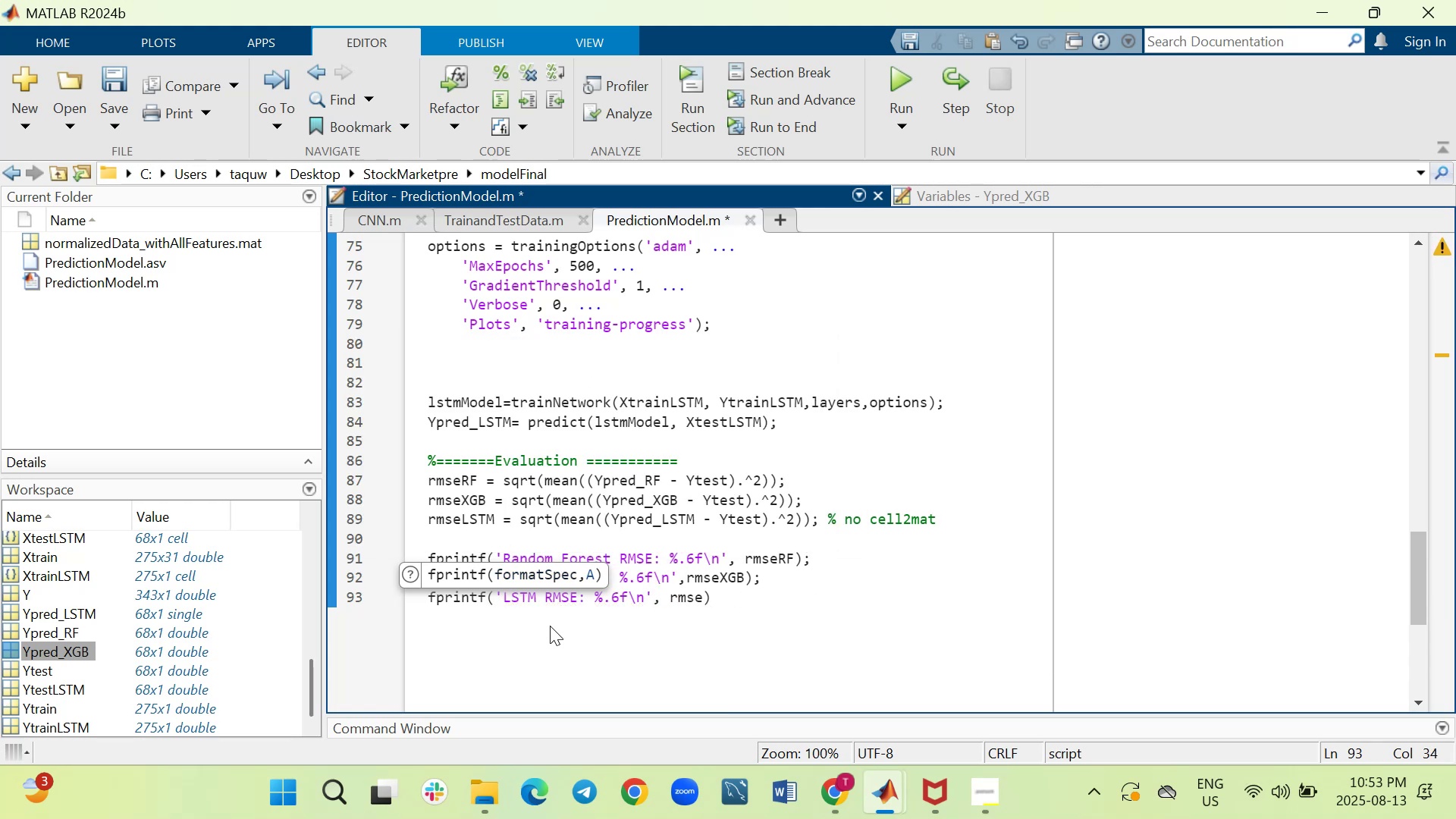 
type(LSTM)
 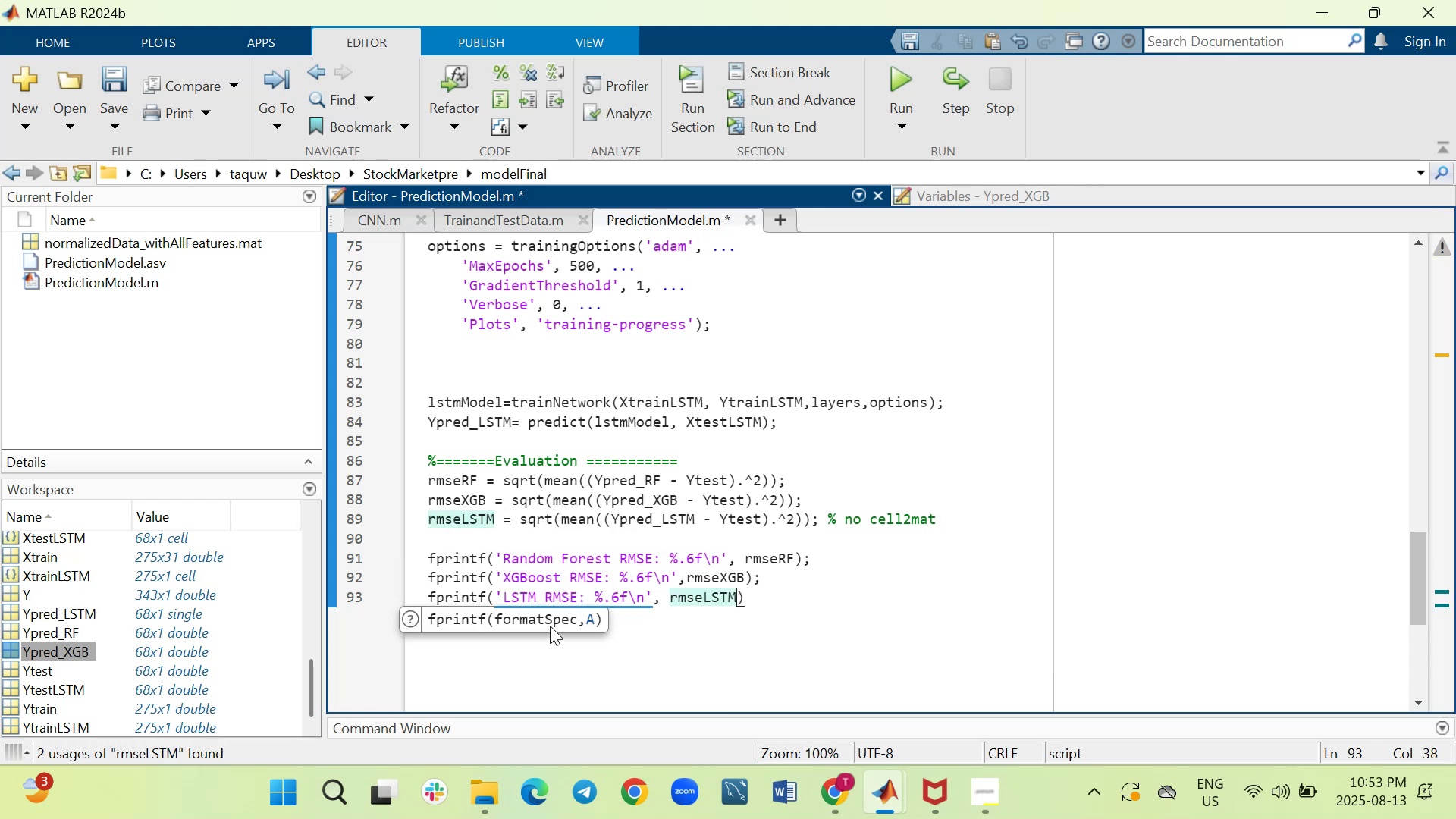 
key(ArrowRight)
 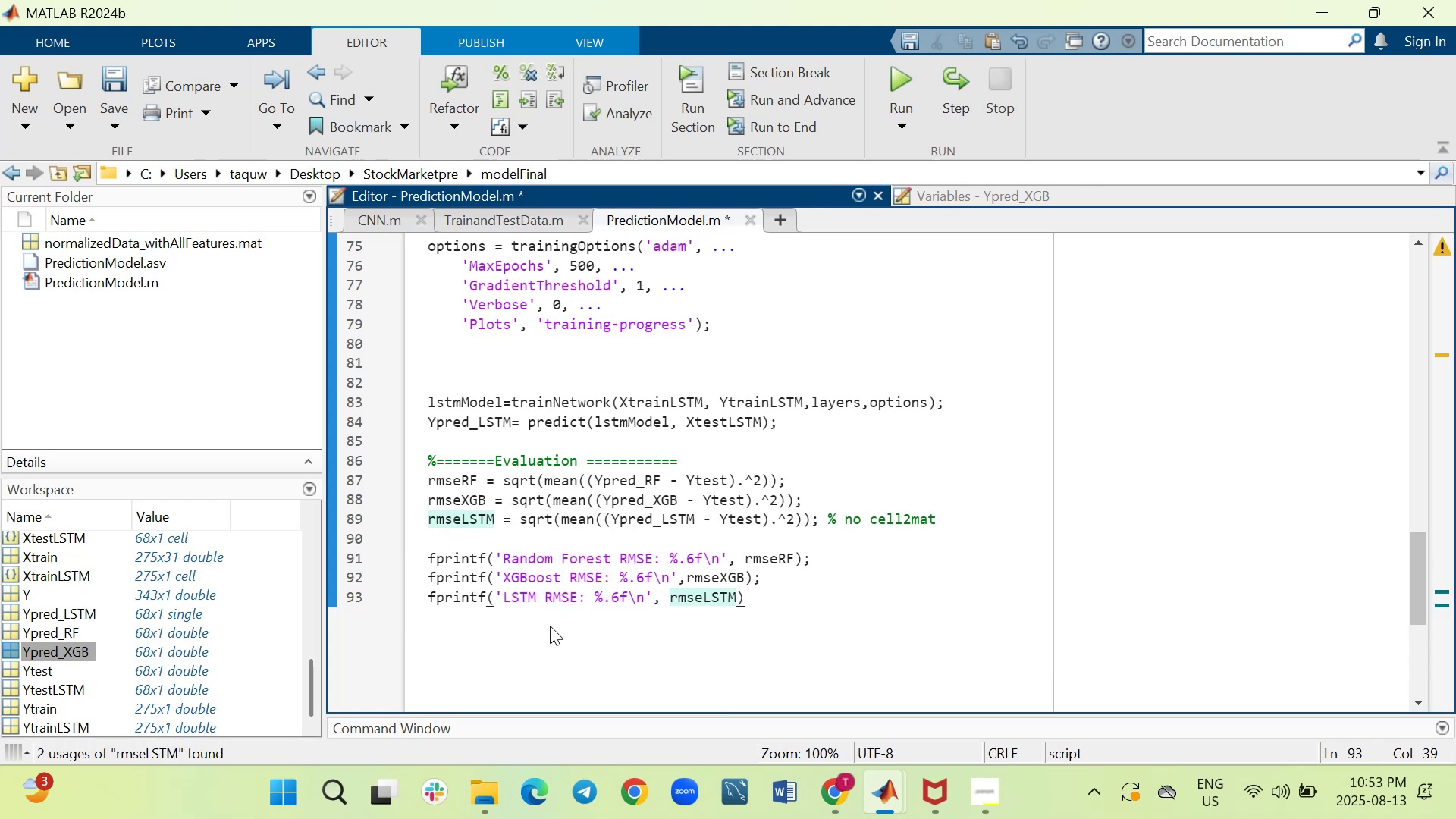 
key(Semicolon)
 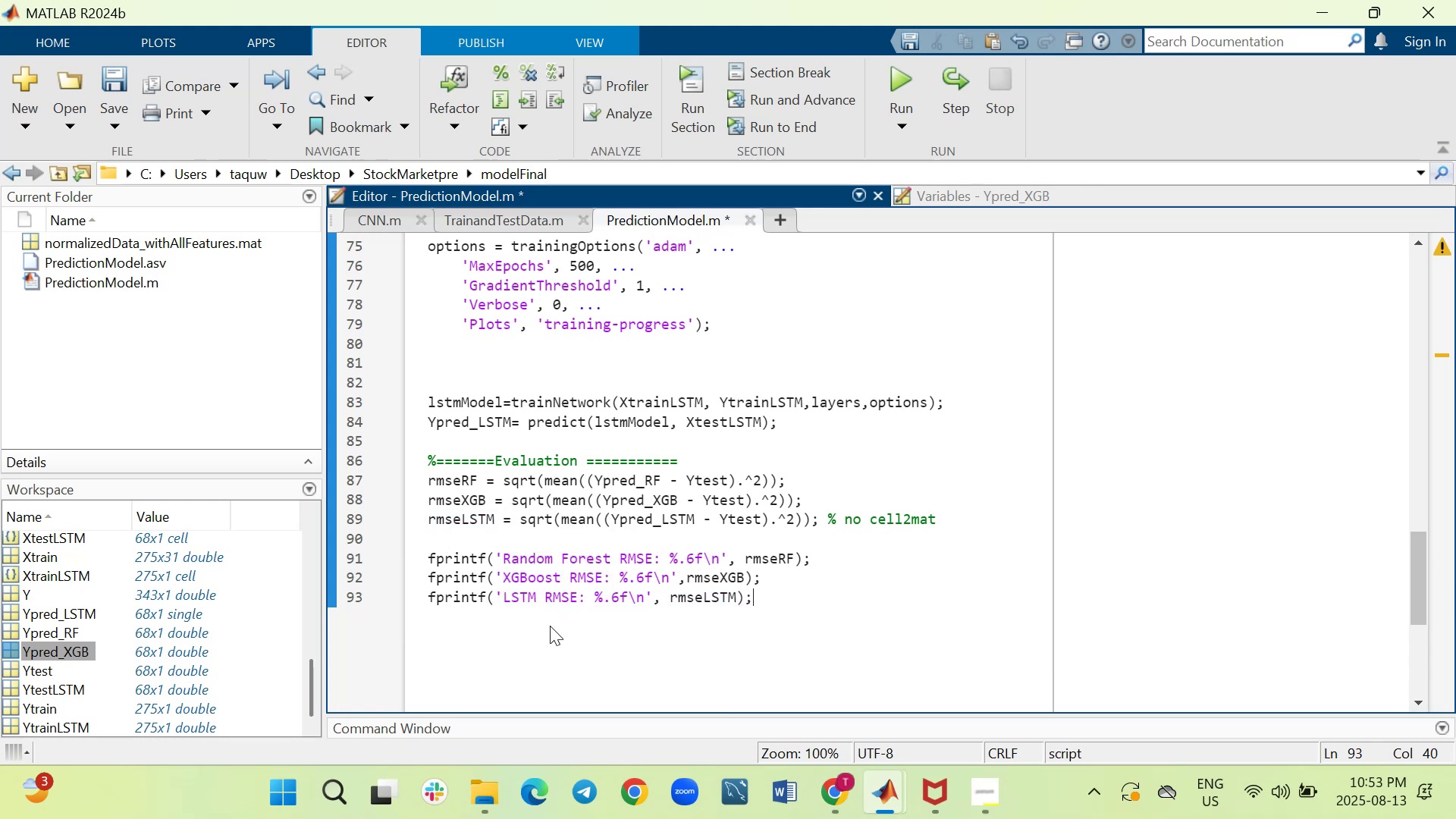 
key(Shift+Enter)
 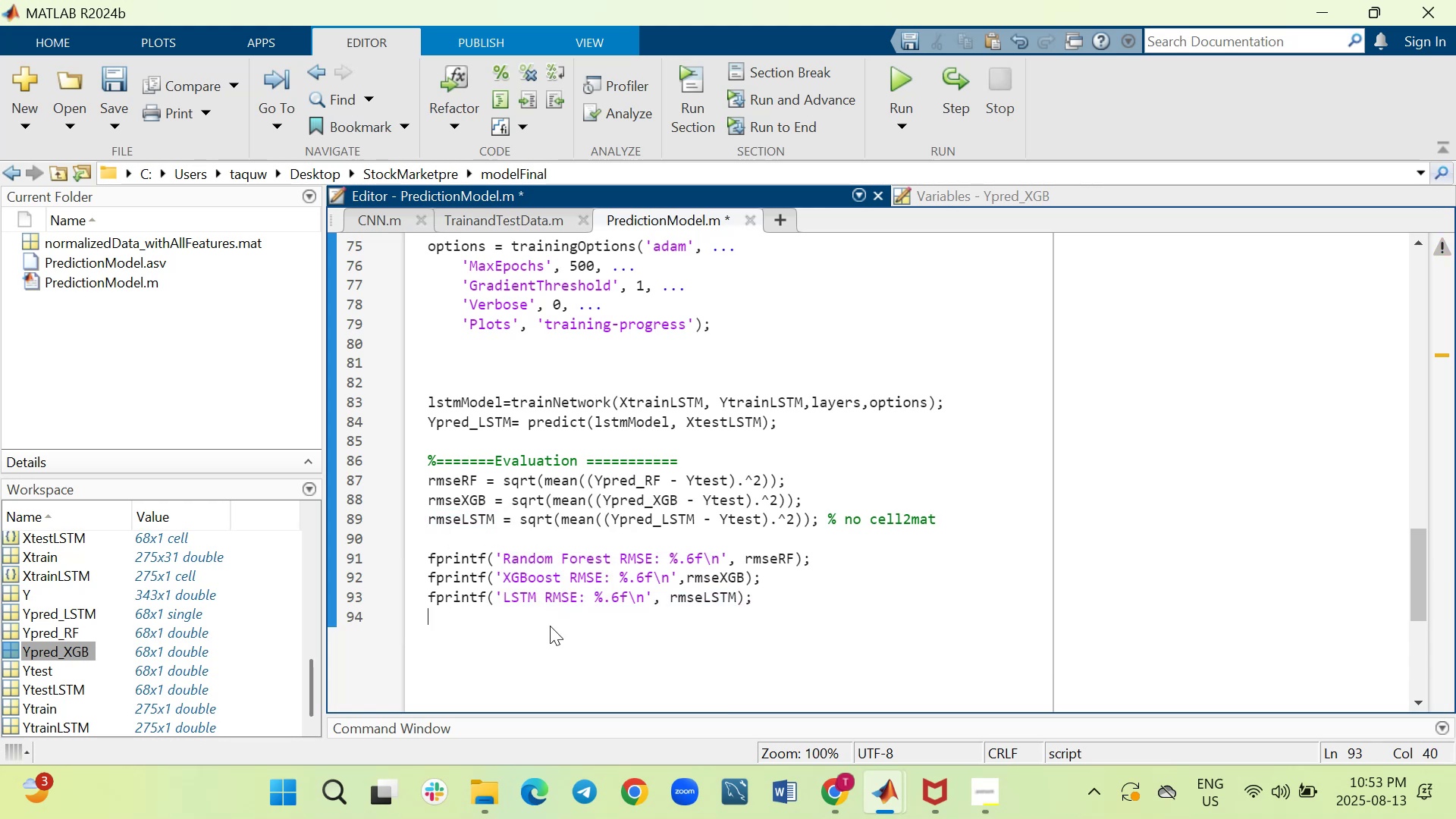 
key(Shift+Enter)
 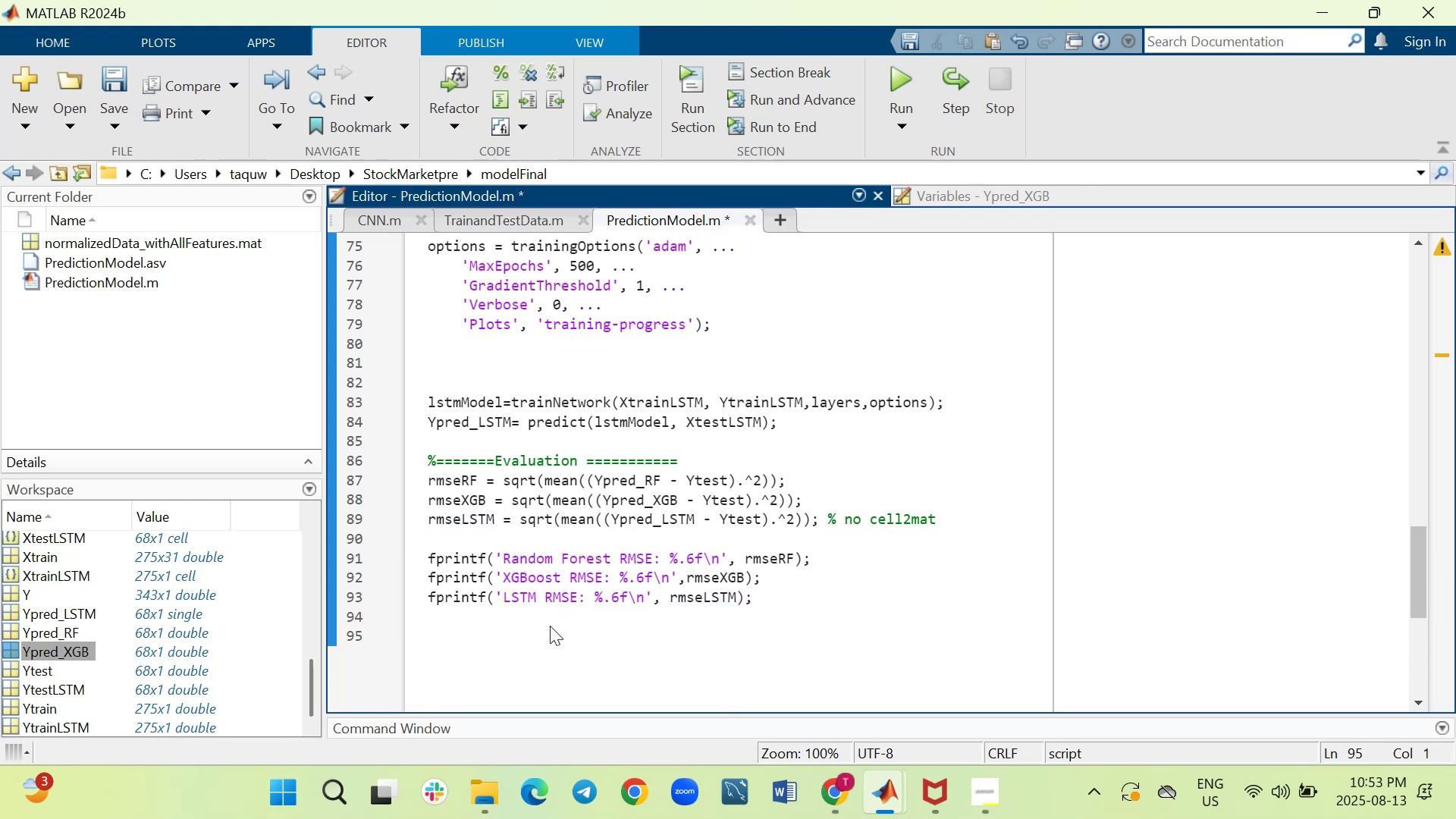 
key(Shift+5)
 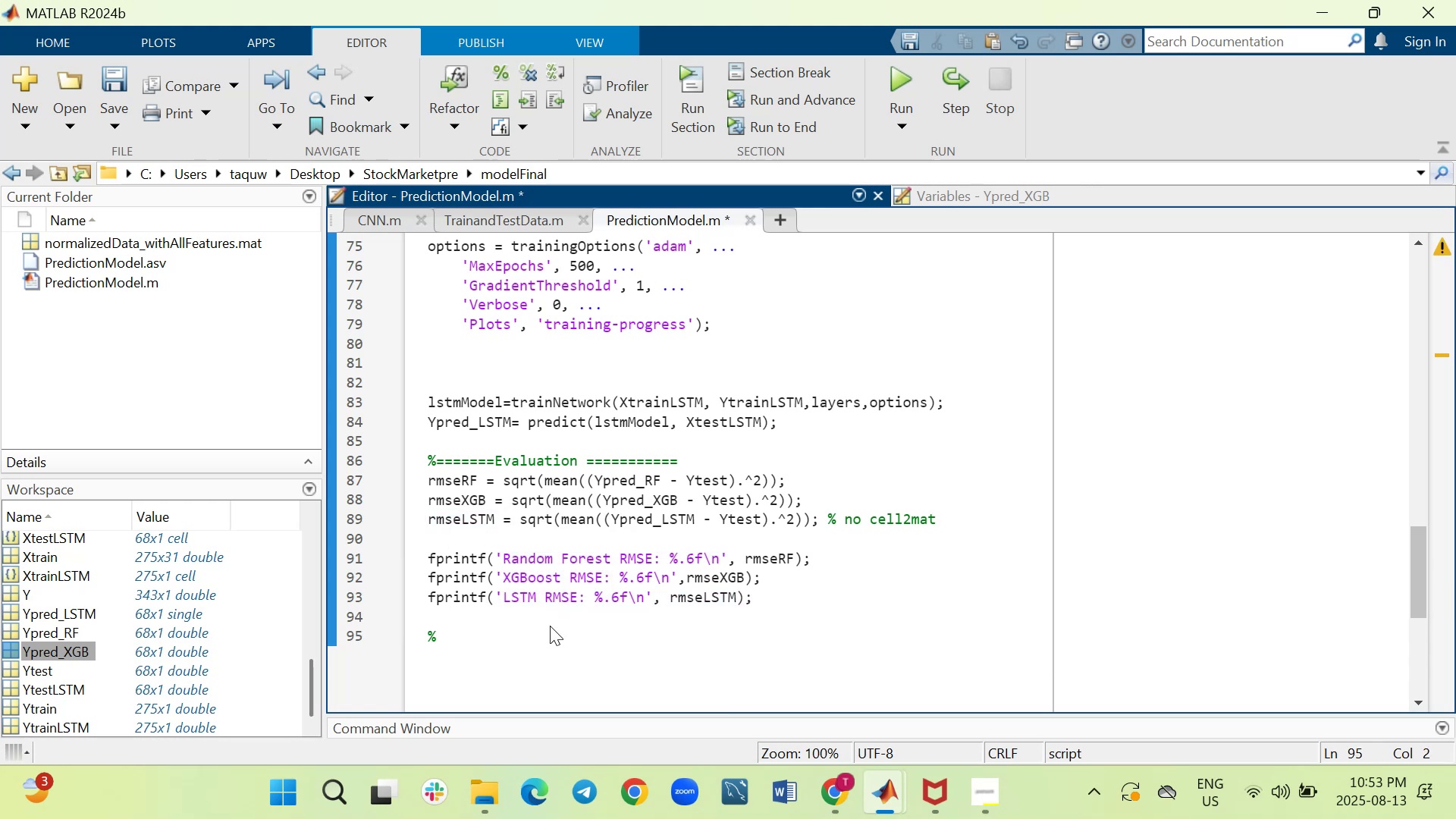 
hold_key(key=Equal, duration=1.12)
 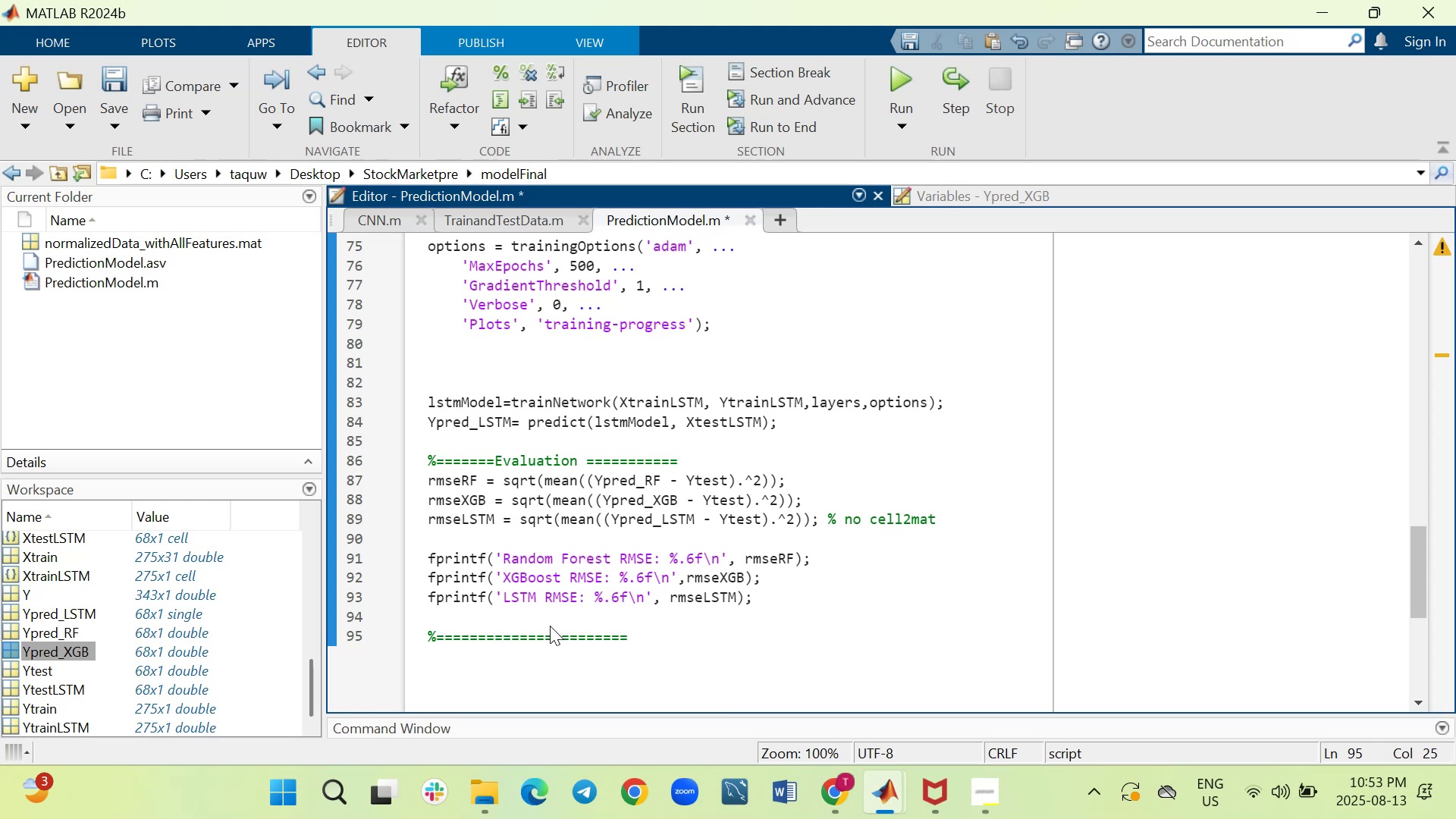 
type(Plot Pedictions )
 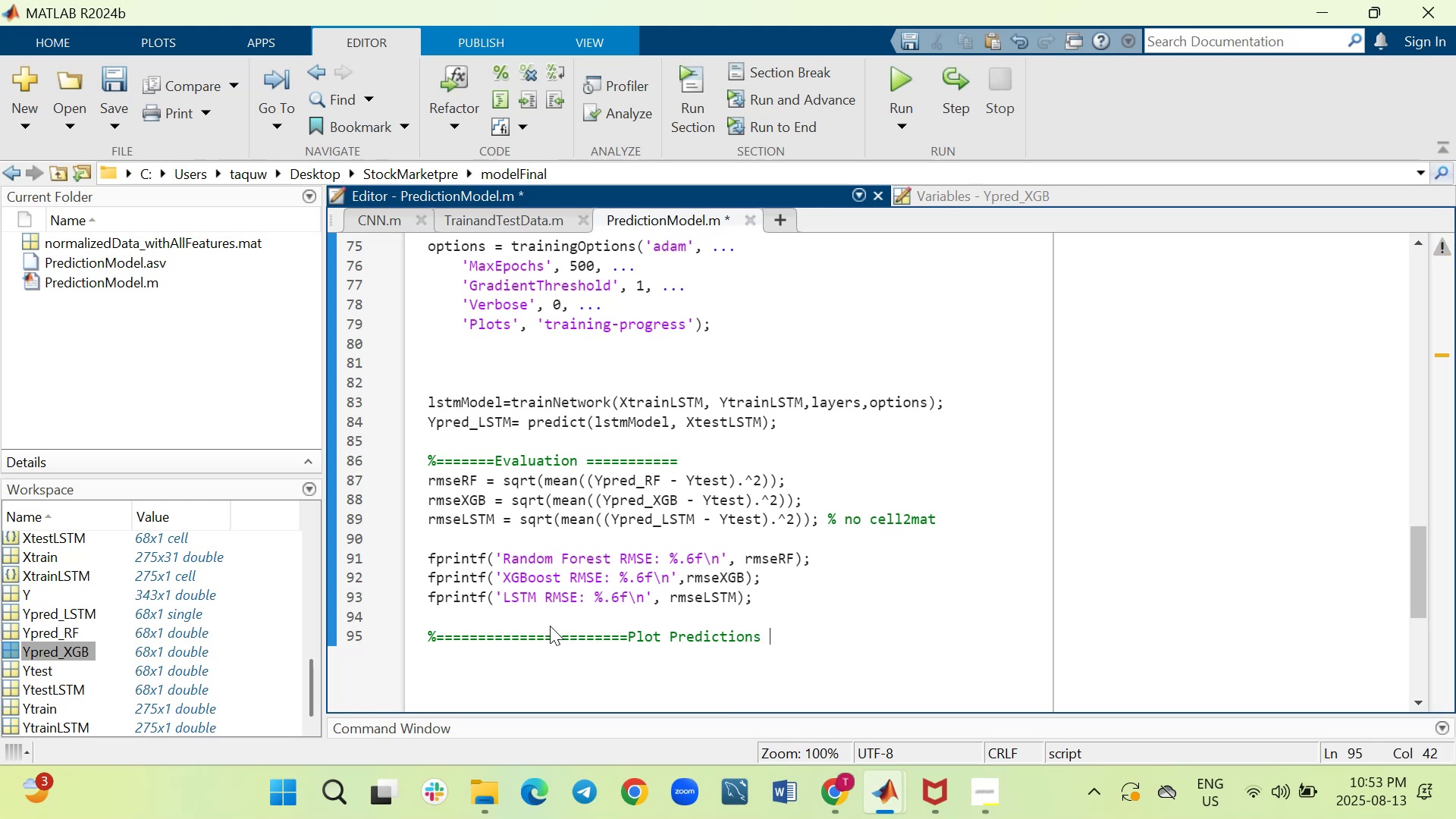 
hold_key(key=R, duration=0.34)
 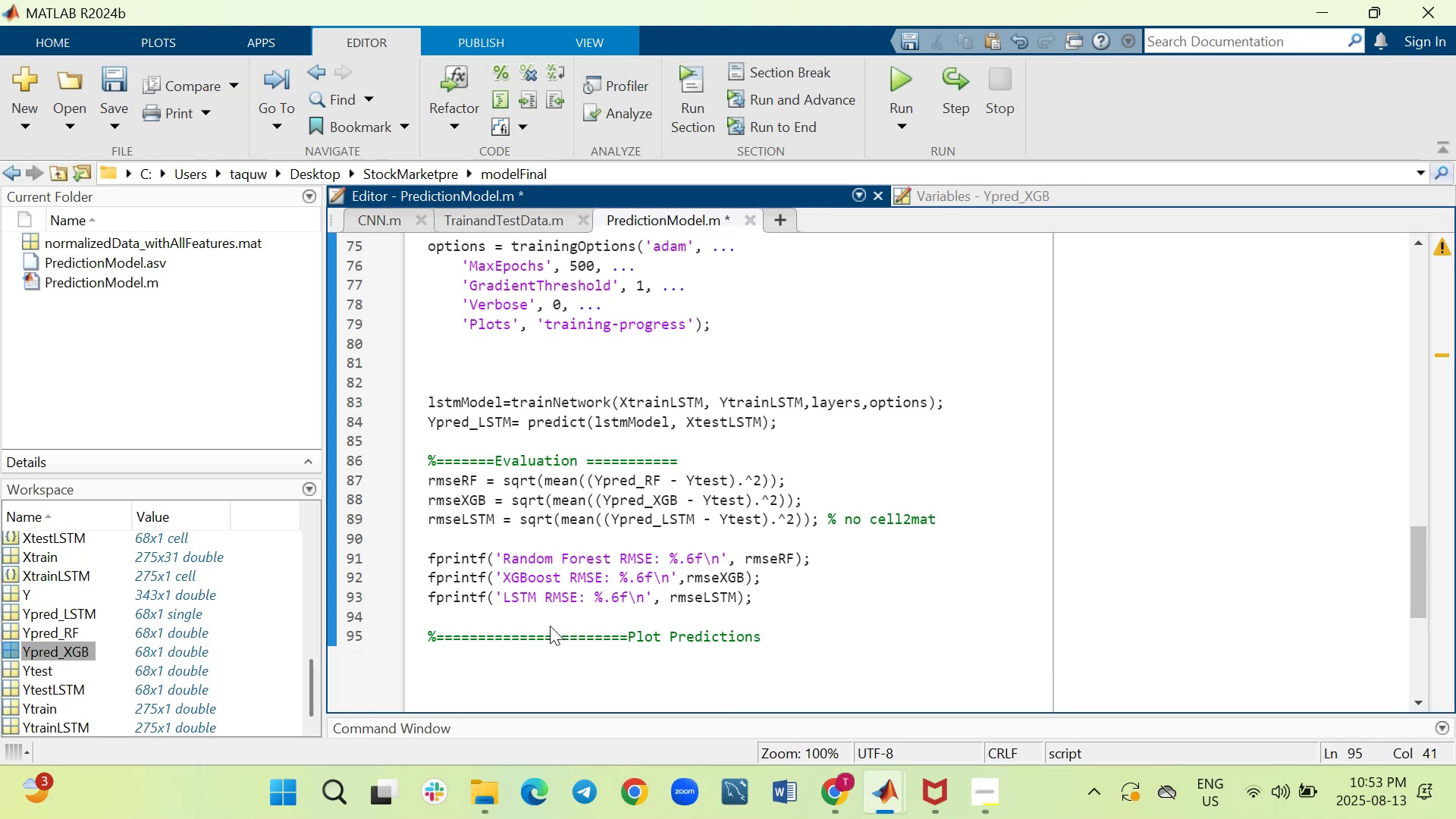 
hold_key(key=Equal, duration=0.87)
 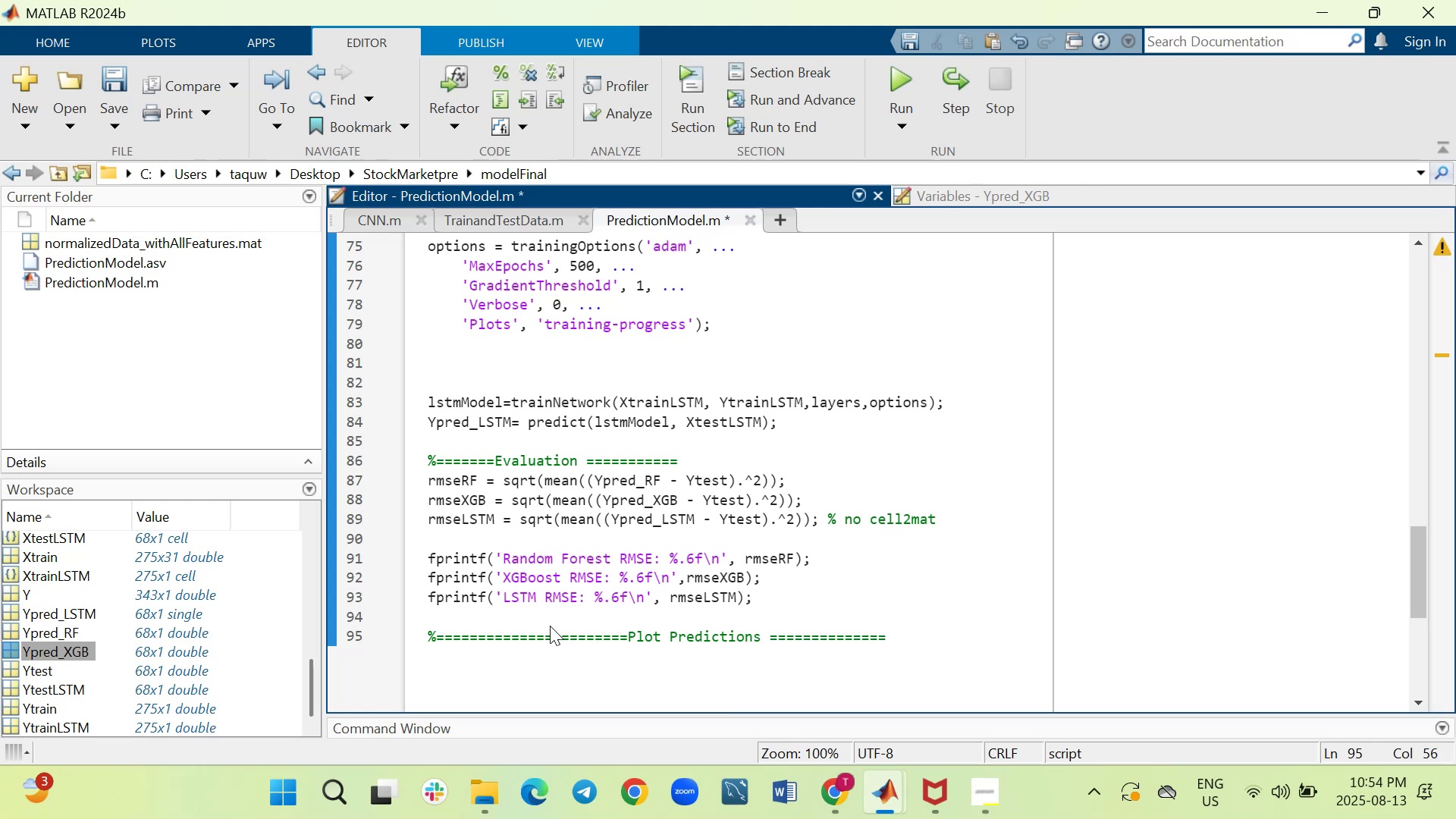 
key(Shift+Enter)
 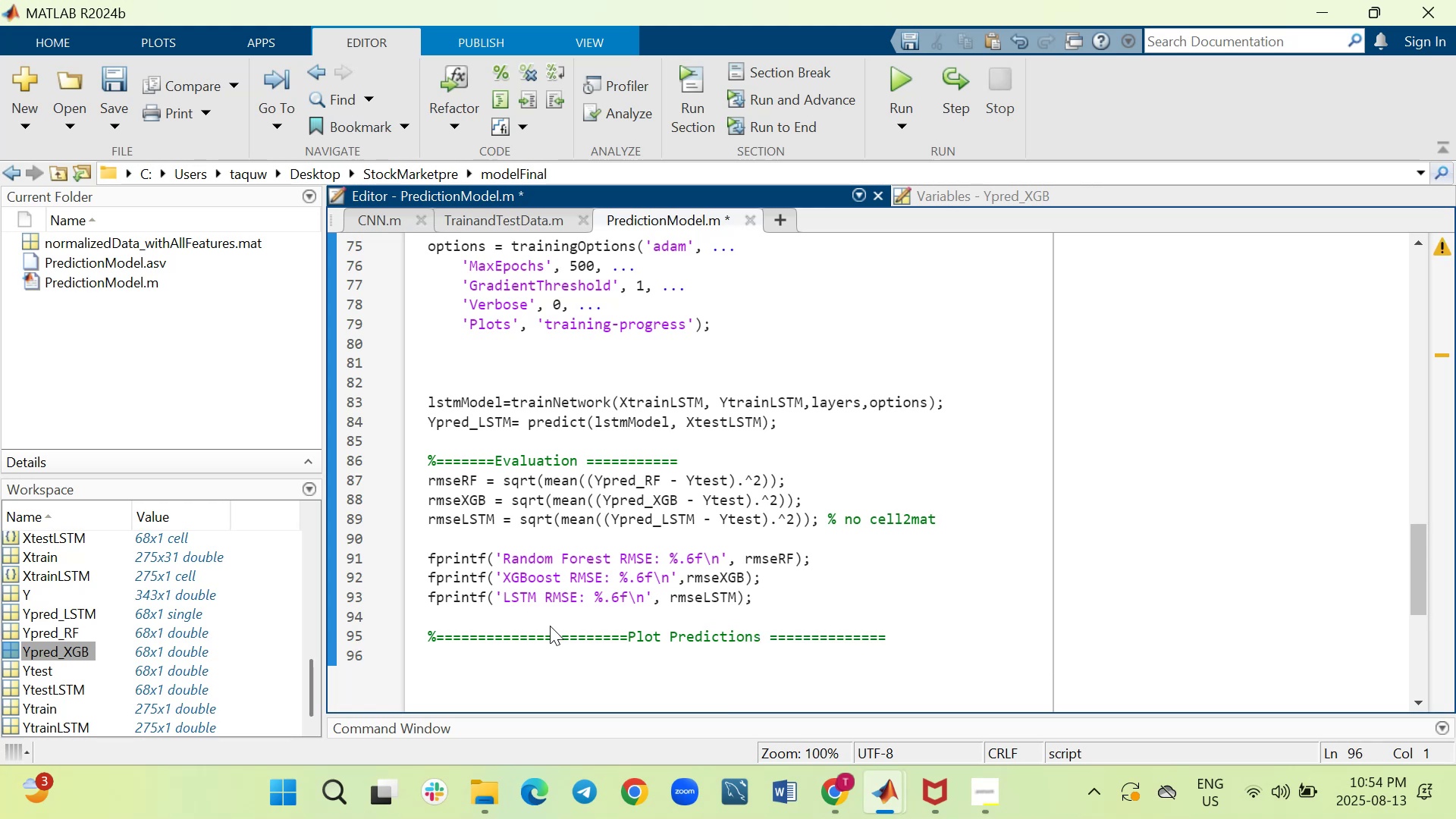 
type(figure;)
 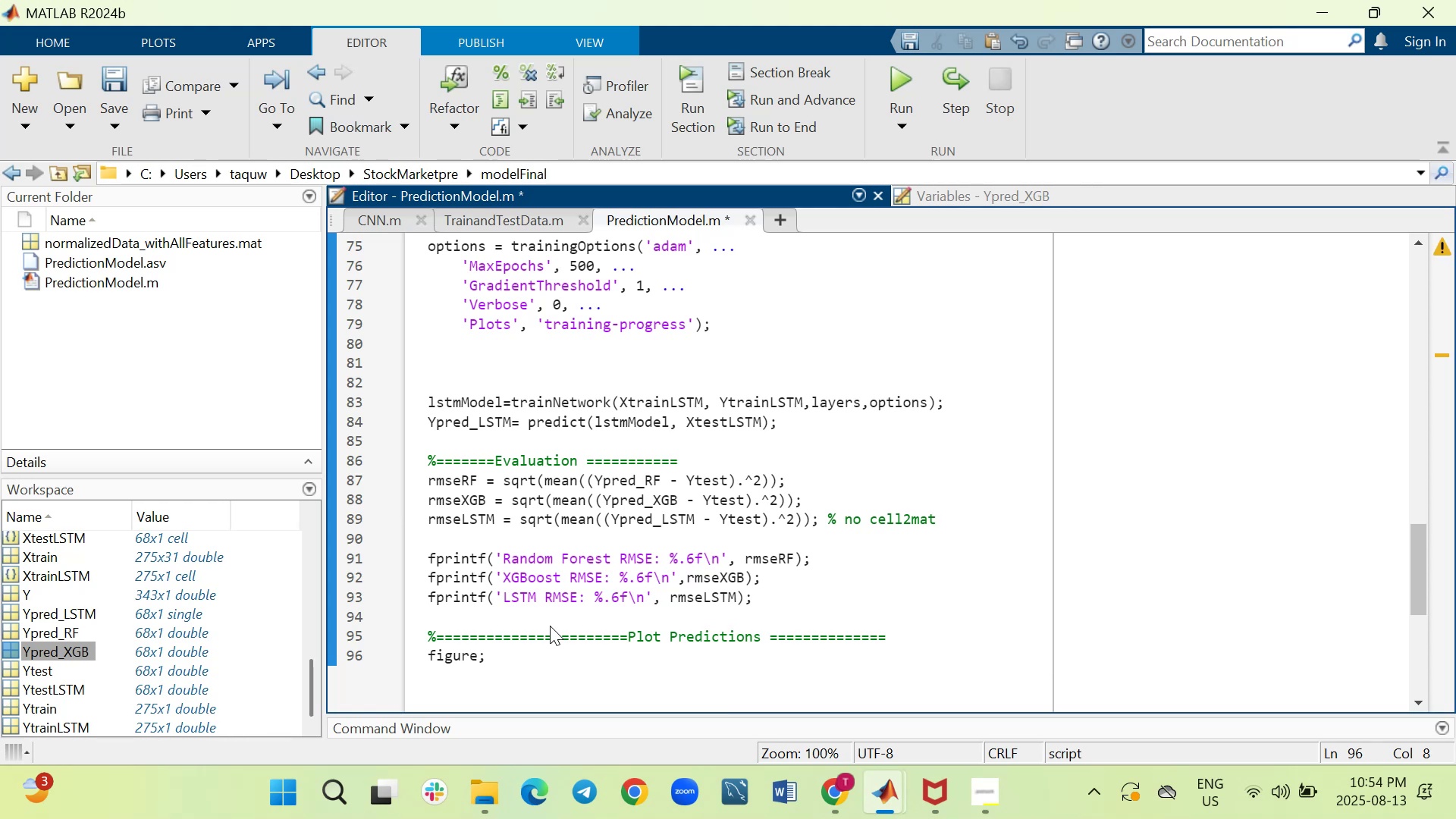 
key(Shift+Enter)
 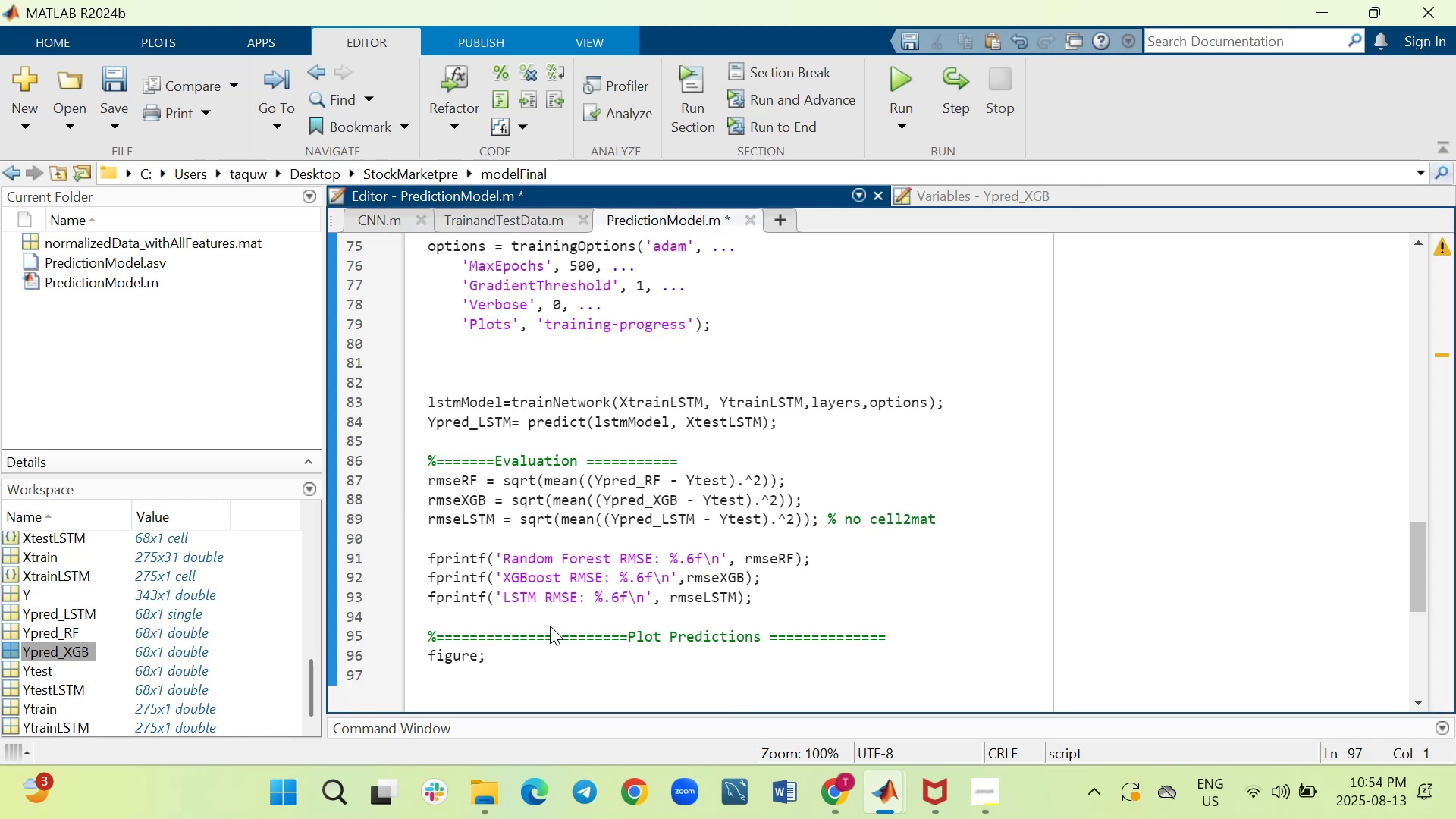 
type(plot(Ytest, 'k)
 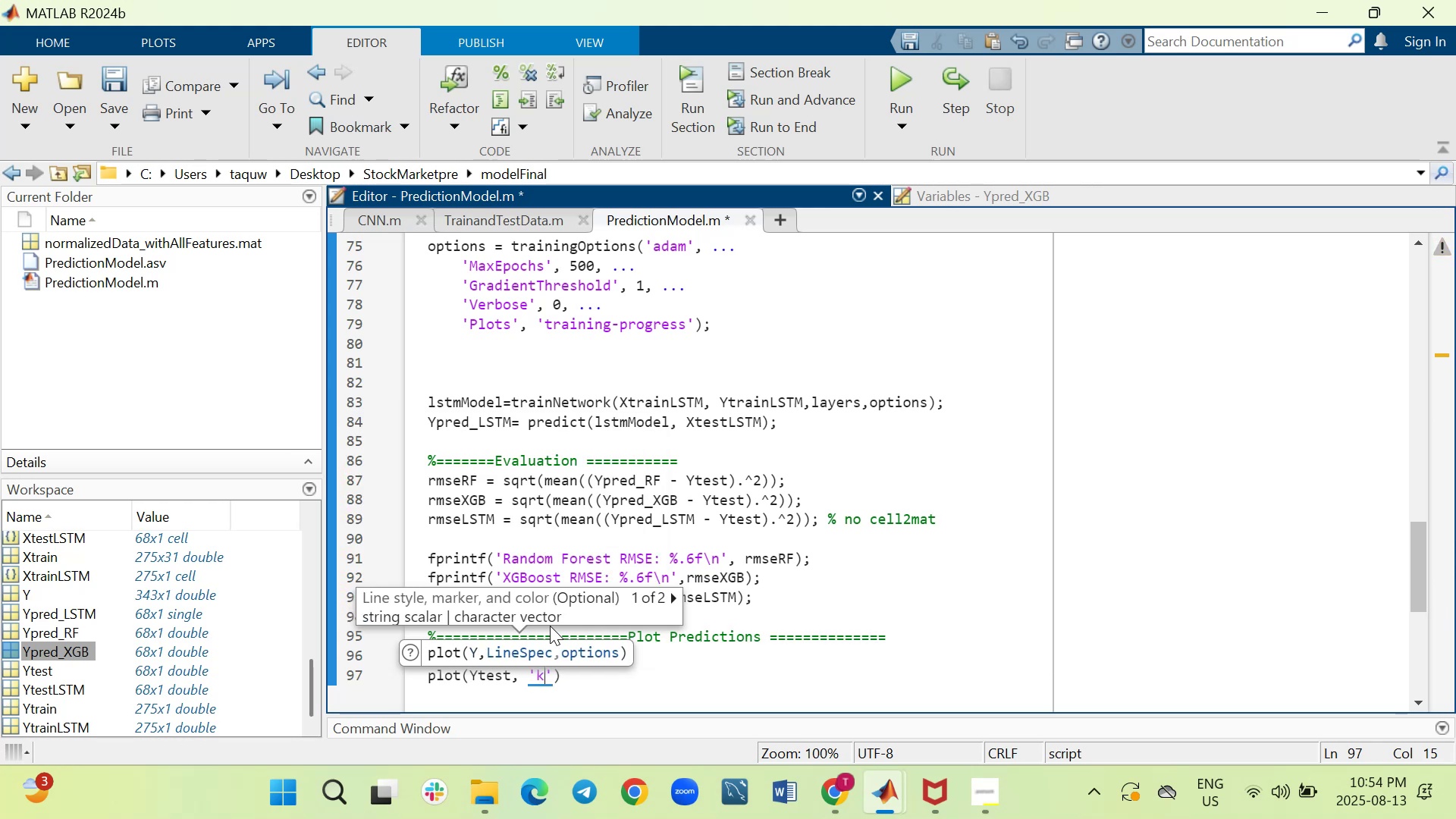 
key(ArrowRight)
 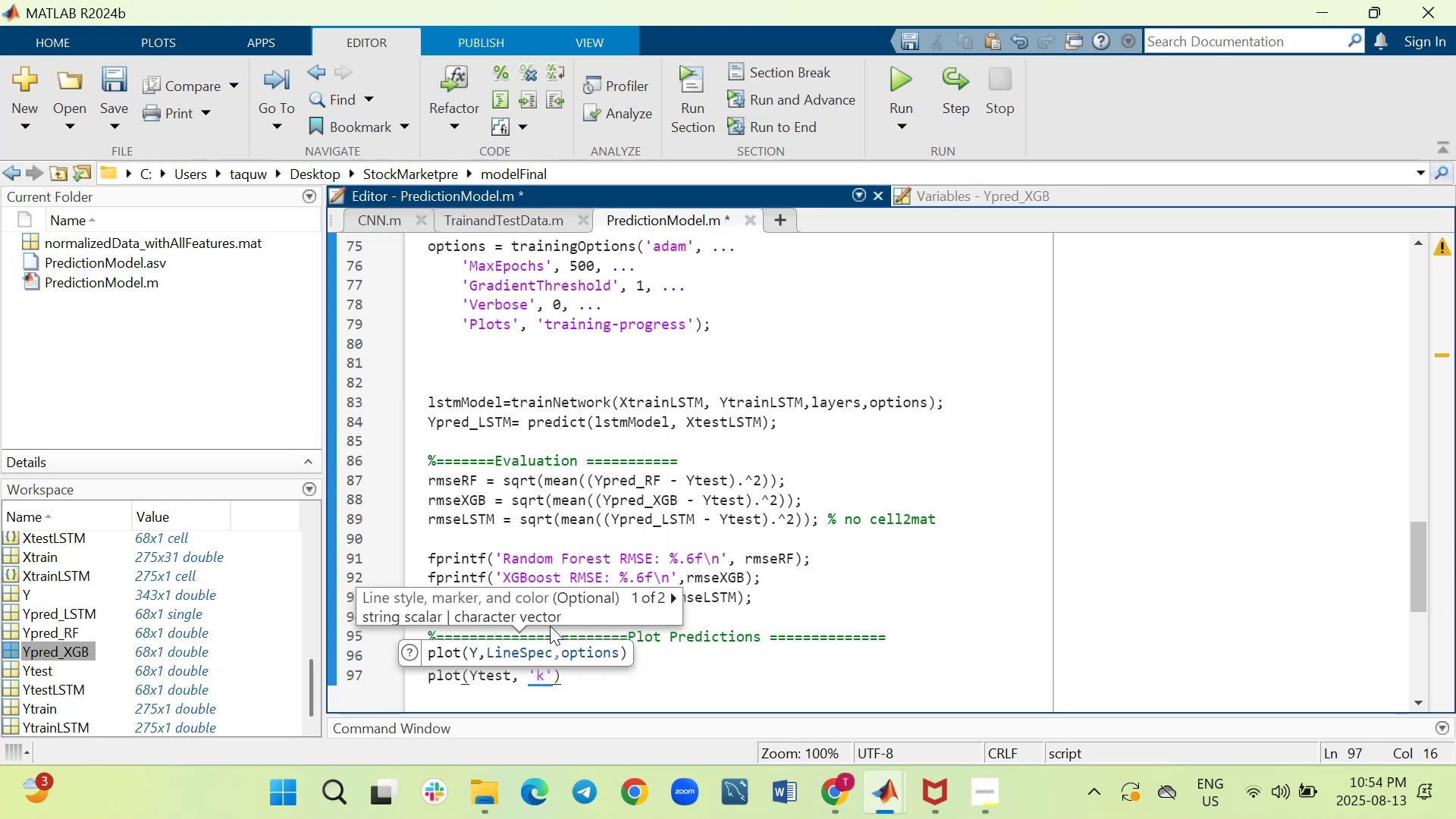 
type(, 'LineWidth)
 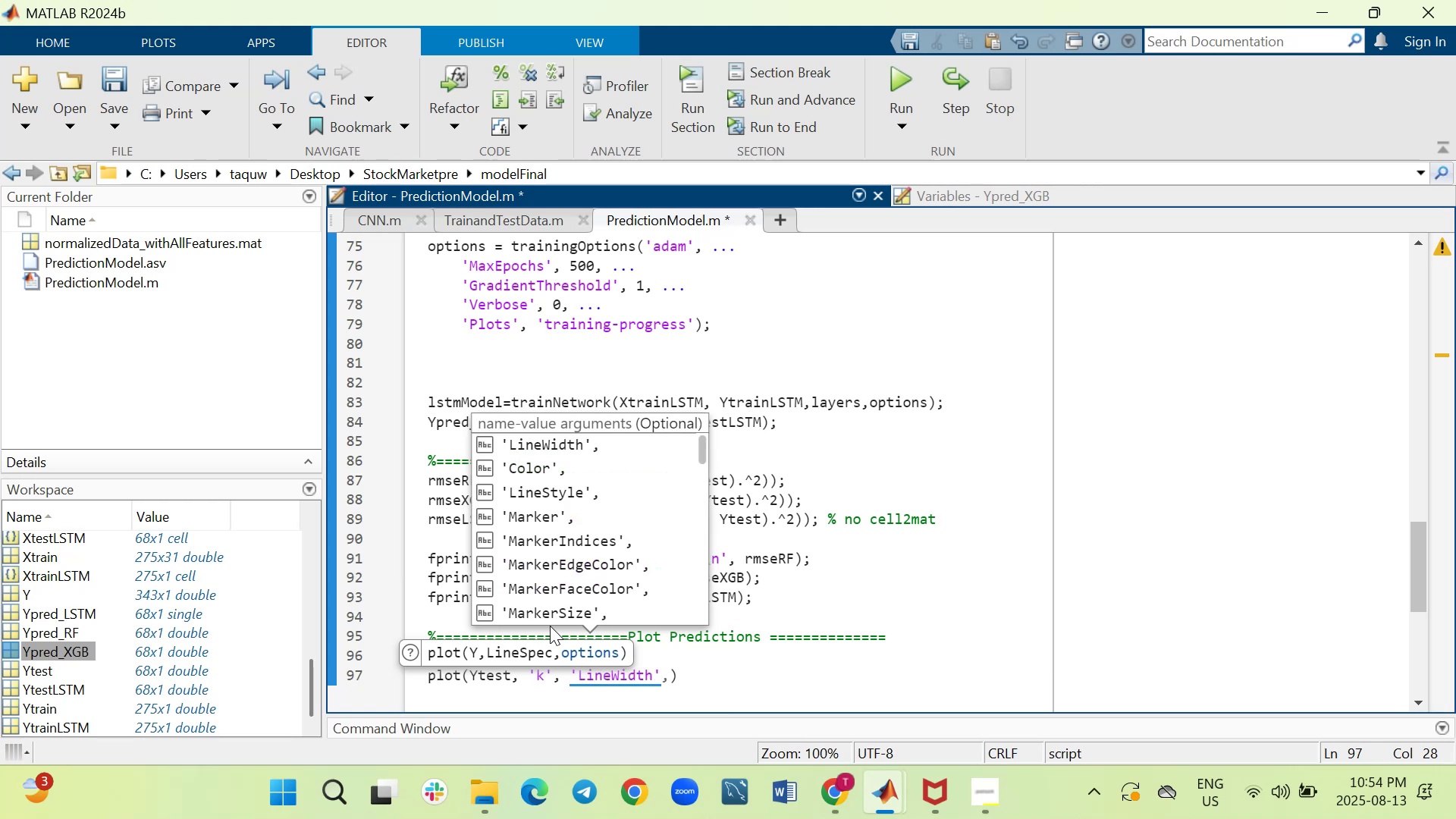 
key(ArrowRight)
 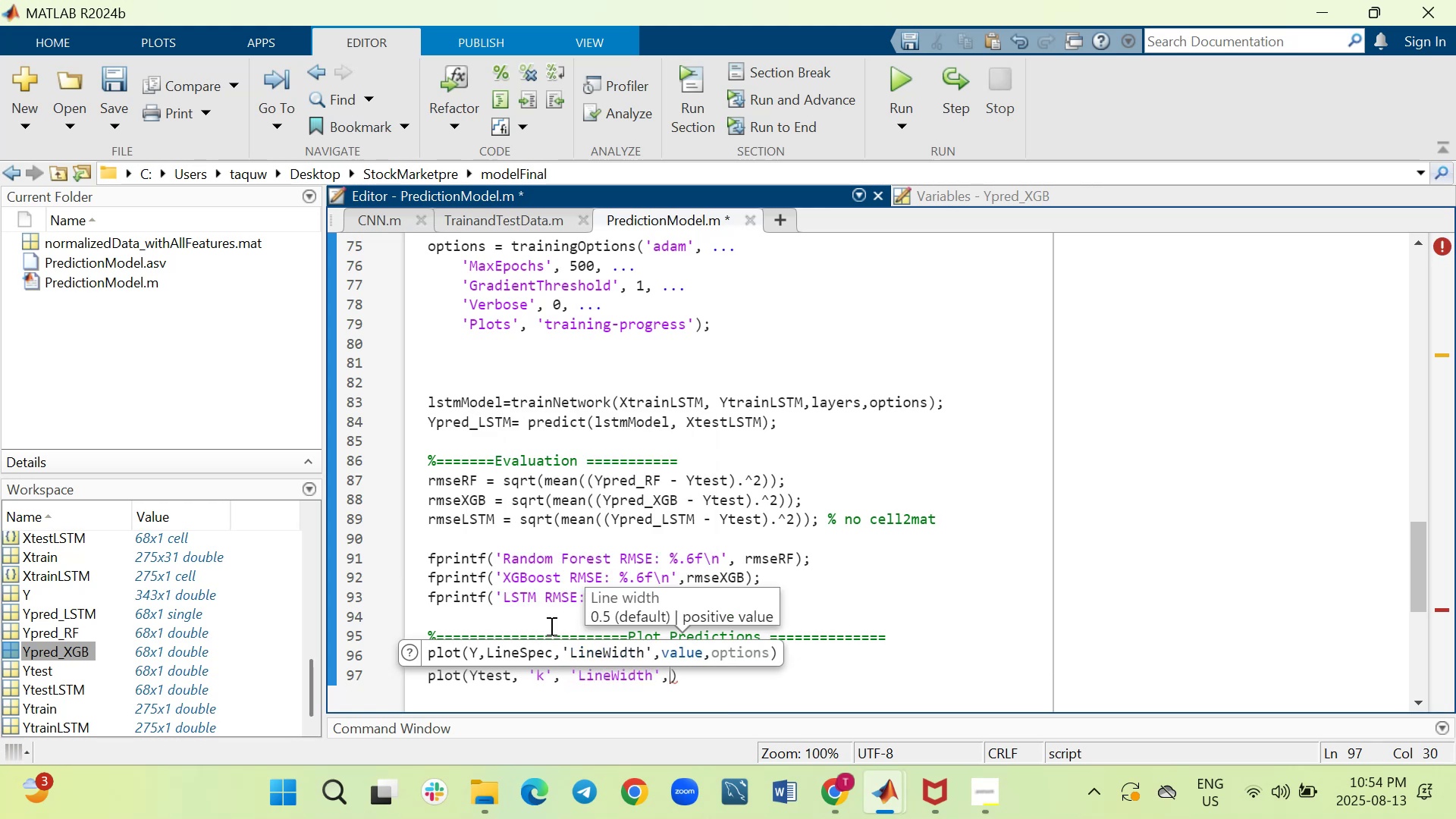 
type( 1.5, 'DisplayName)
 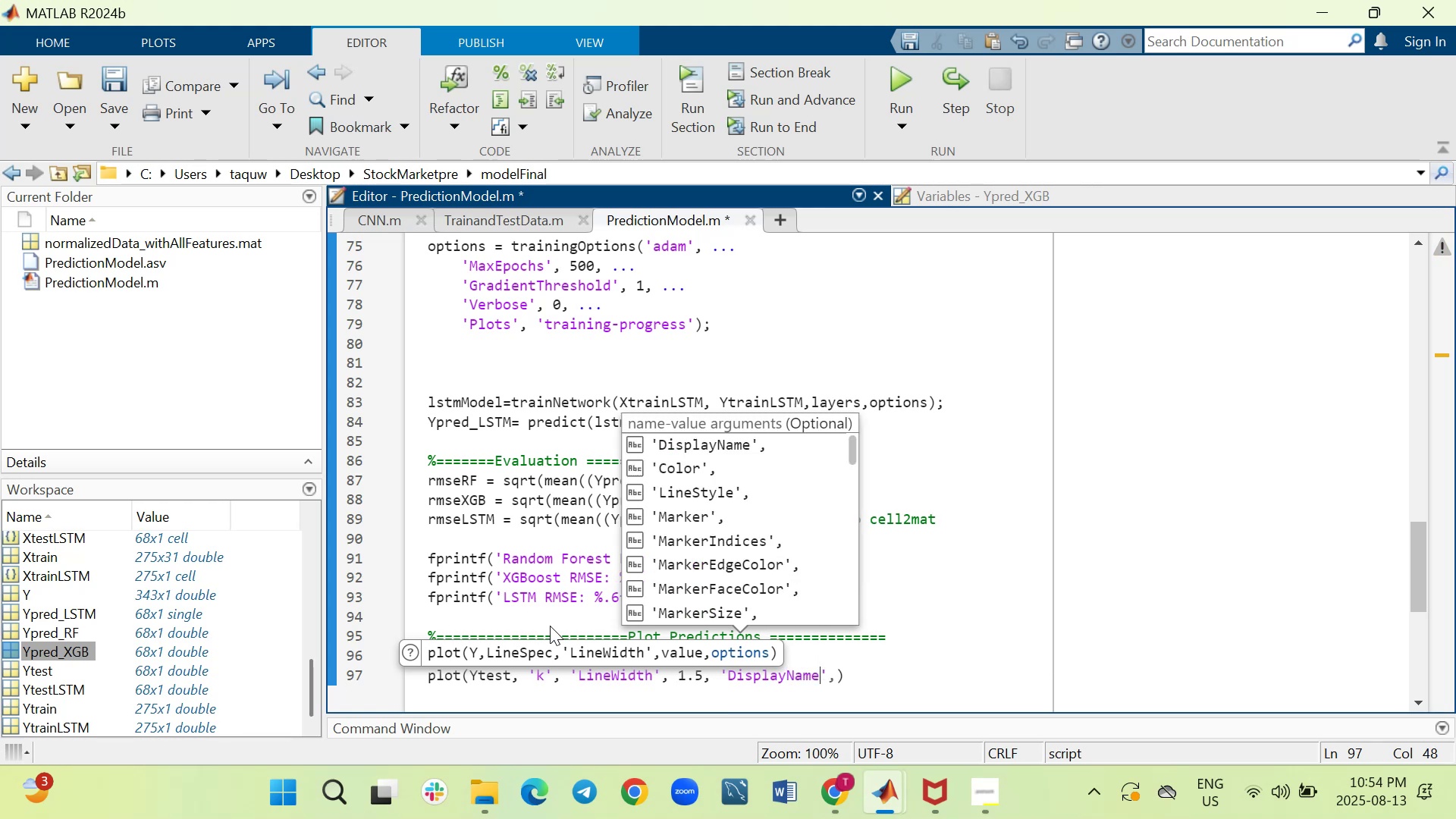 
key(ArrowRight)
 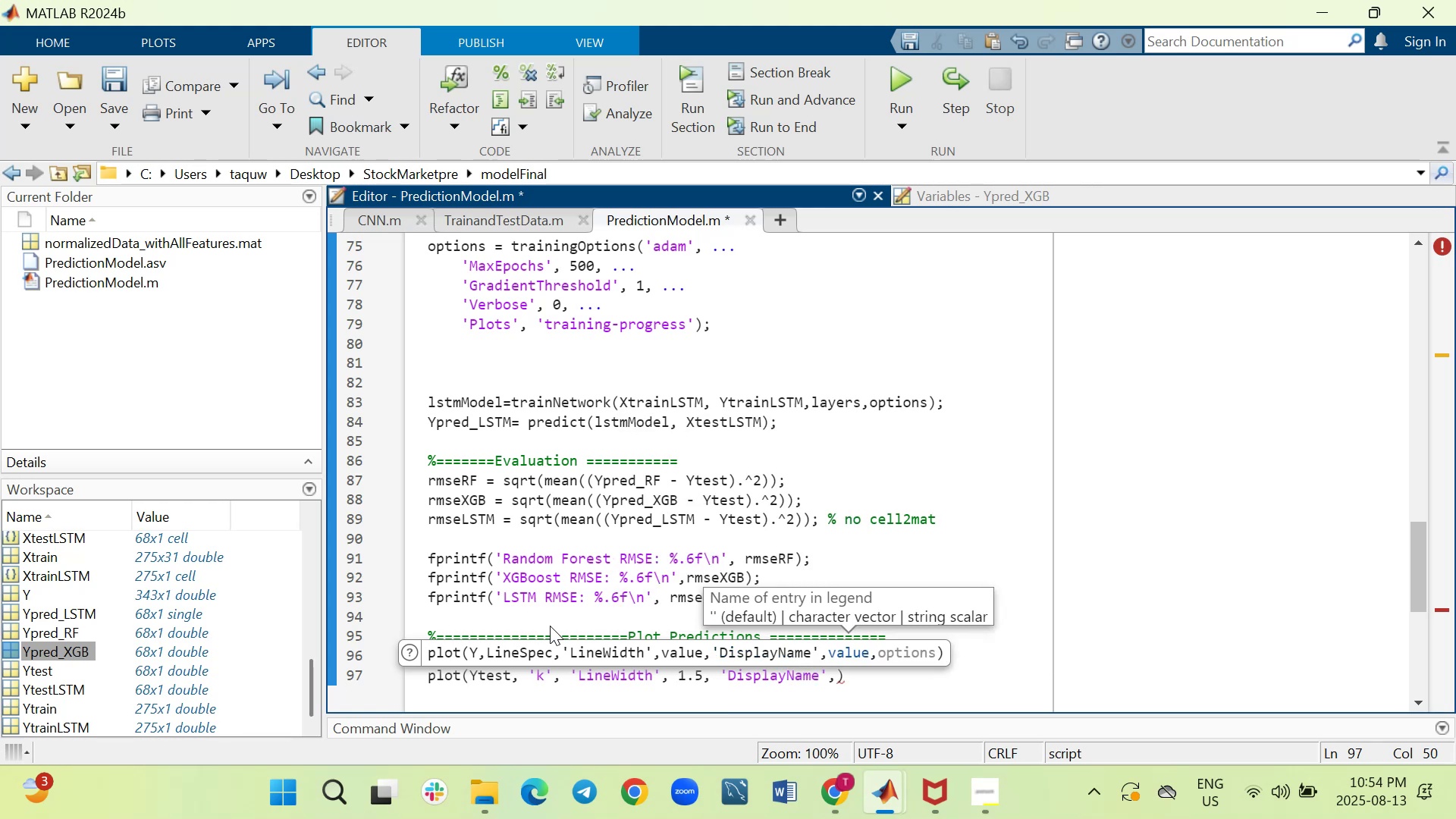 
type('Autual)
 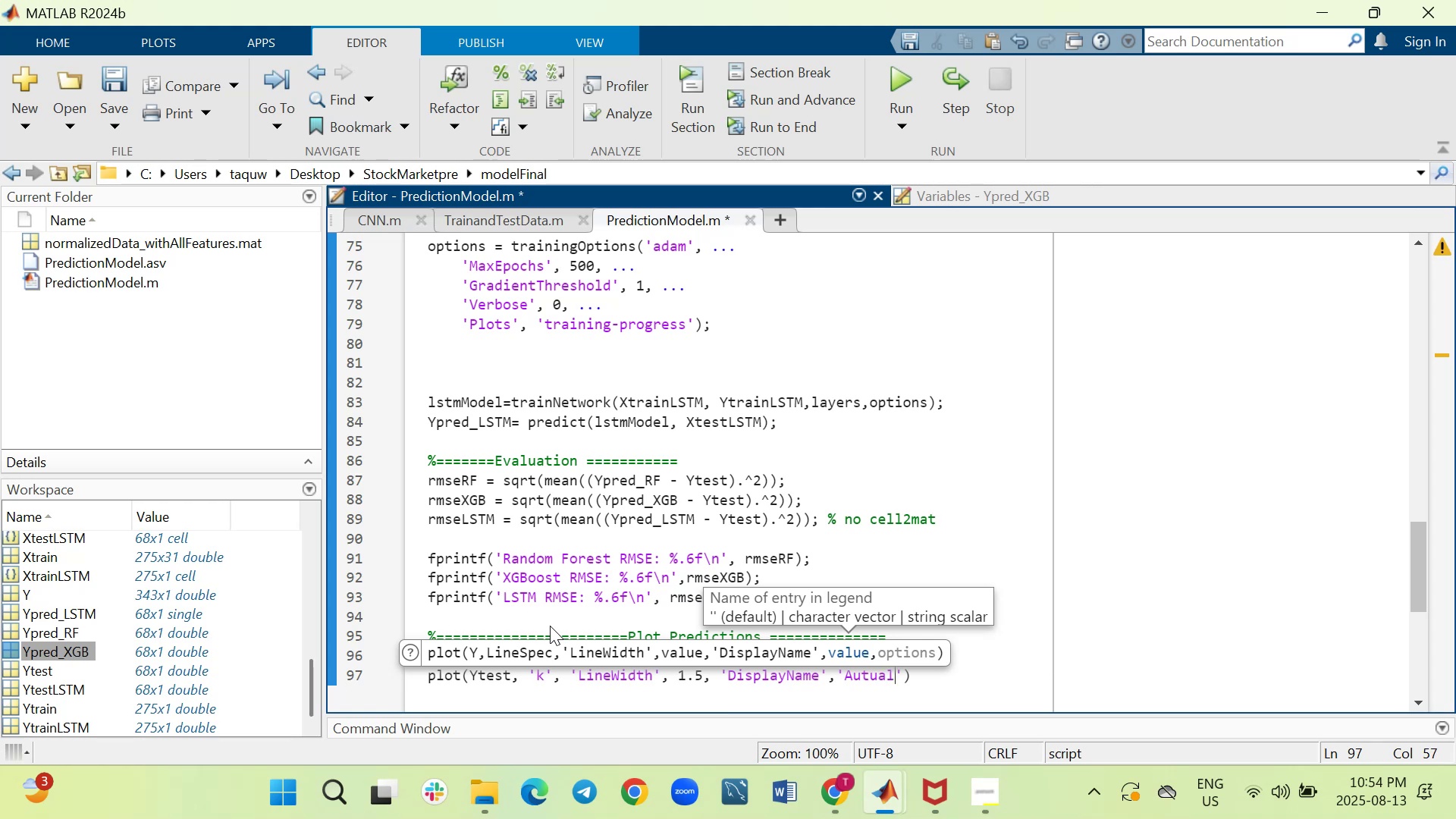 
key(ArrowRight)
 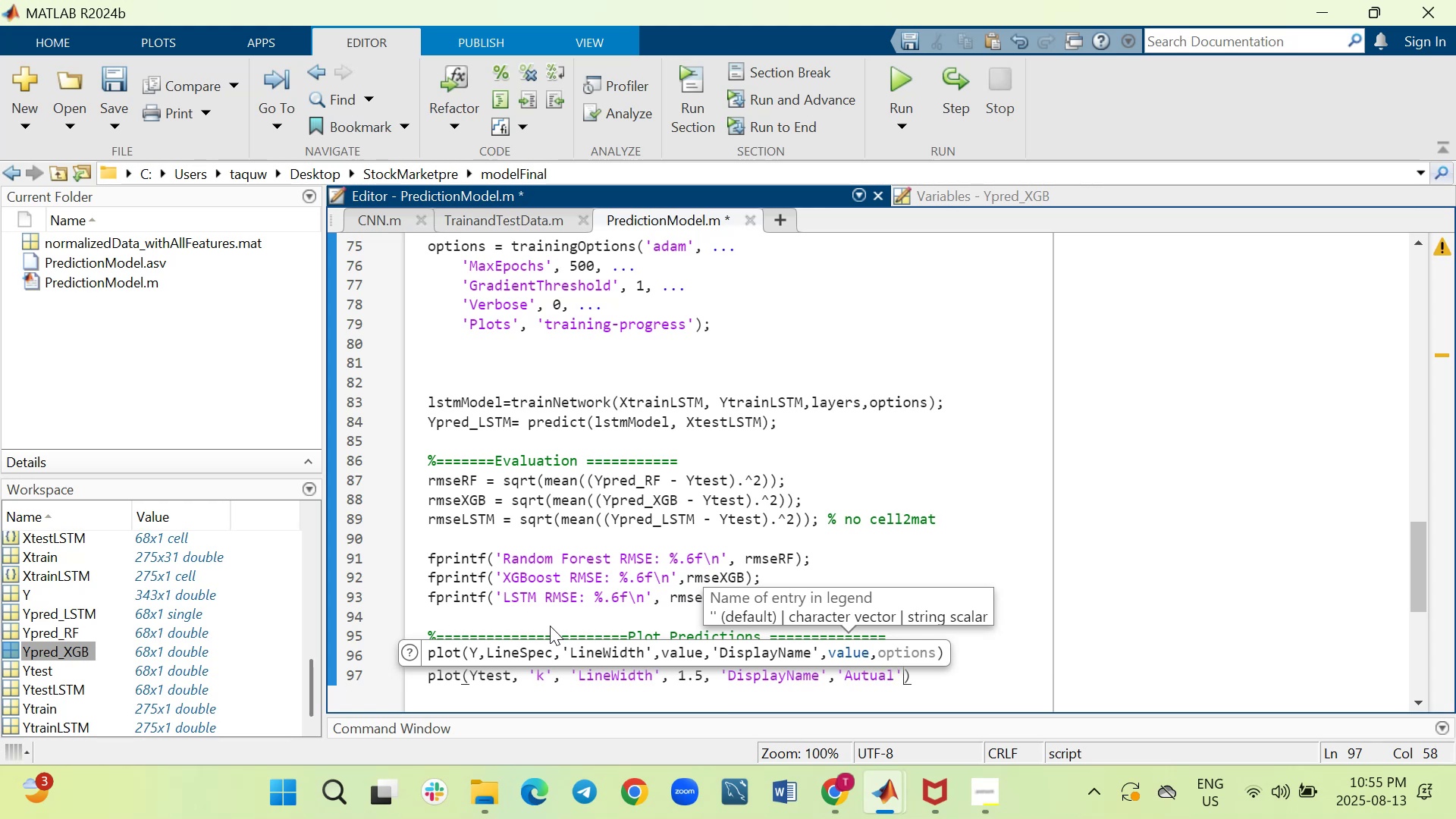 
key(ArrowRight)
 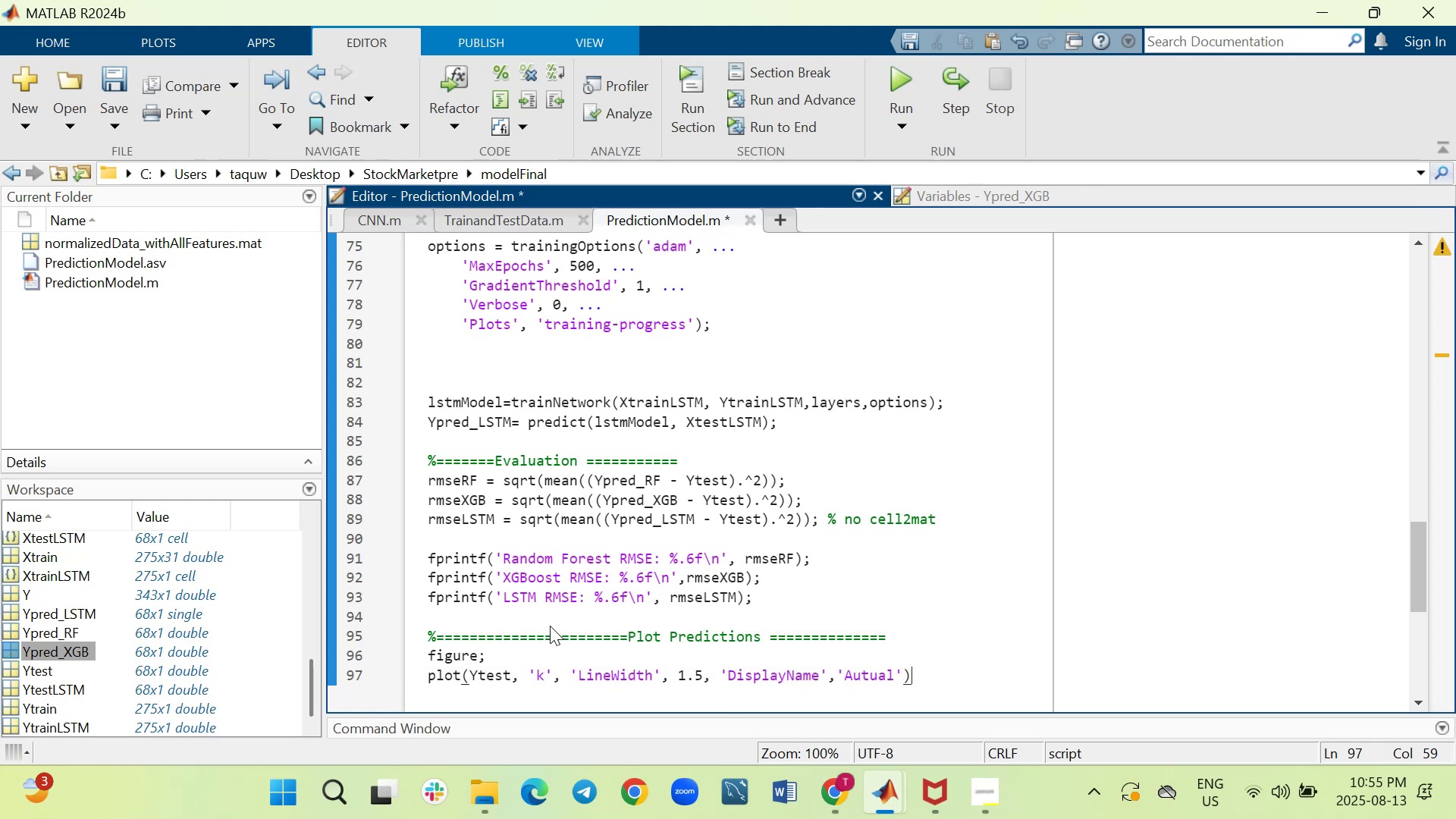 
type(; hold on;)
 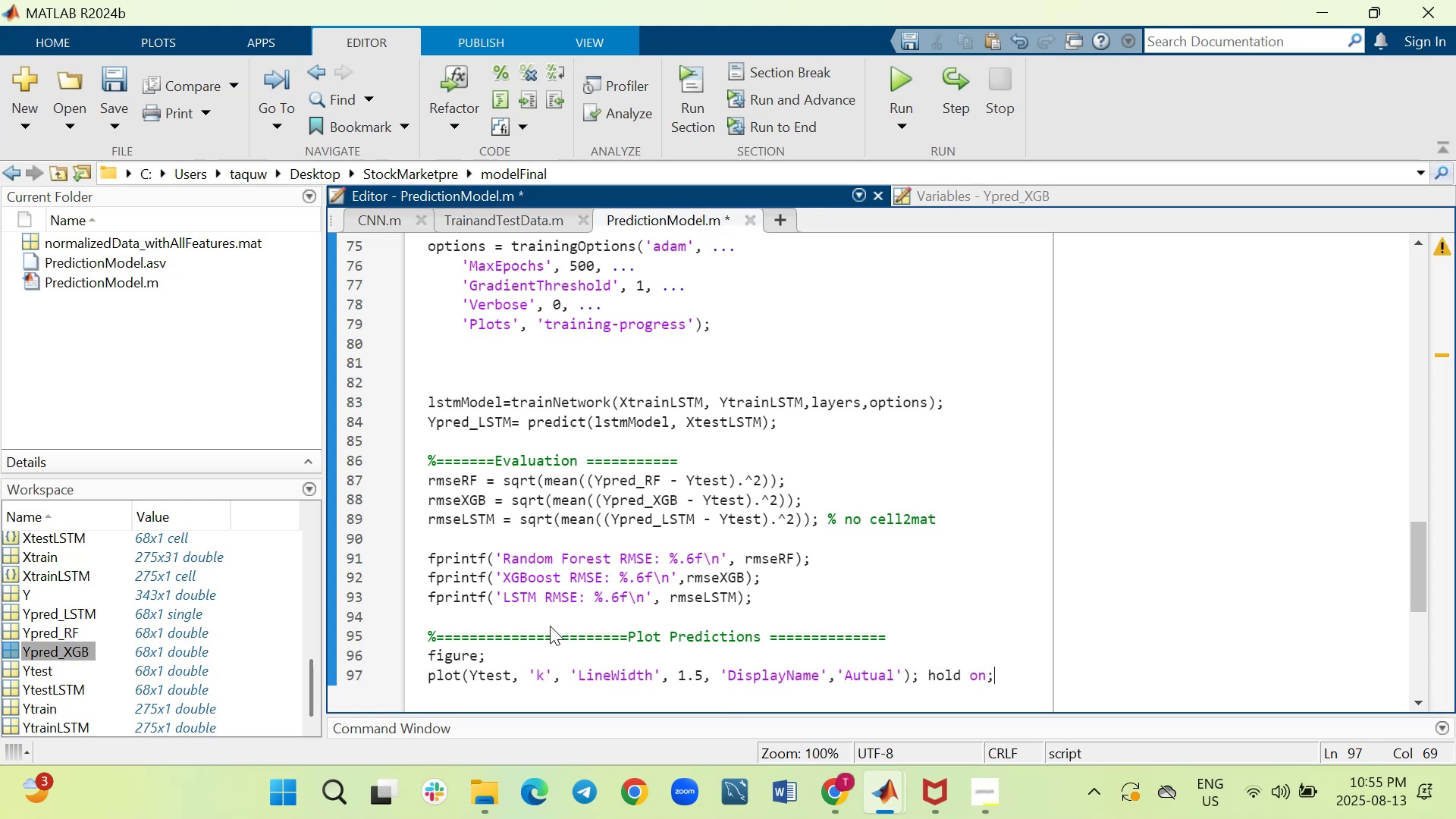 
key(Shift+Enter)
 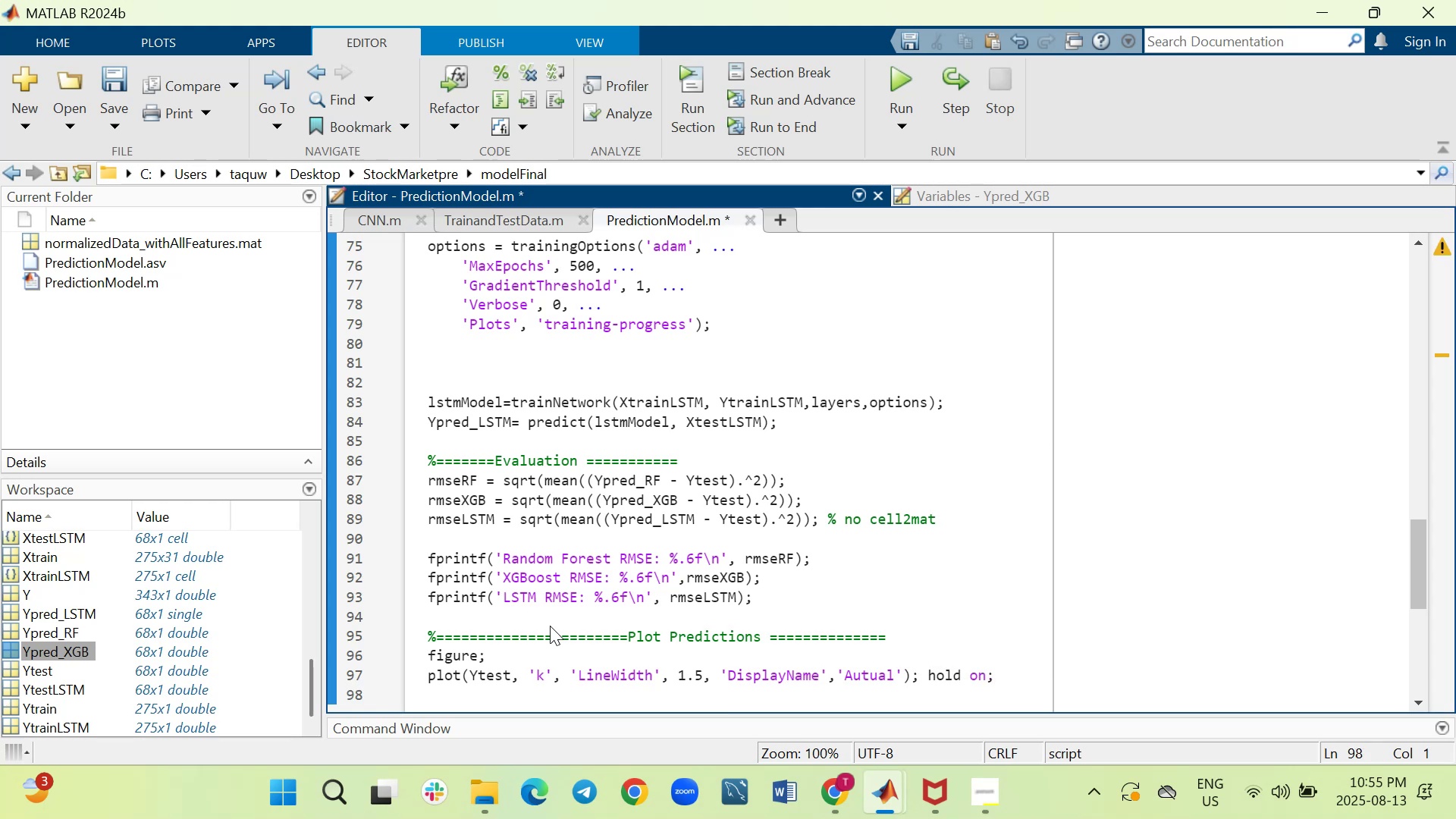 
wait(7.95)
 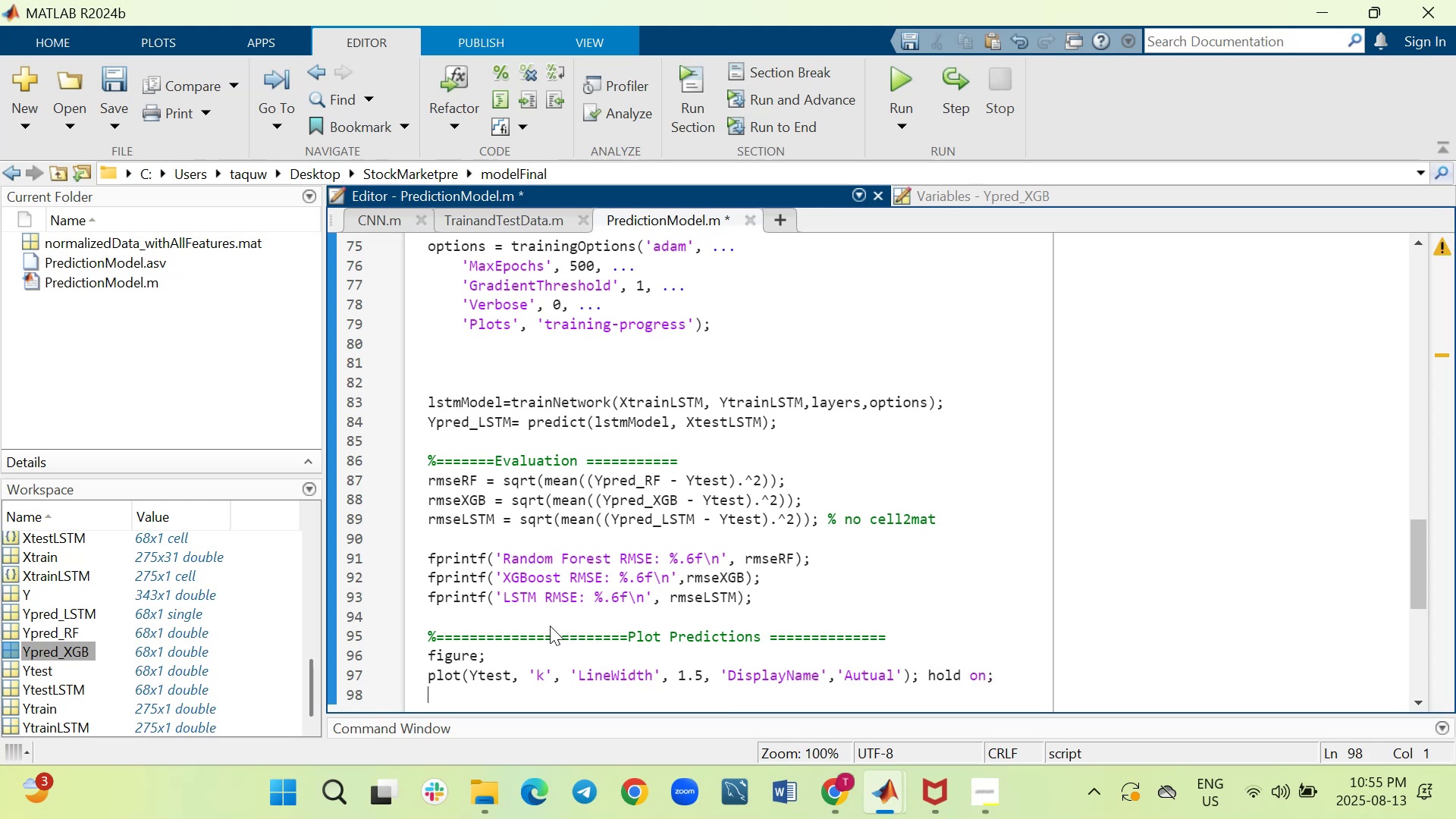 
type(plot()
 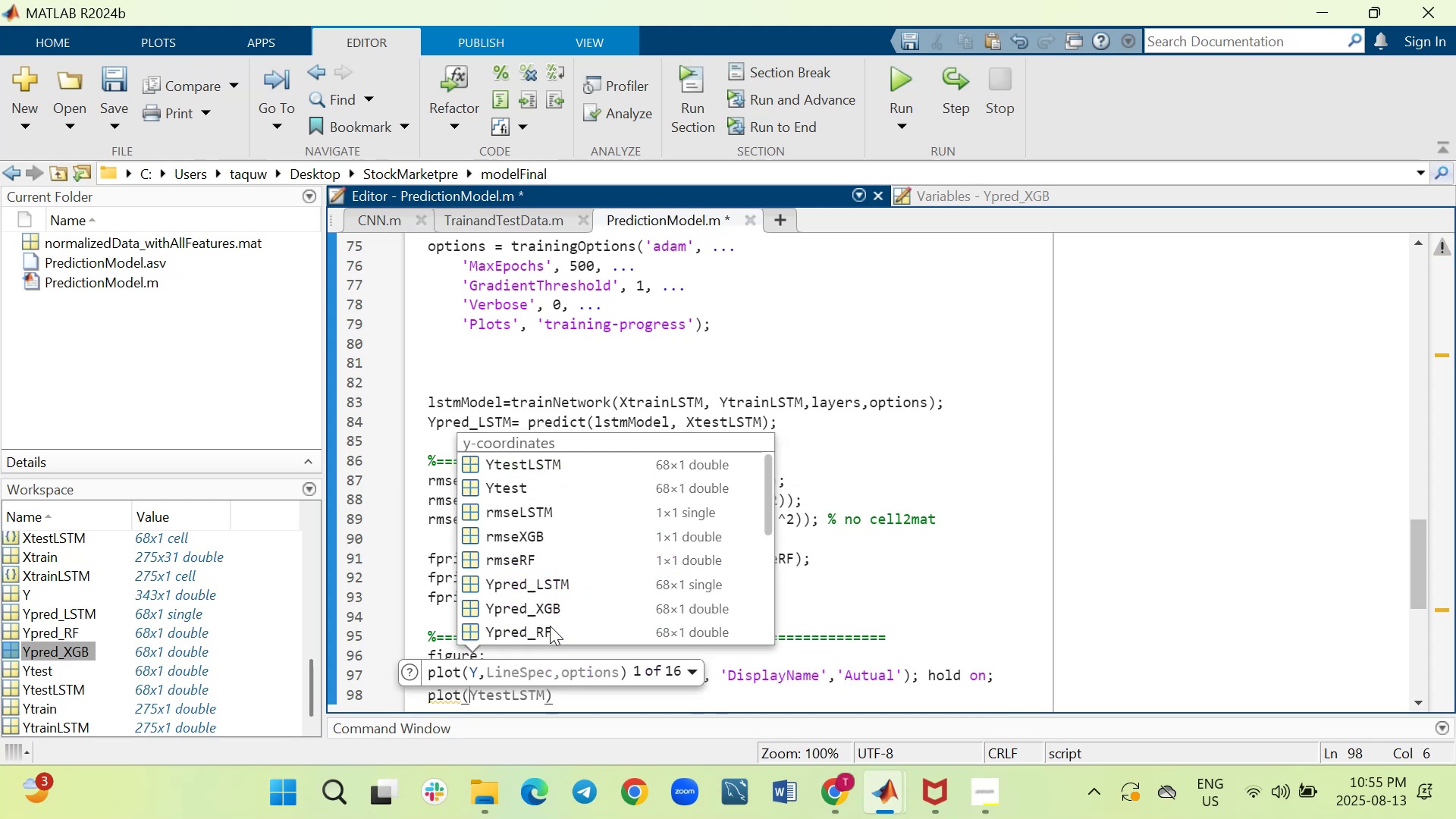 
type(YPred)
 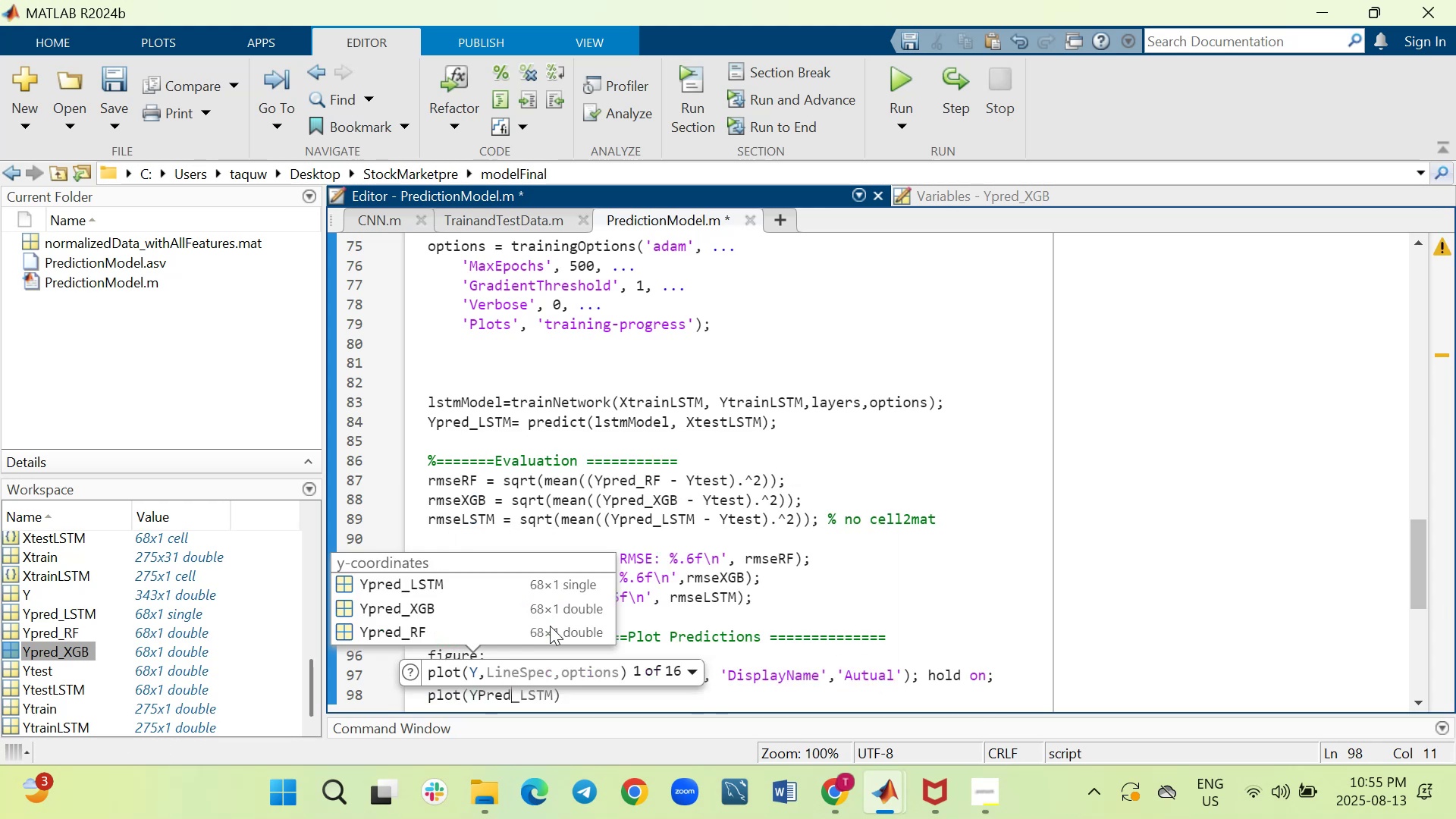 
type(_RF,'r)
 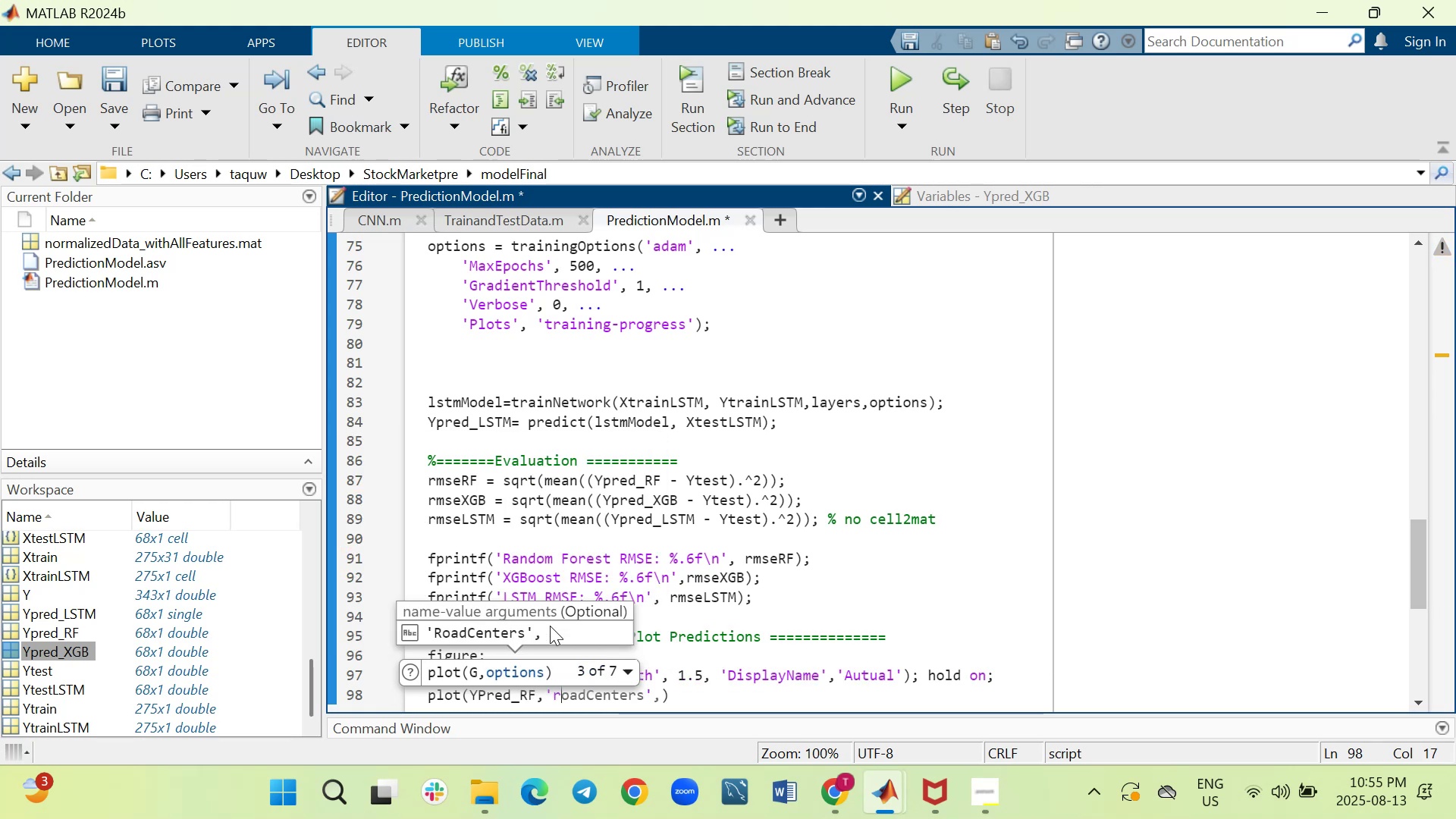 
key(Quote)
 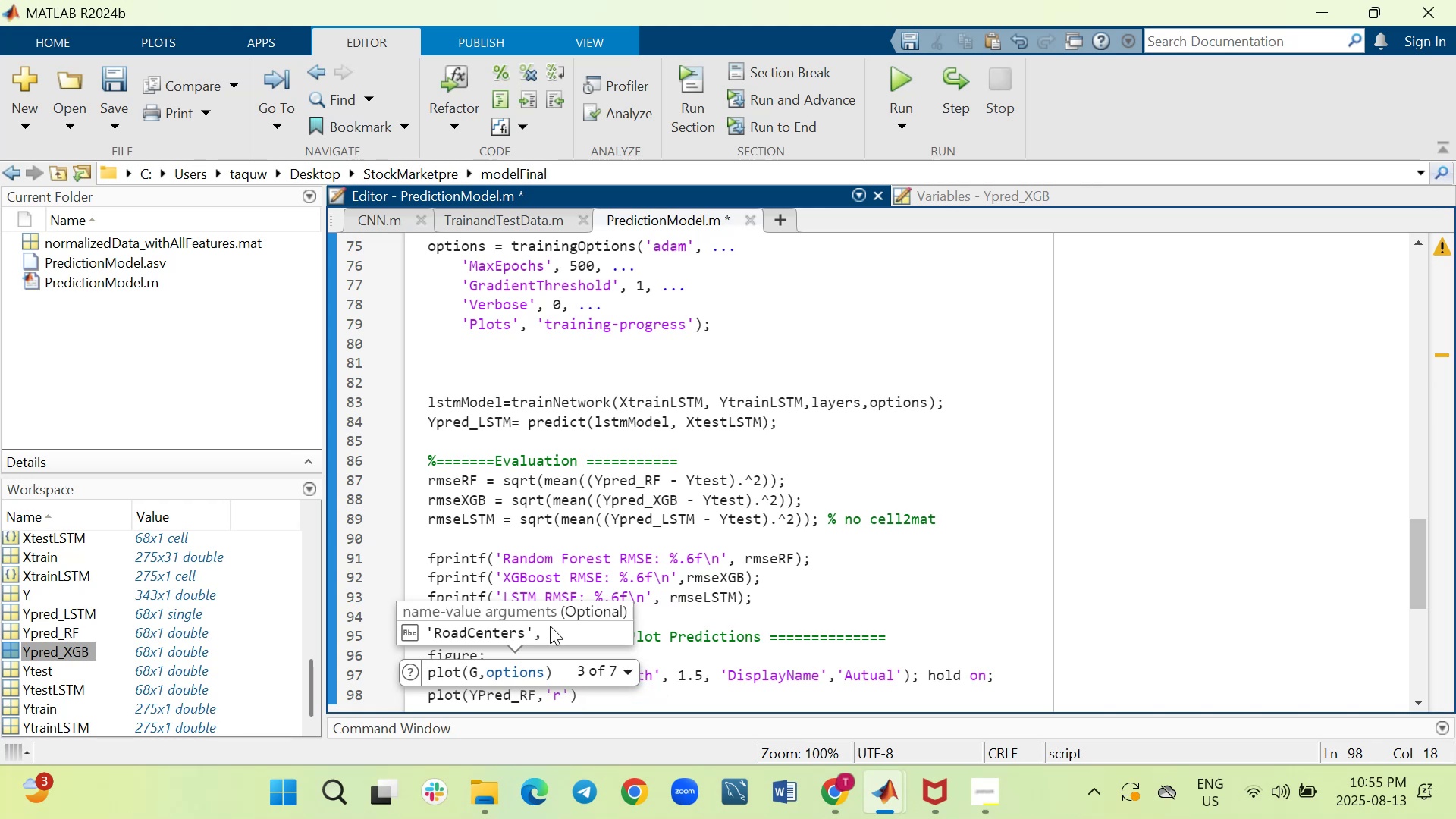 
key(Comma)
 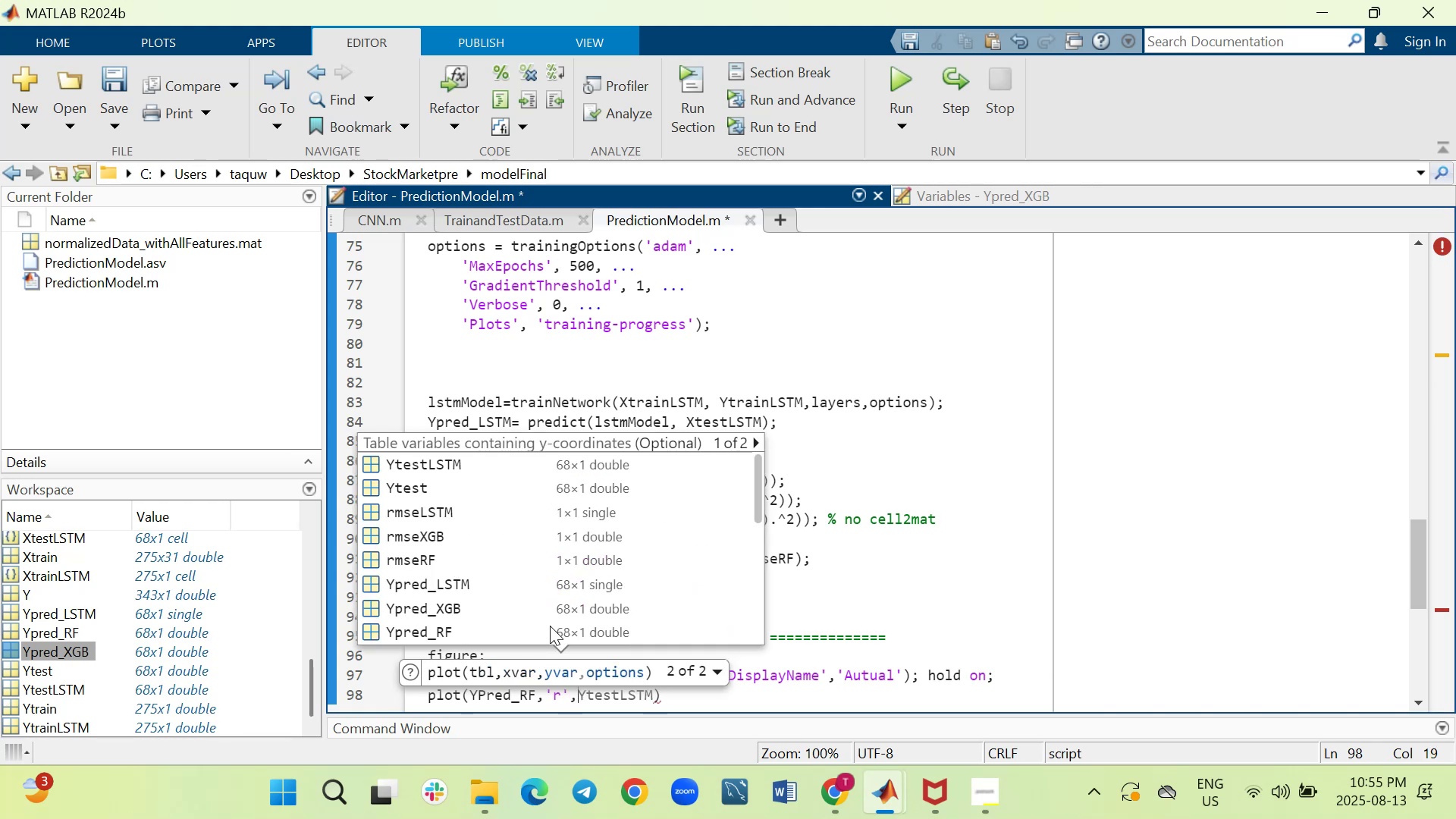 
key(Space)
 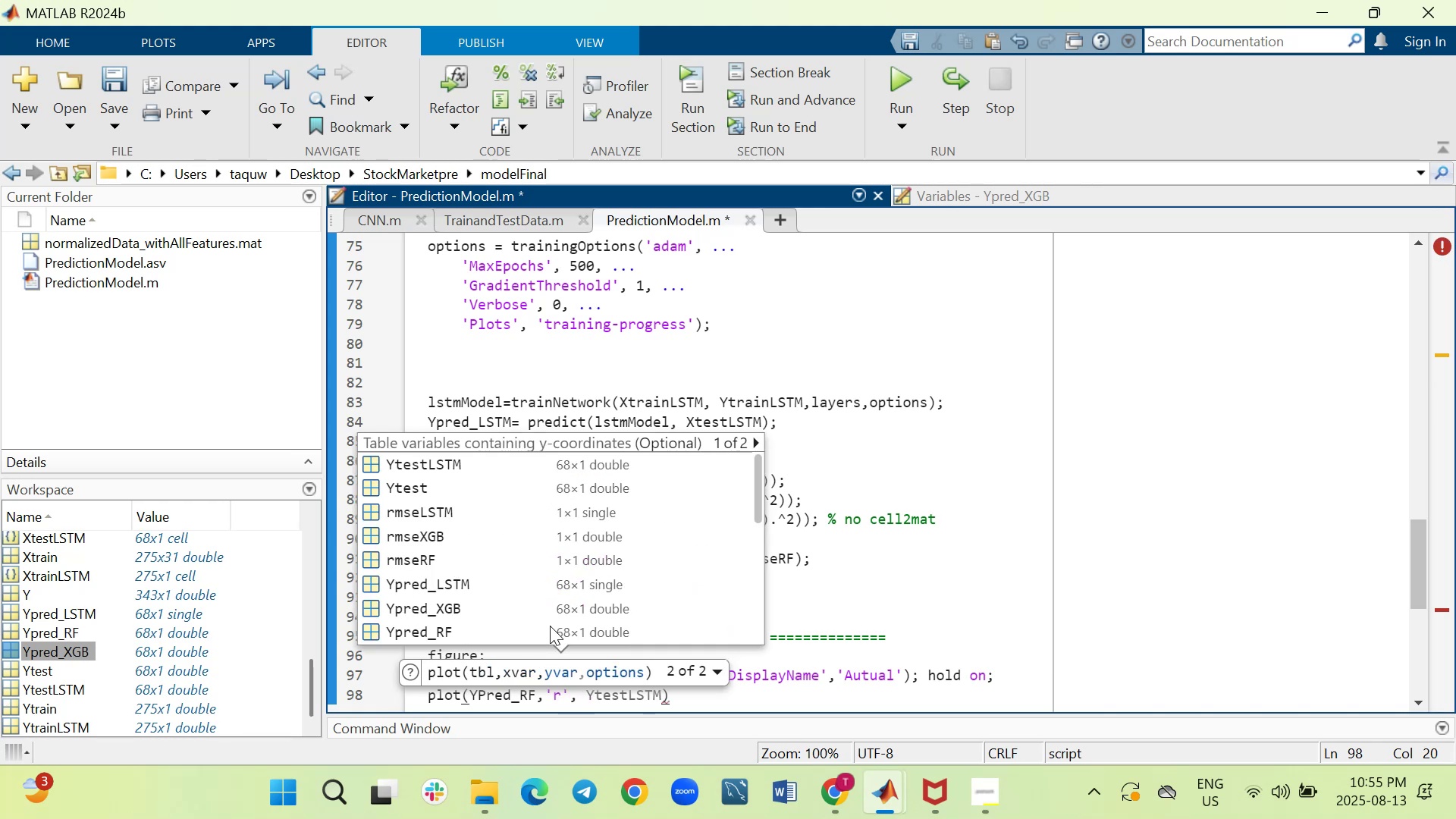 
key(Shift+Quote)
 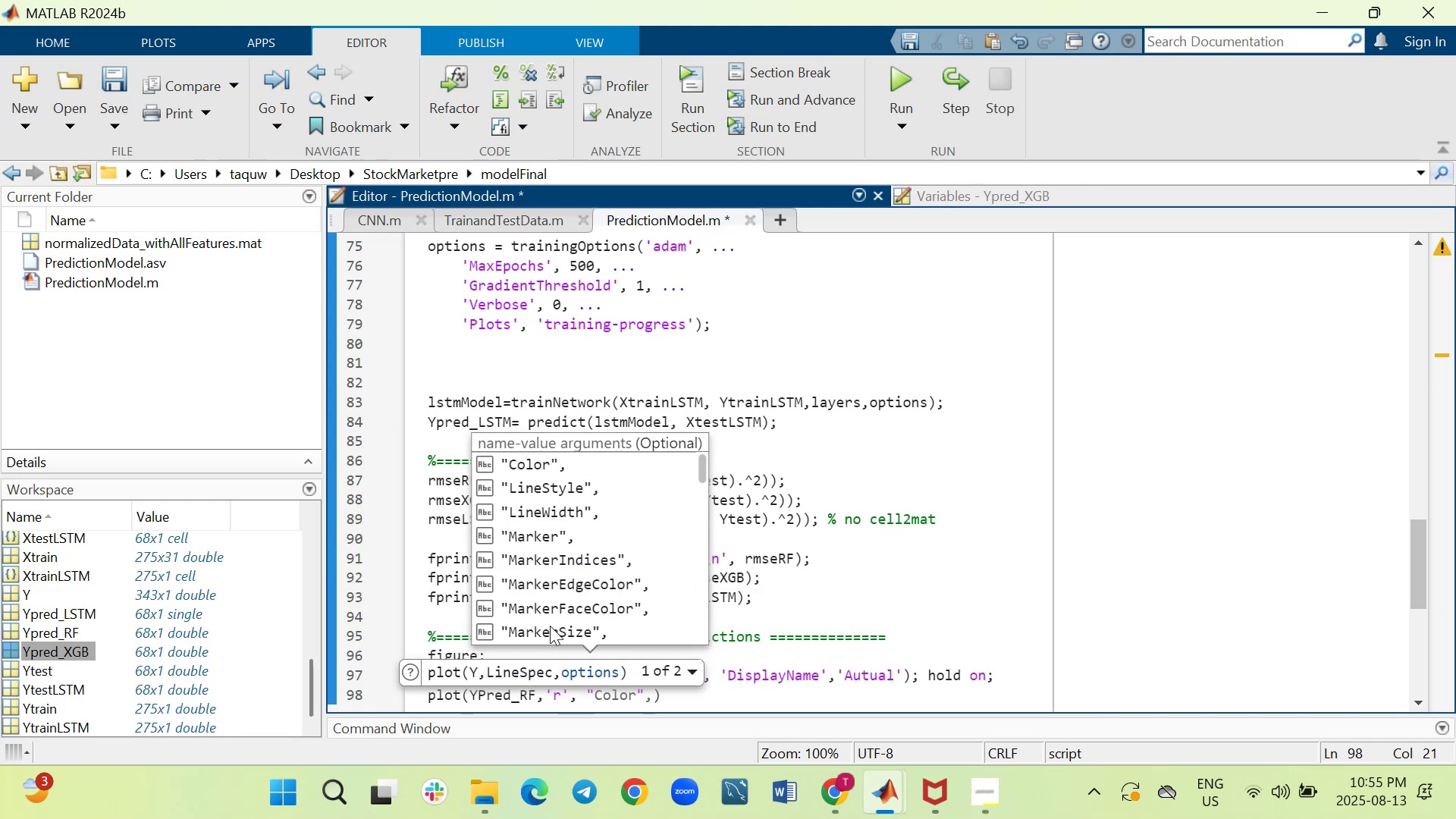 
key(ArrowRight)
 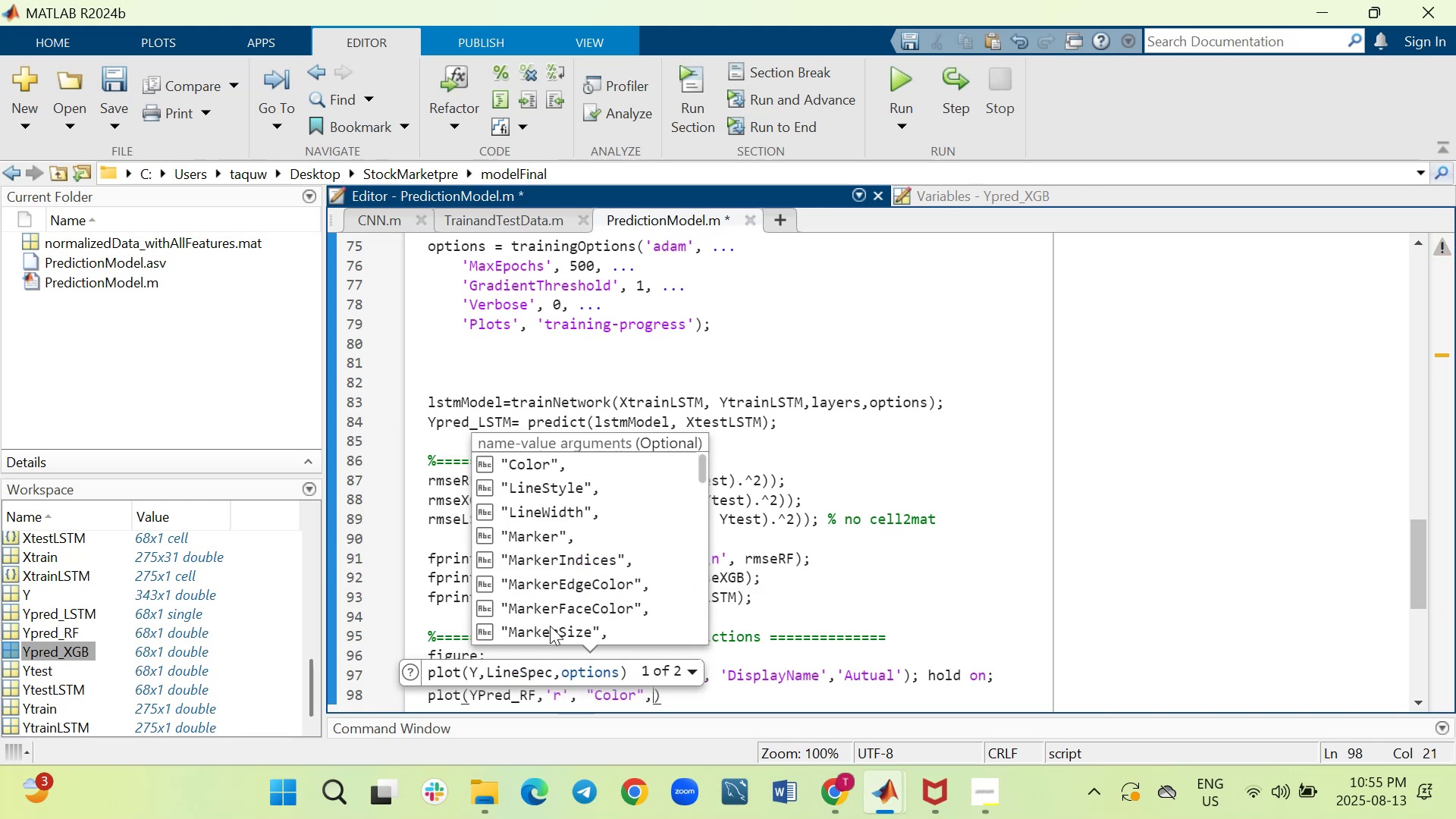 
key(ArrowRight)
 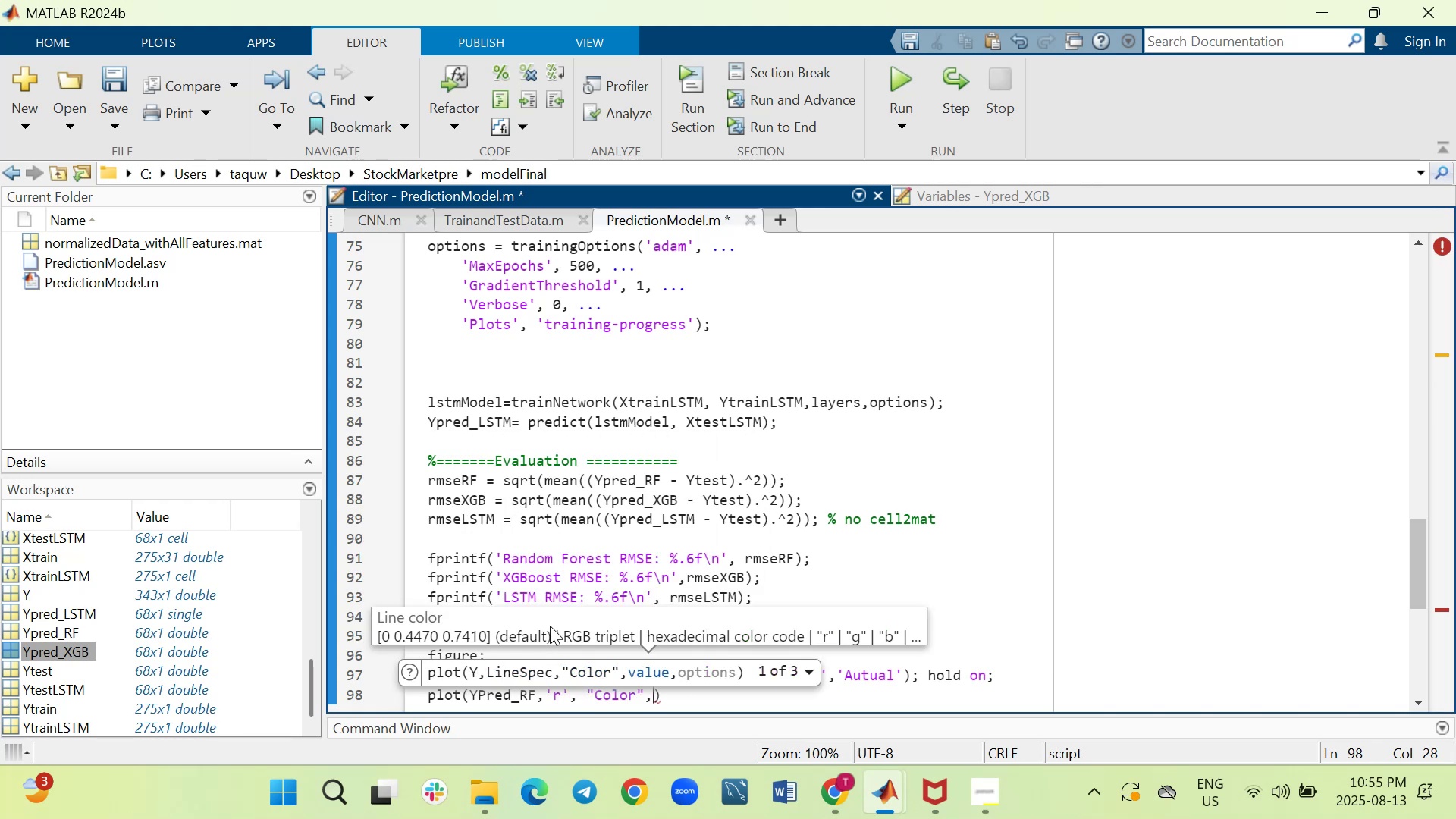 
key(Backspace)
 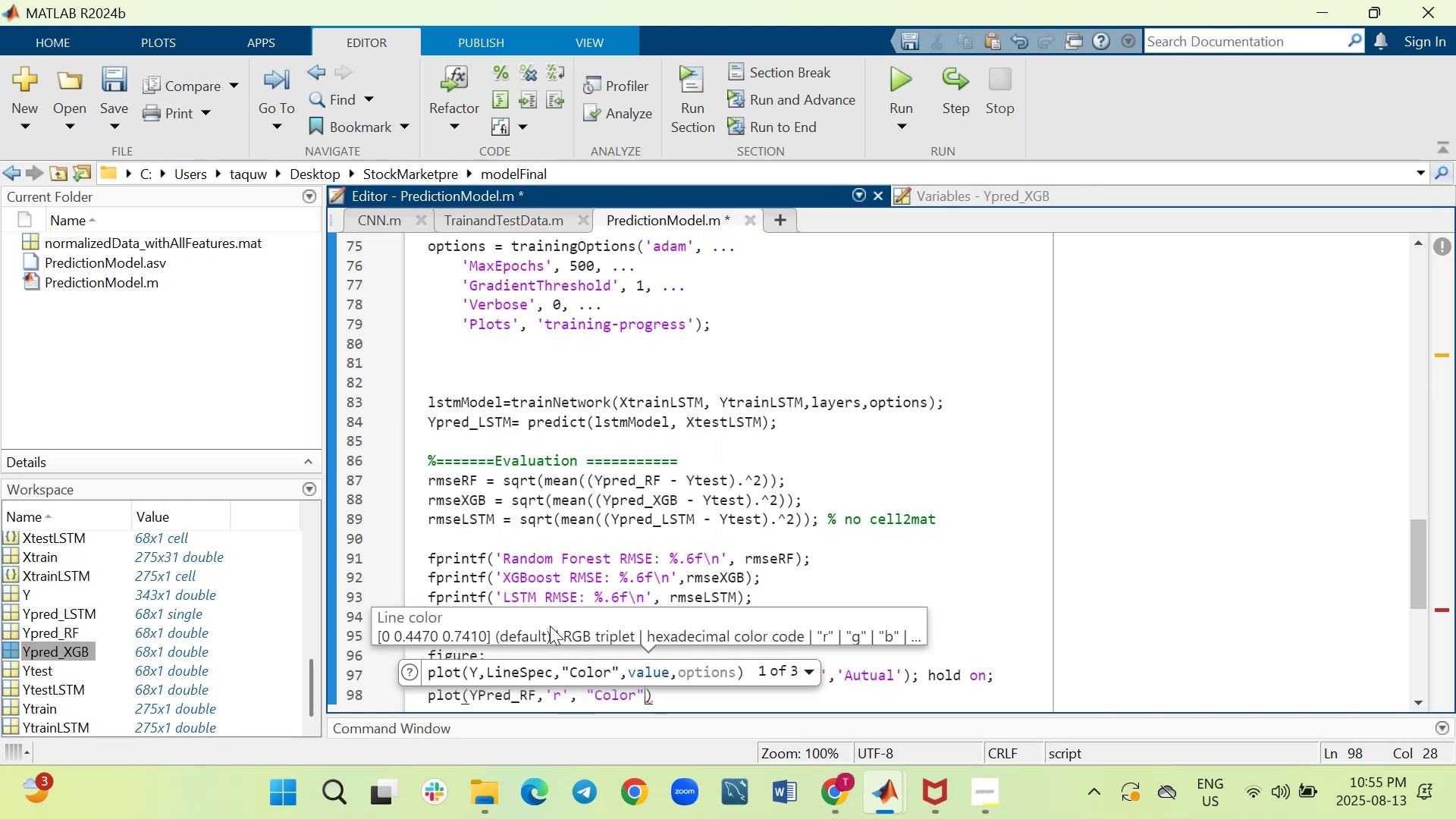 
key(Backspace)
 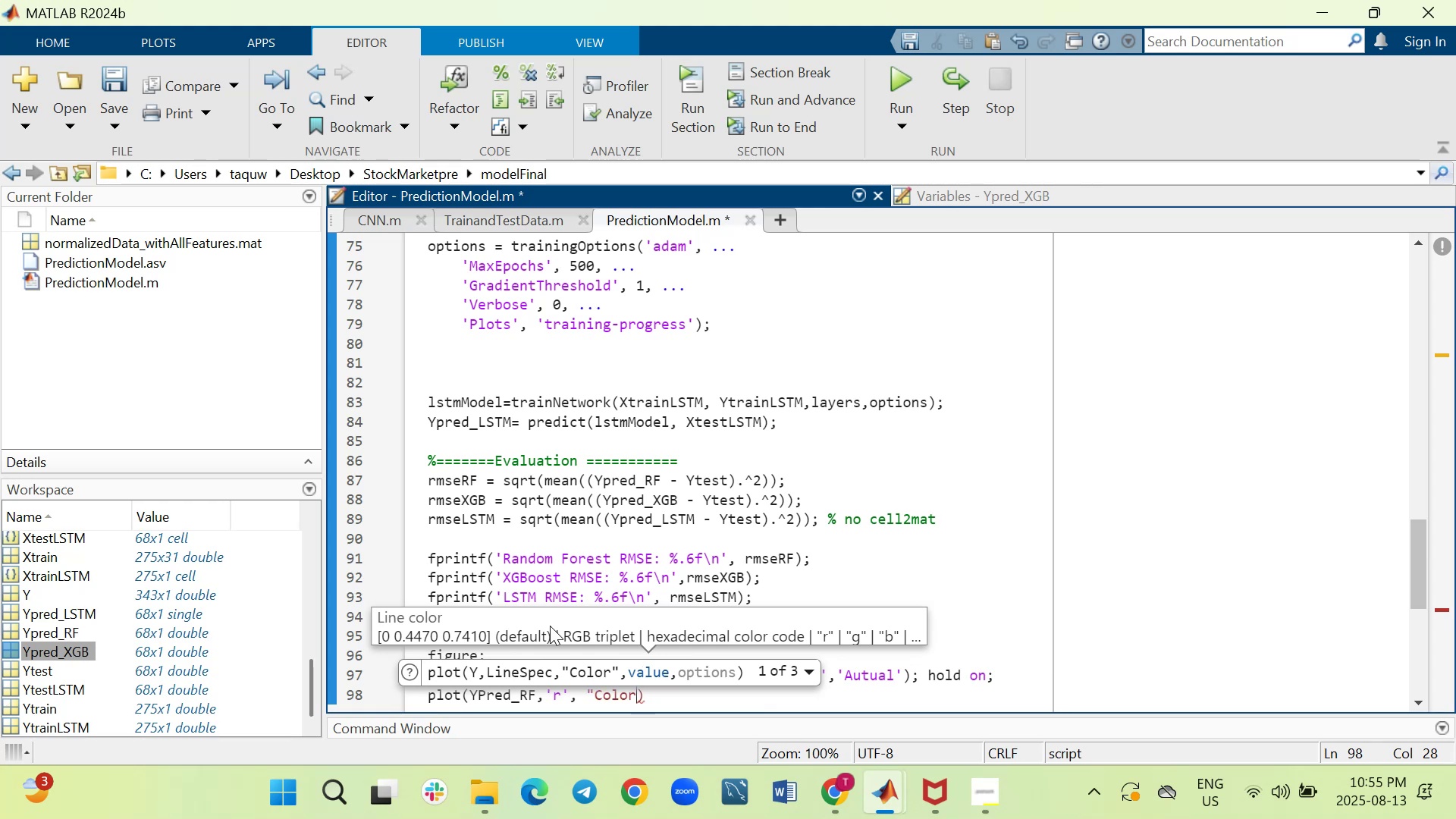 
key(Backspace)
 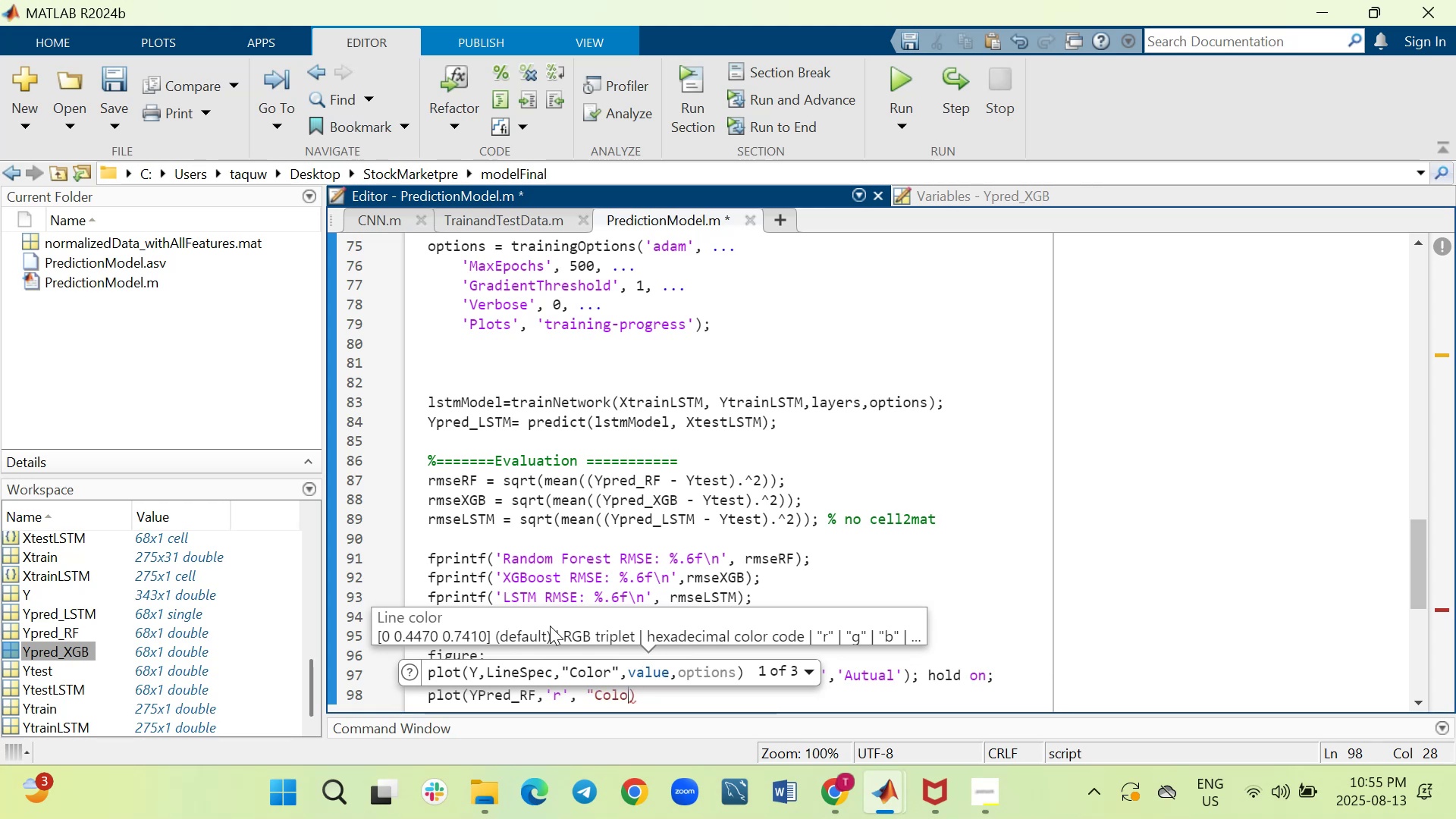 
key(Backspace)
 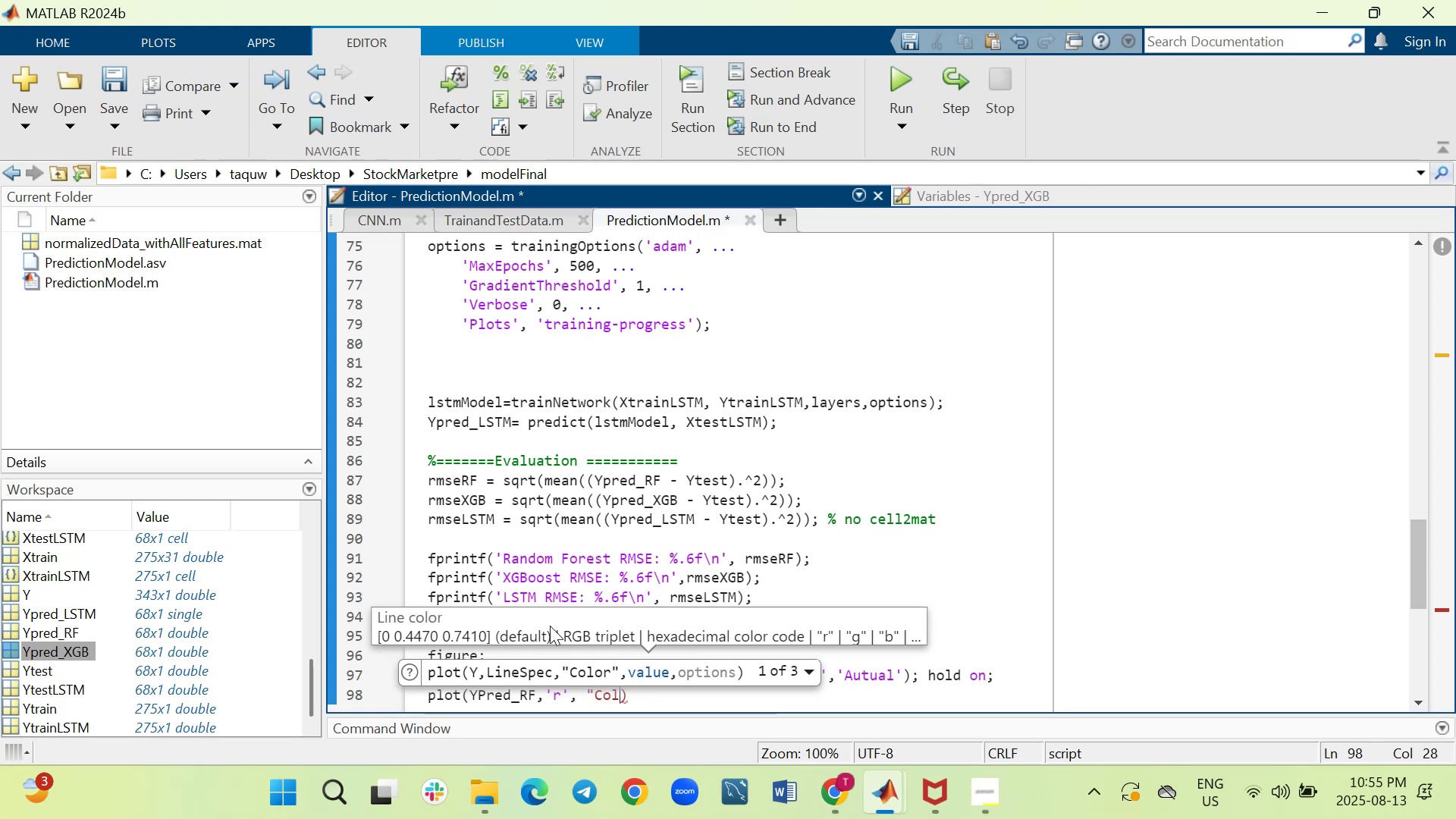 
key(Backspace)
 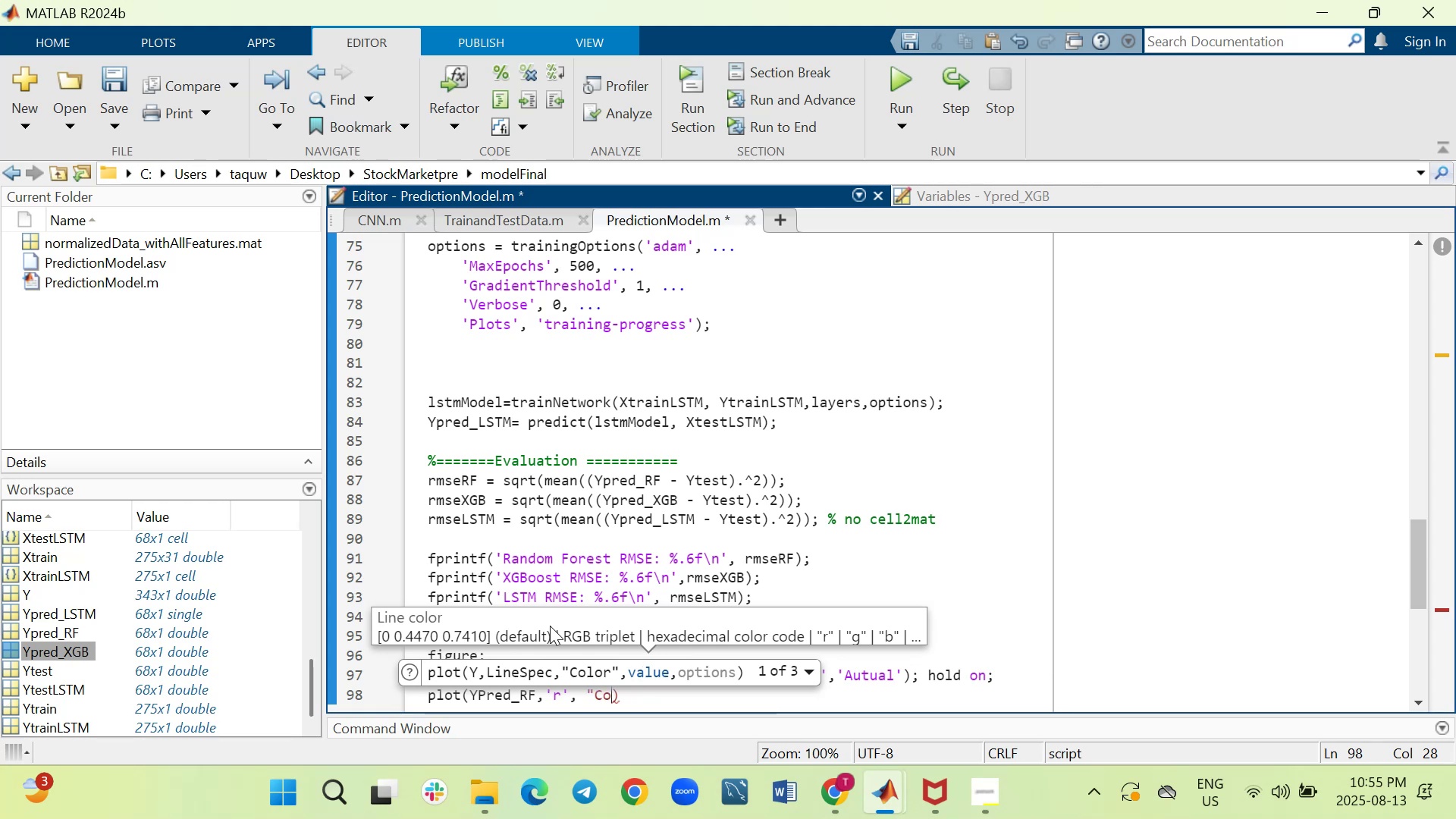 
key(Backspace)
 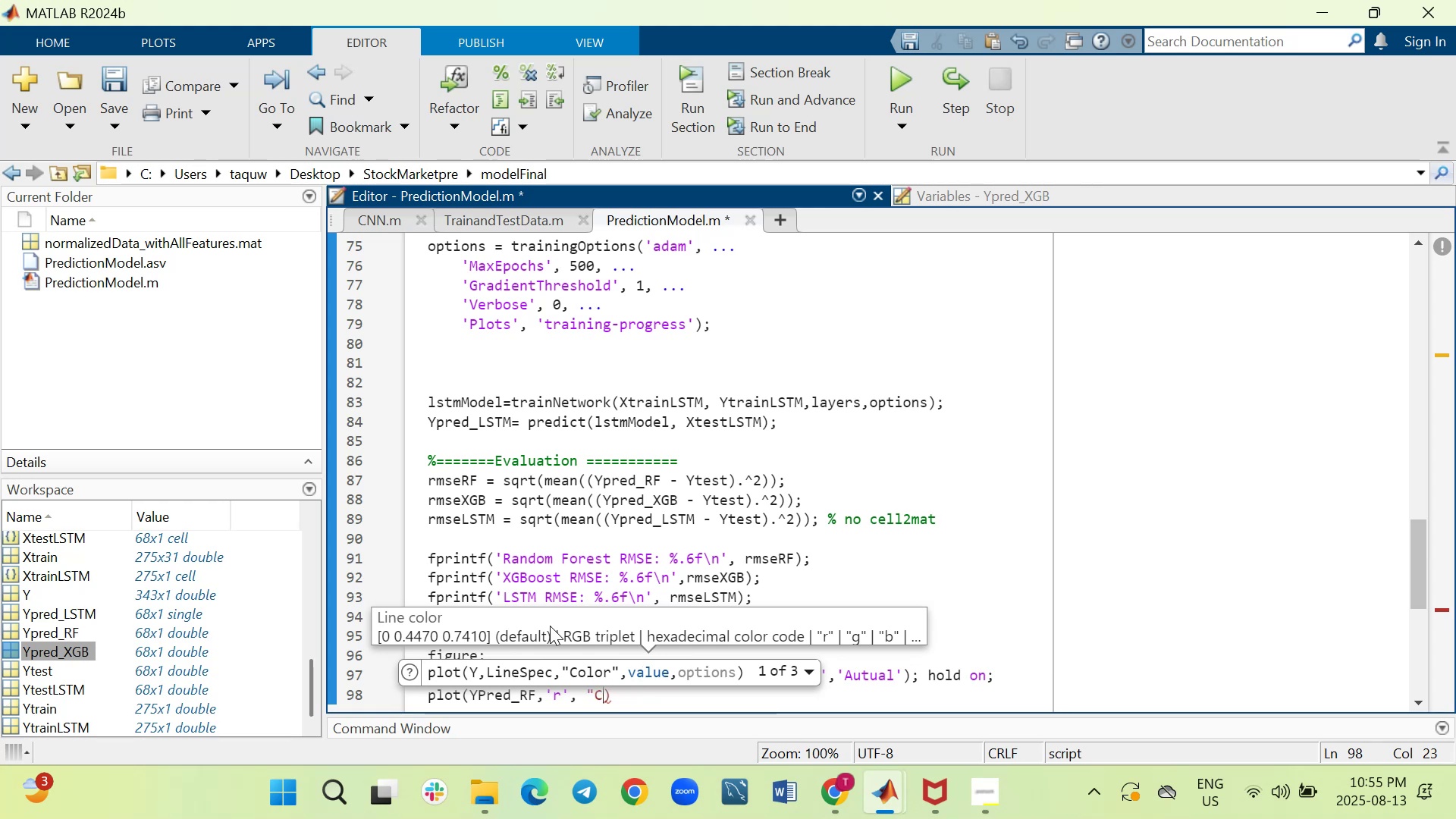 
key(Backspace)
 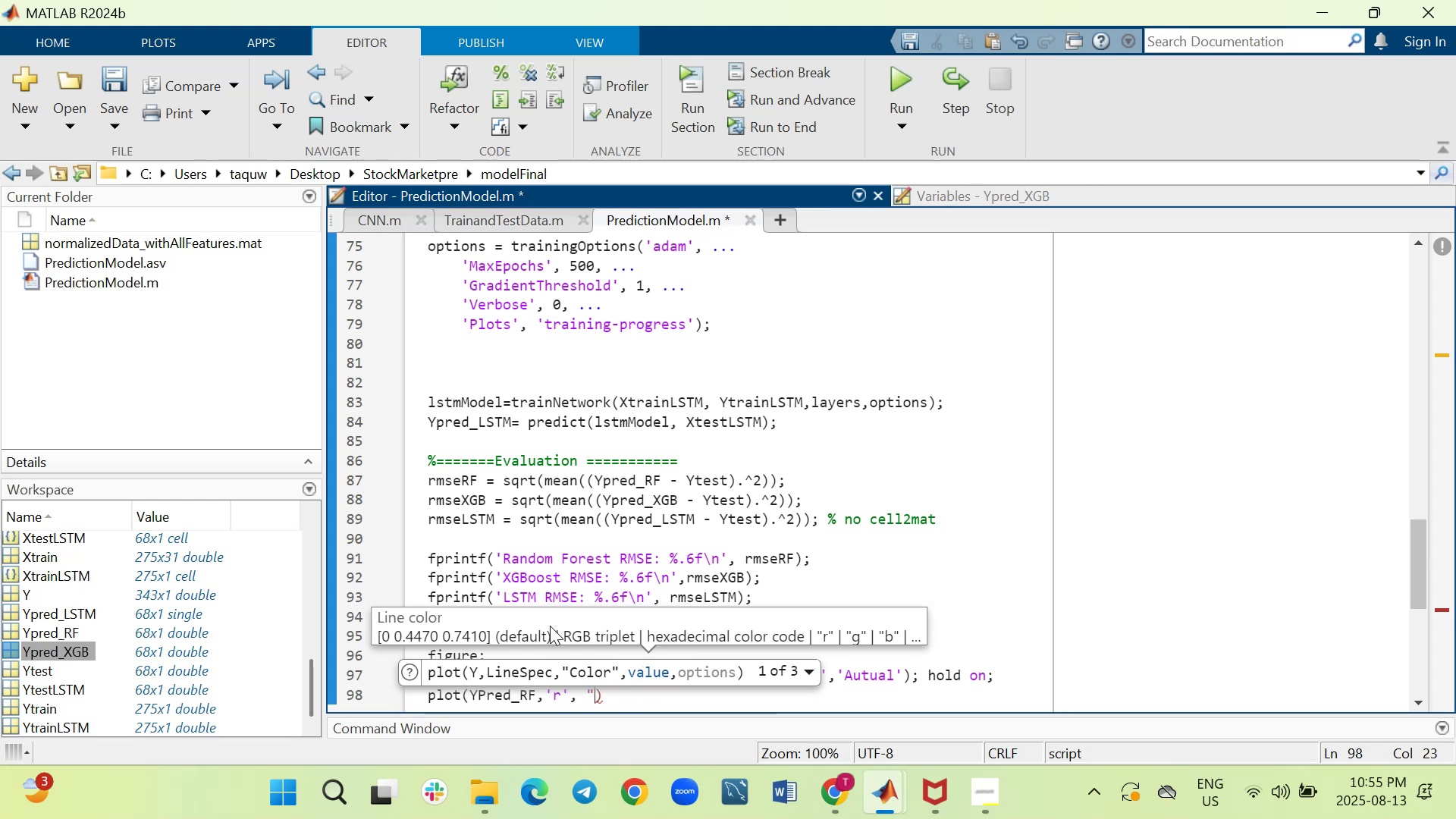 
key(Backspace)
 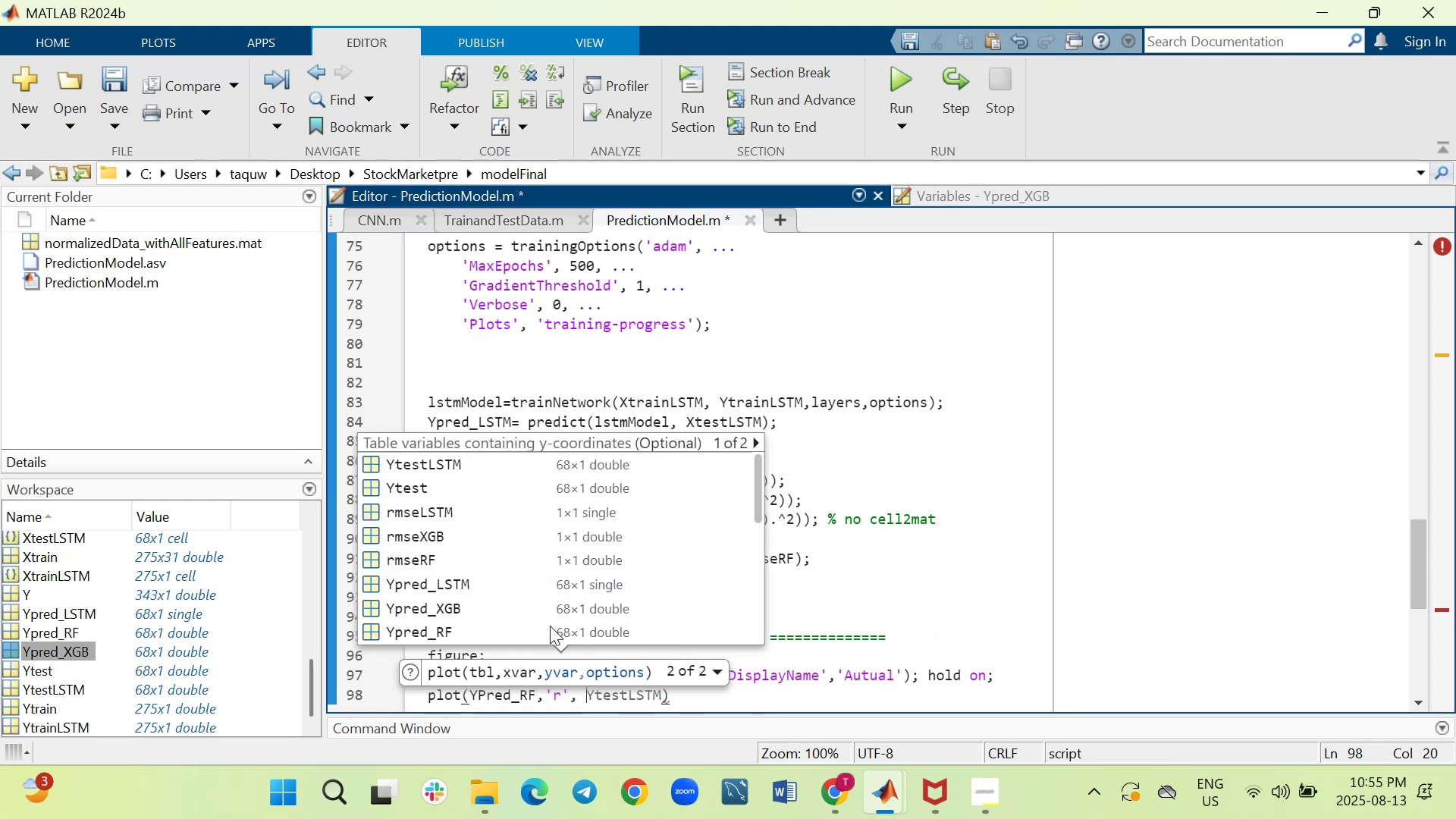 
key(Quote)
 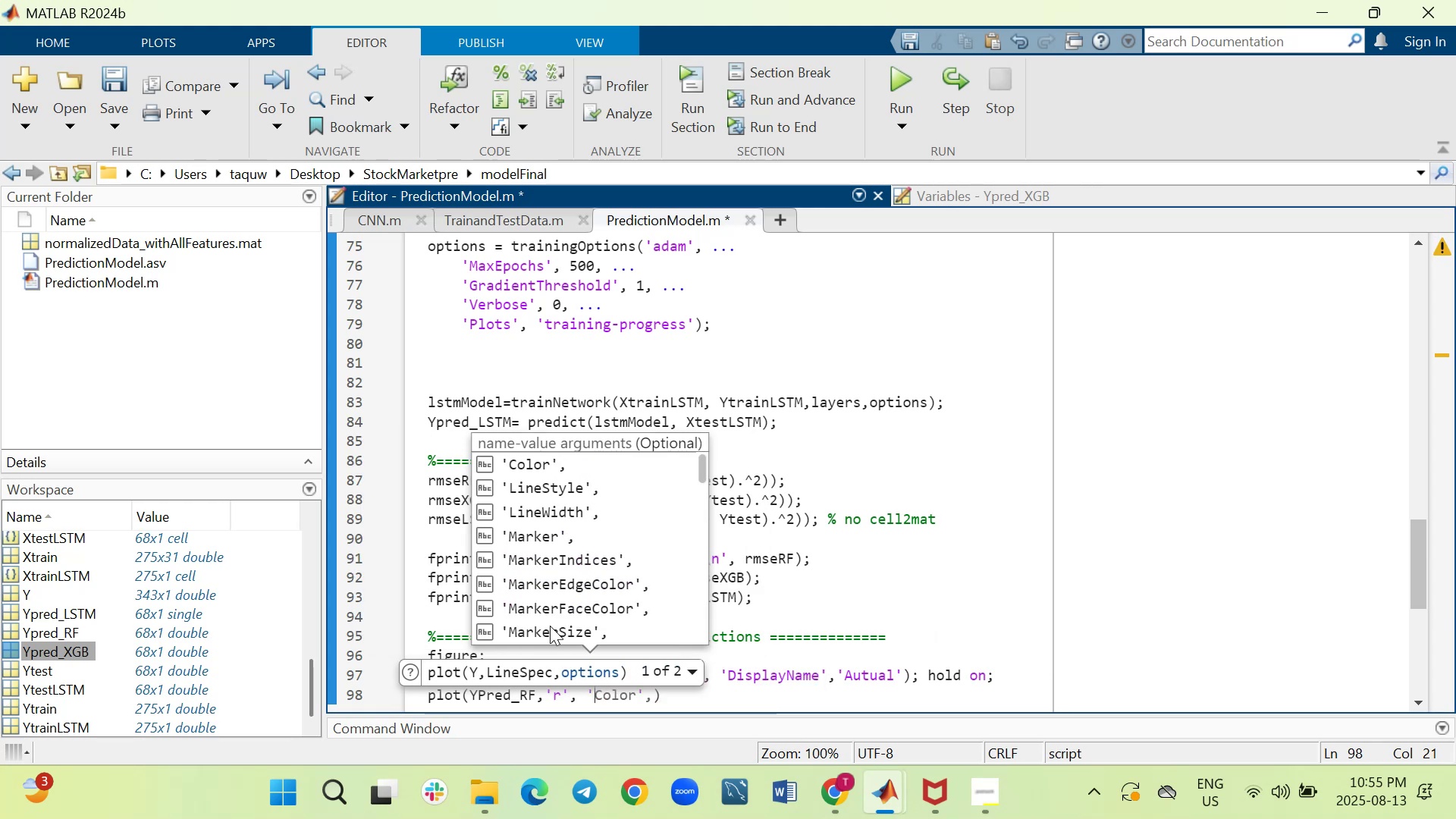 
type(Display)
key(Tab)
 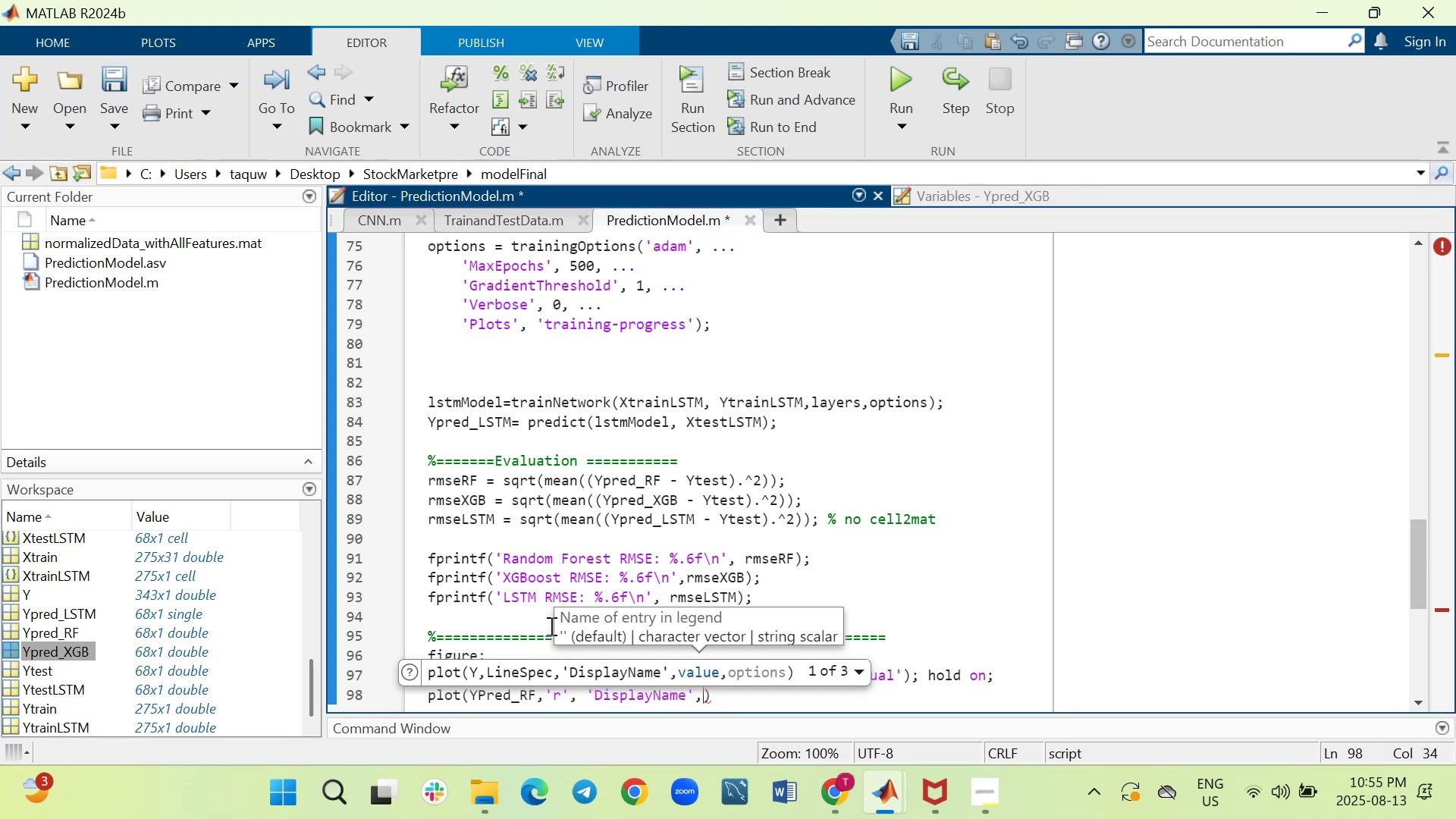 
type('RF)
 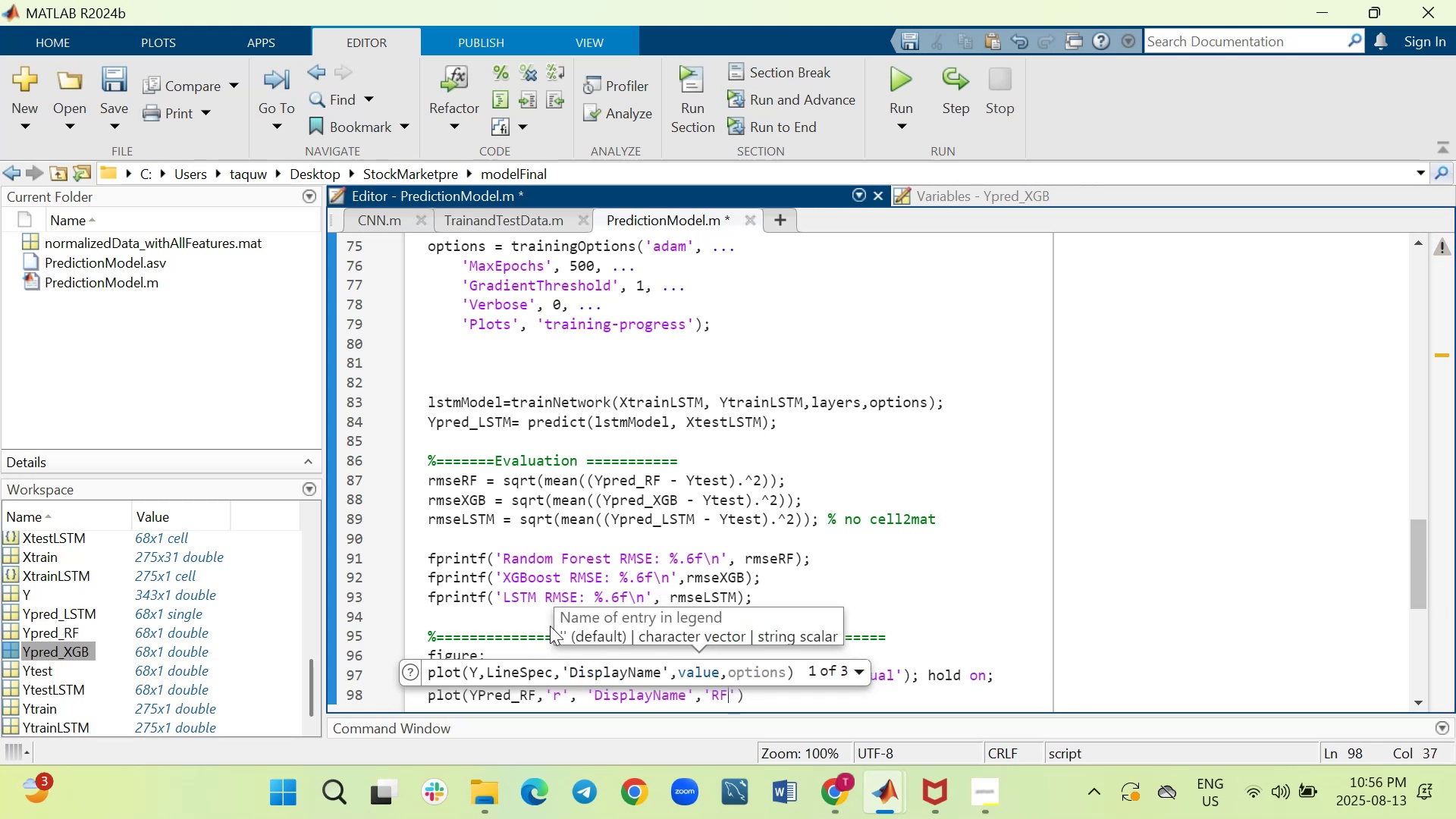 
key(ArrowRight)
 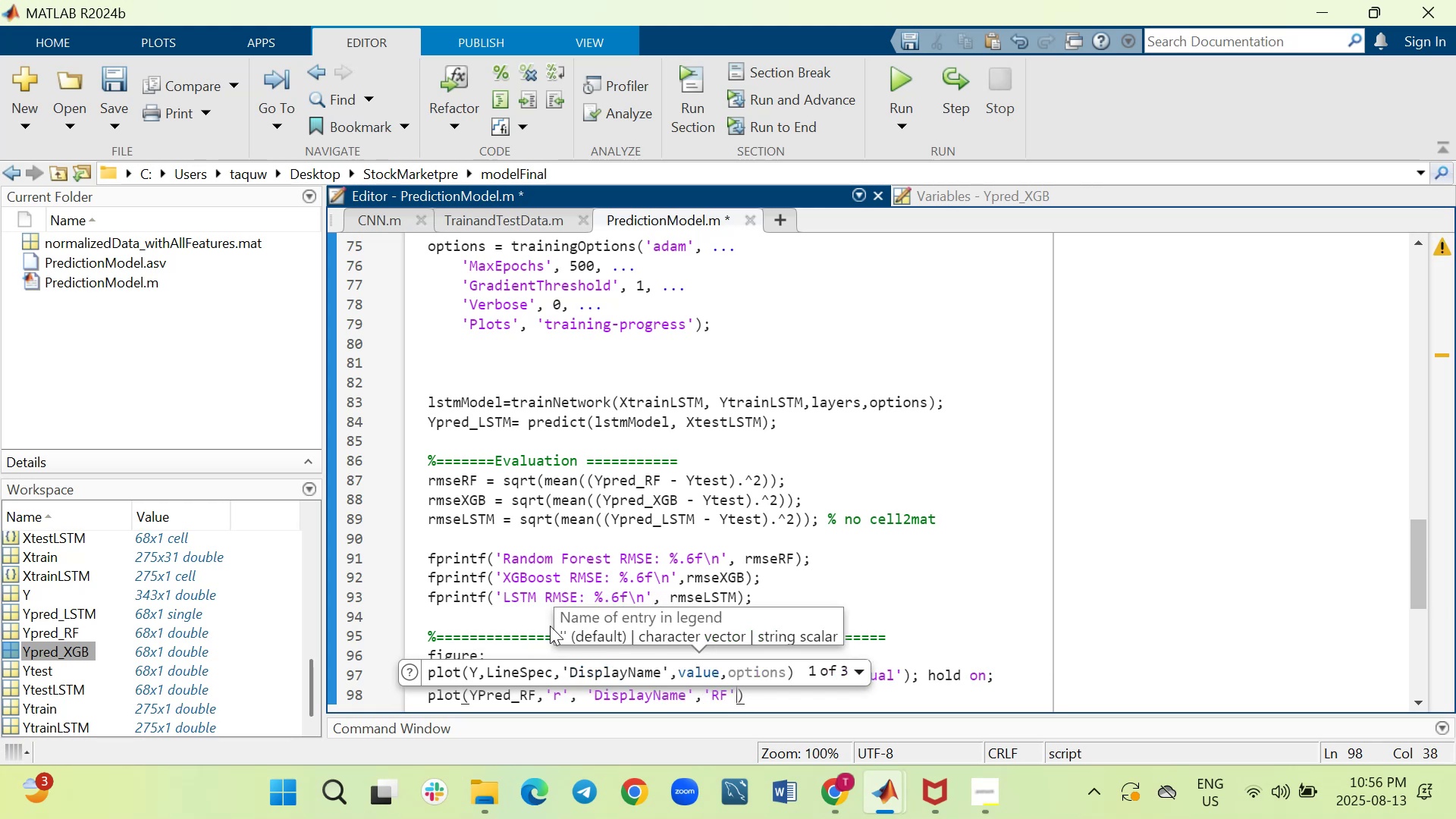 
key(ArrowRight)
 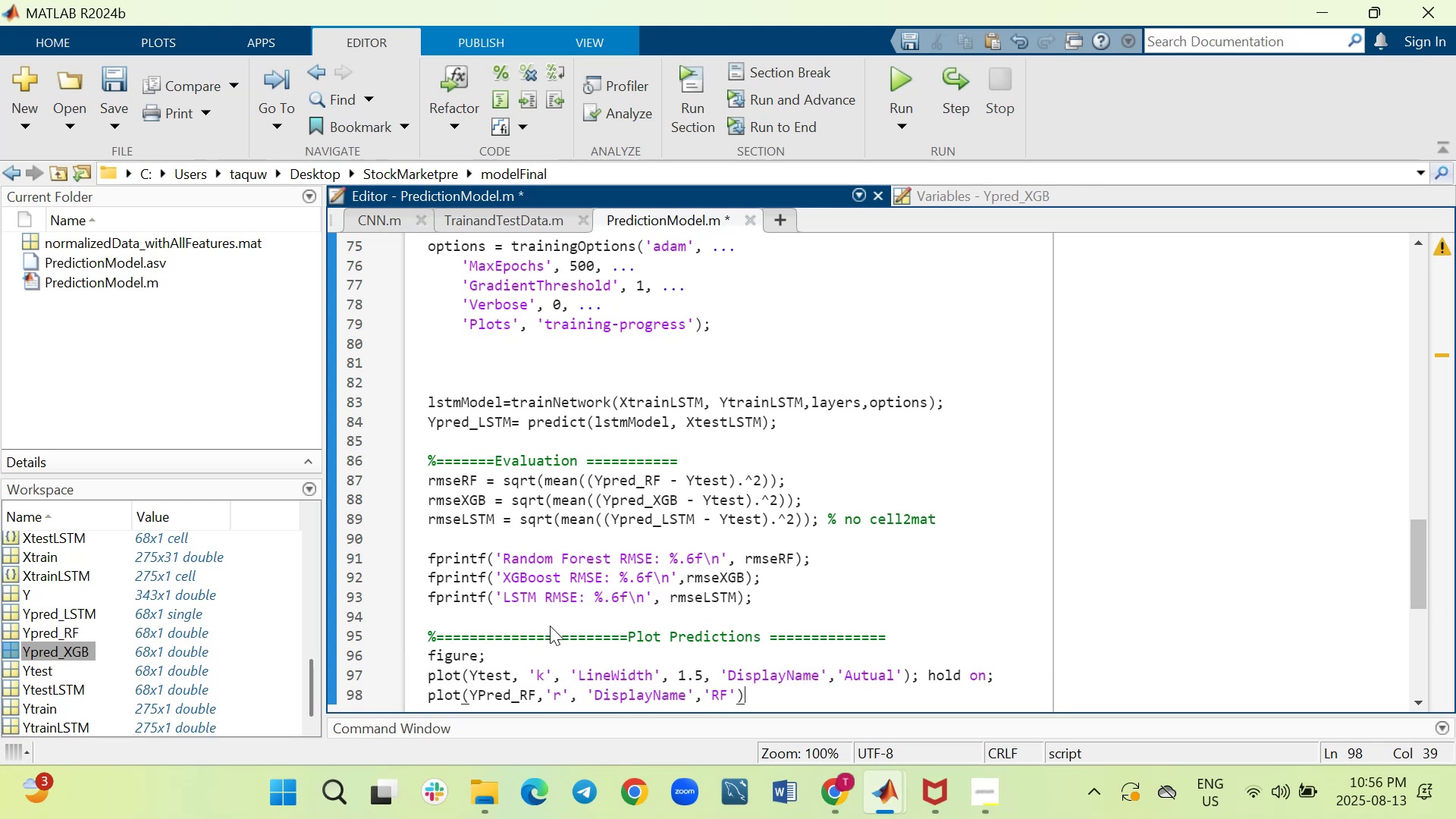 
key(Semicolon)
 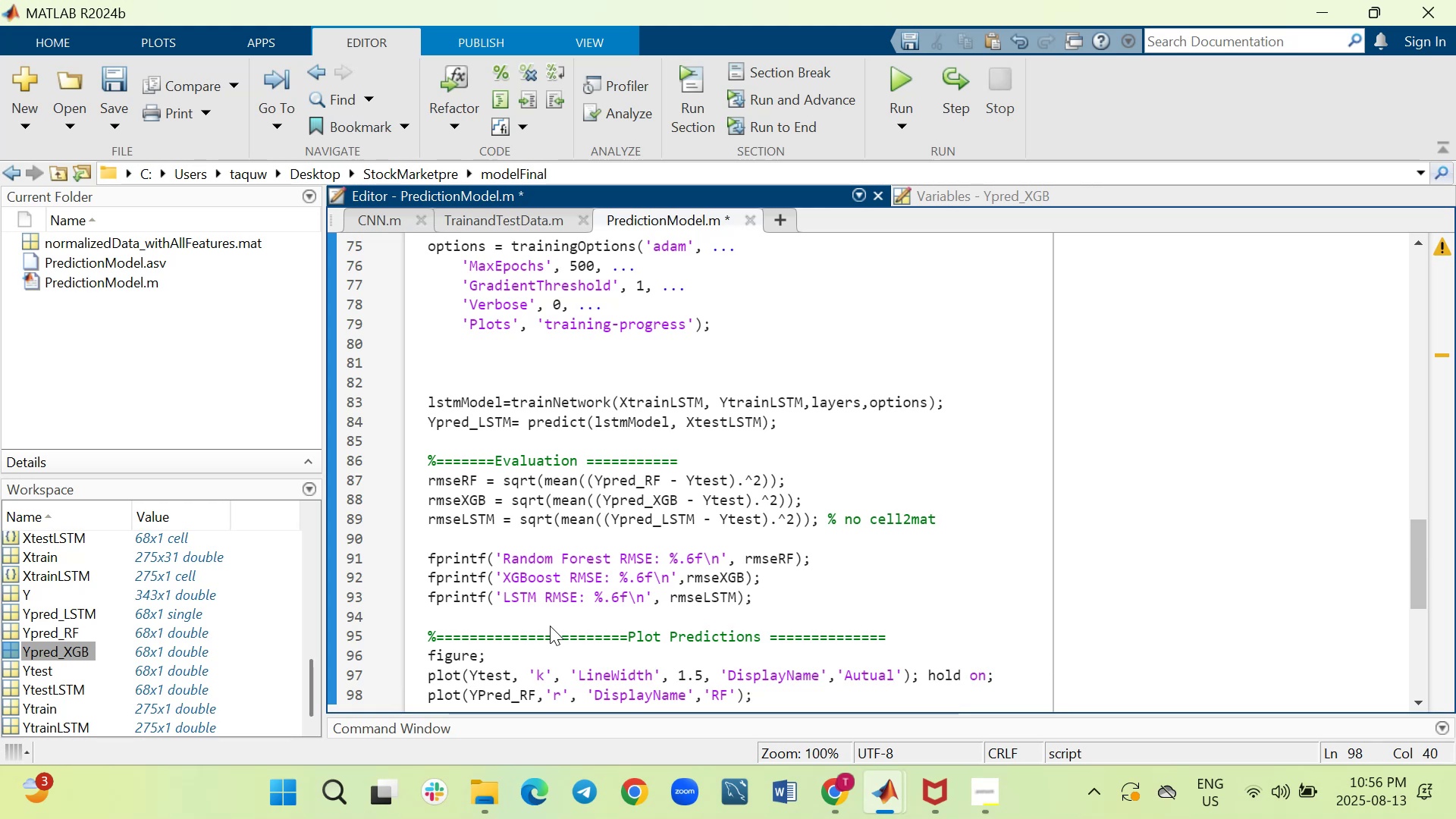 
key(Shift+Enter)
 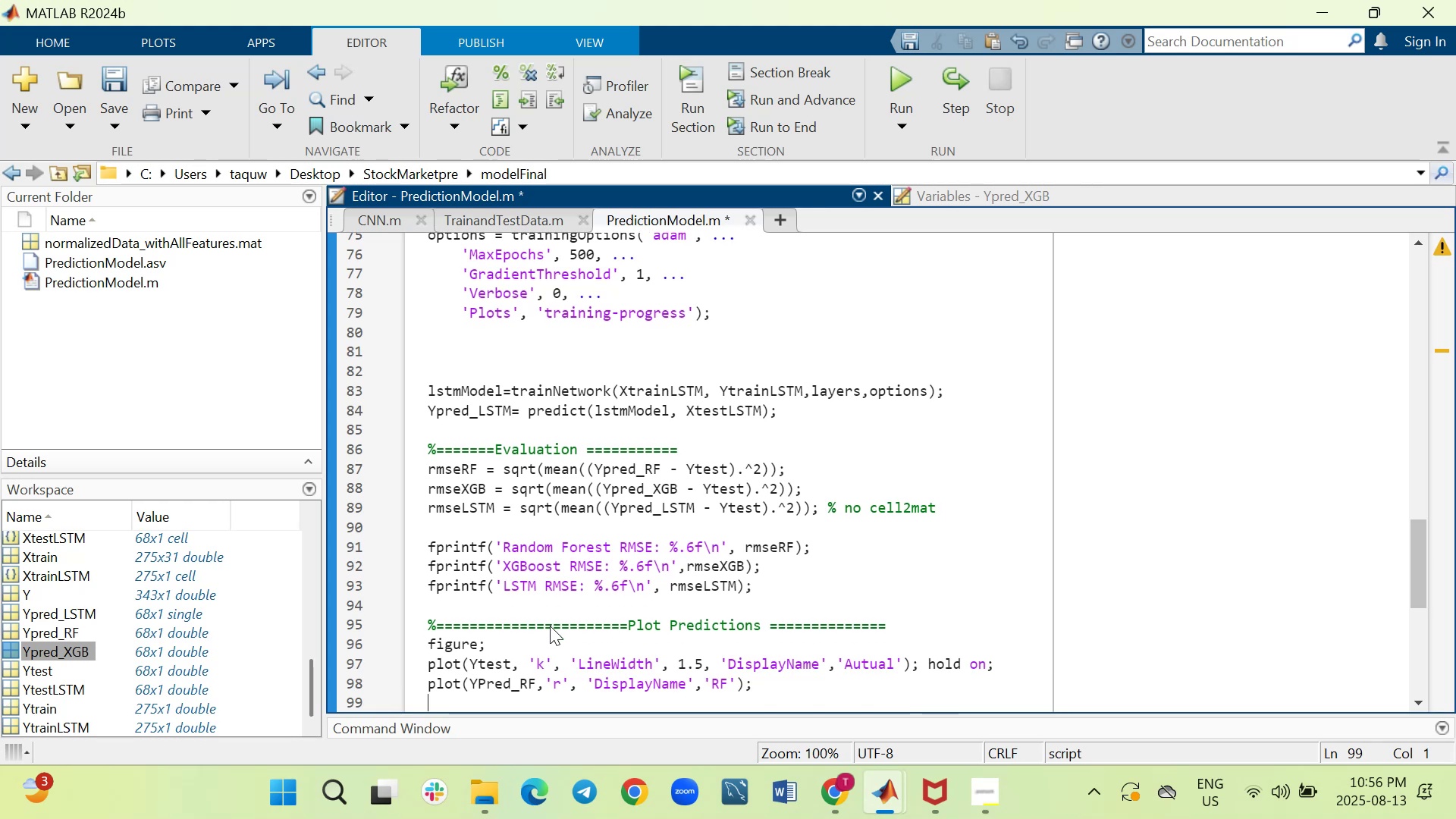 
type(plot()
 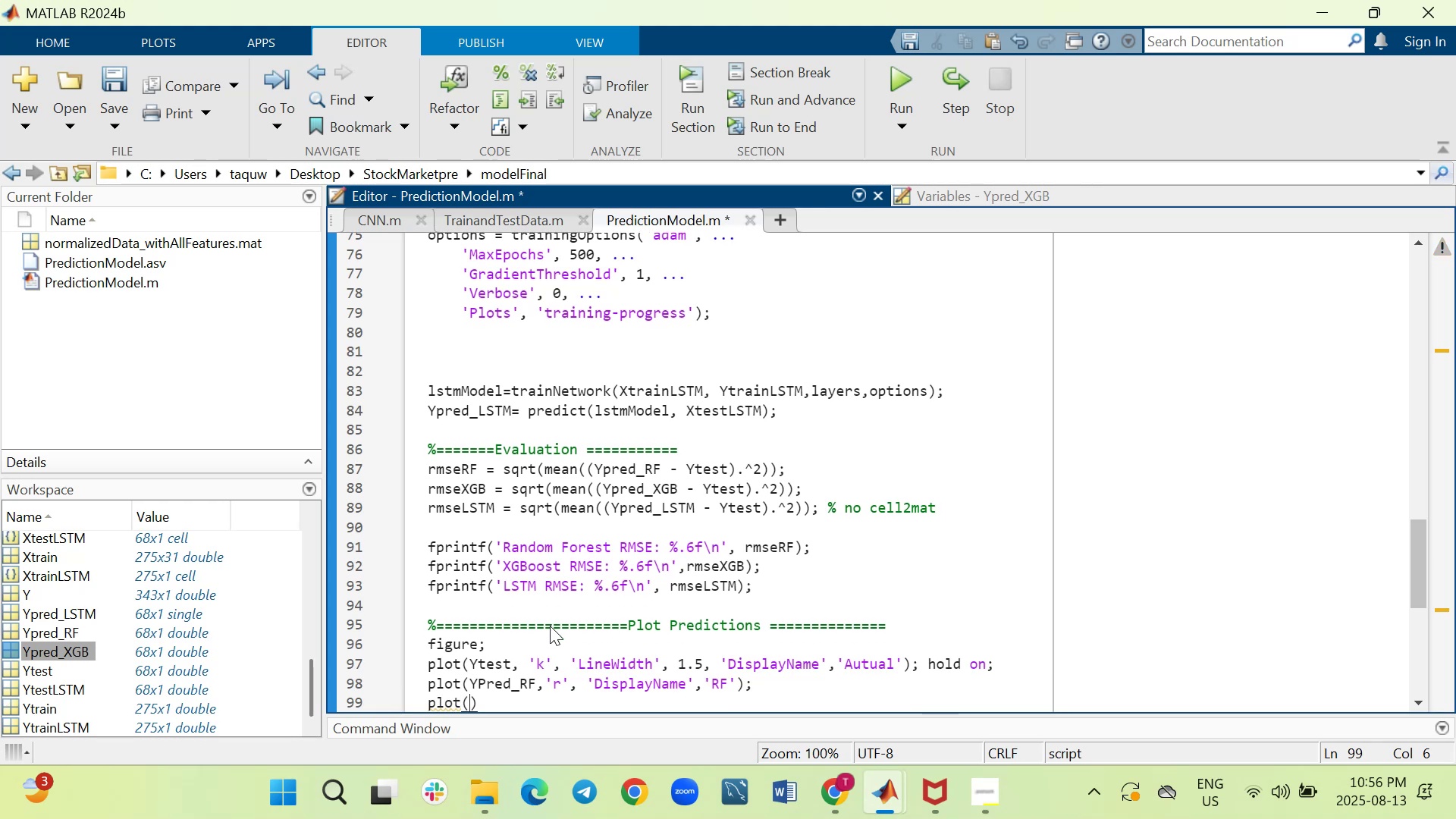 
wait(5.02)
 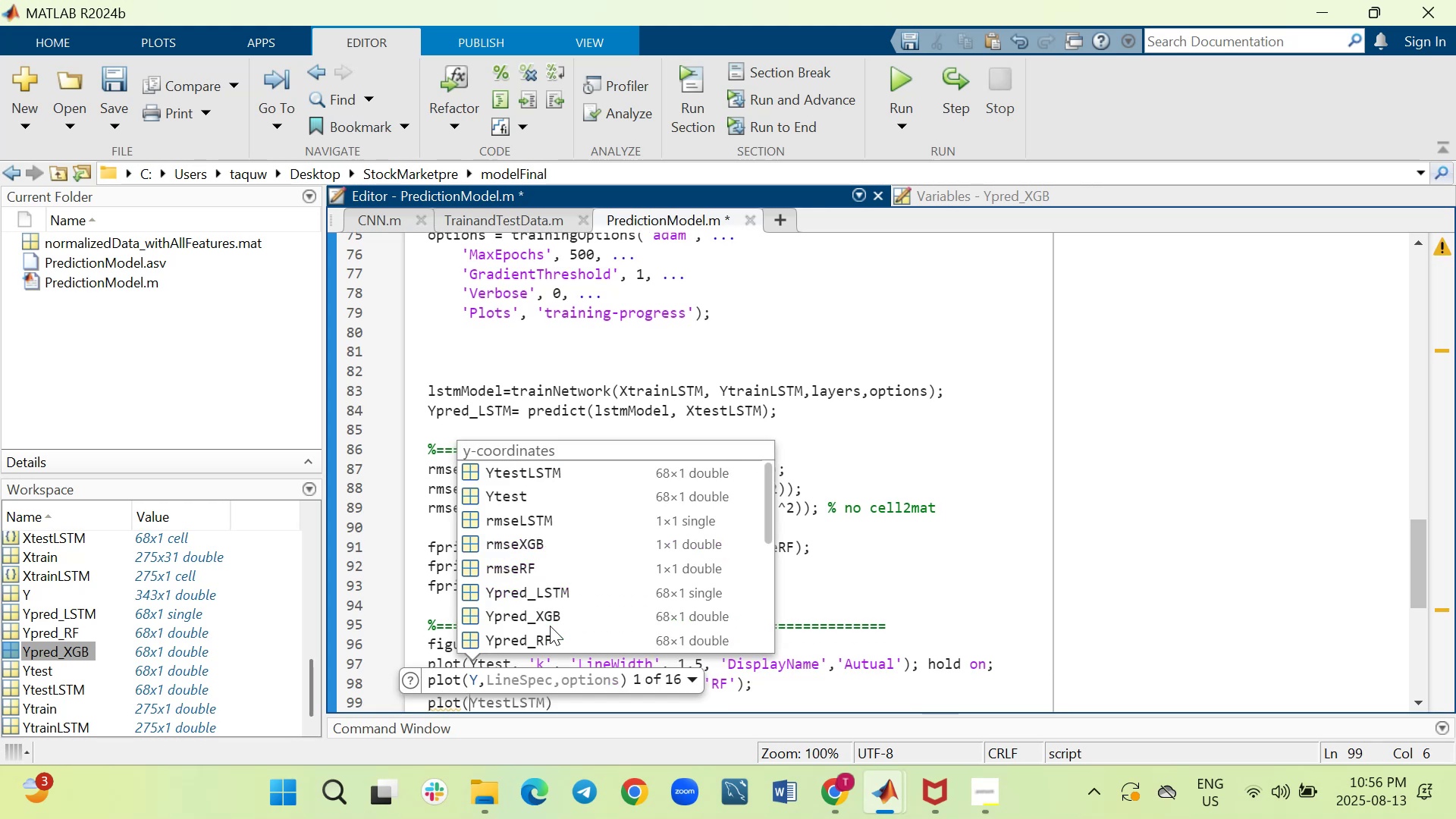 
hold_key(key=ShiftRight, duration=1.5)
 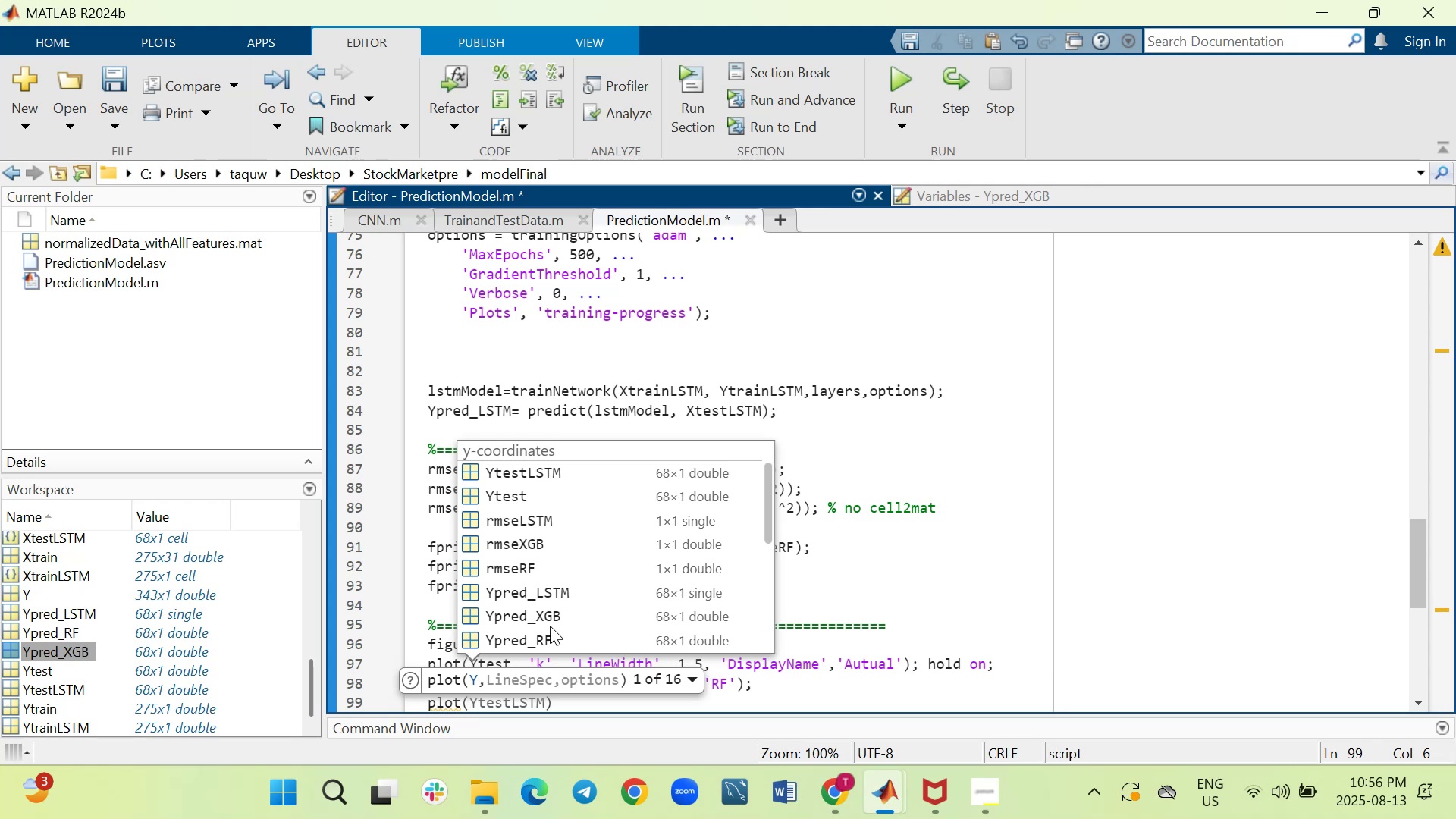 
type(Ypred)
 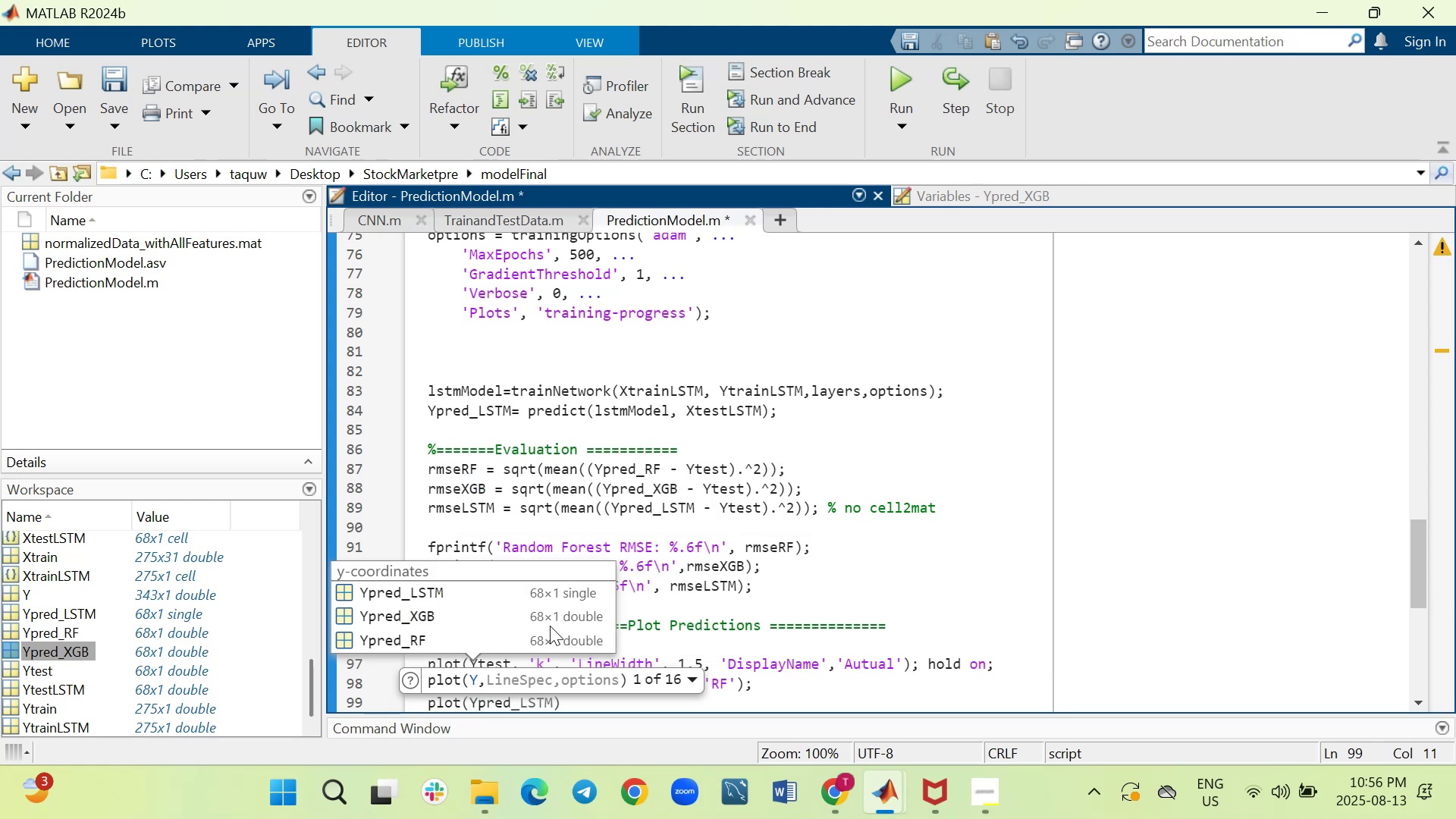 
type(_XGB,'b)
 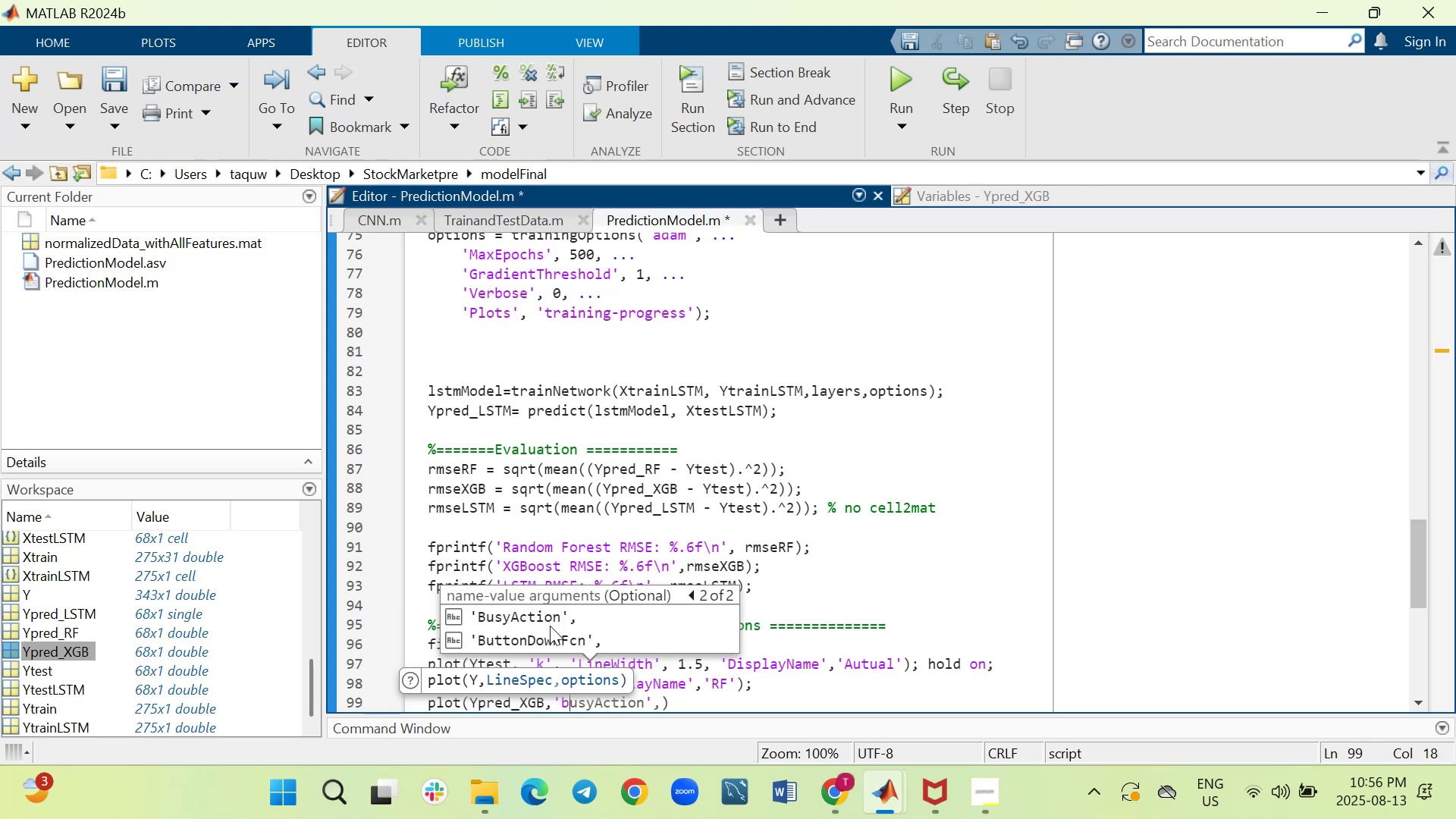 
key(ArrowRight)
 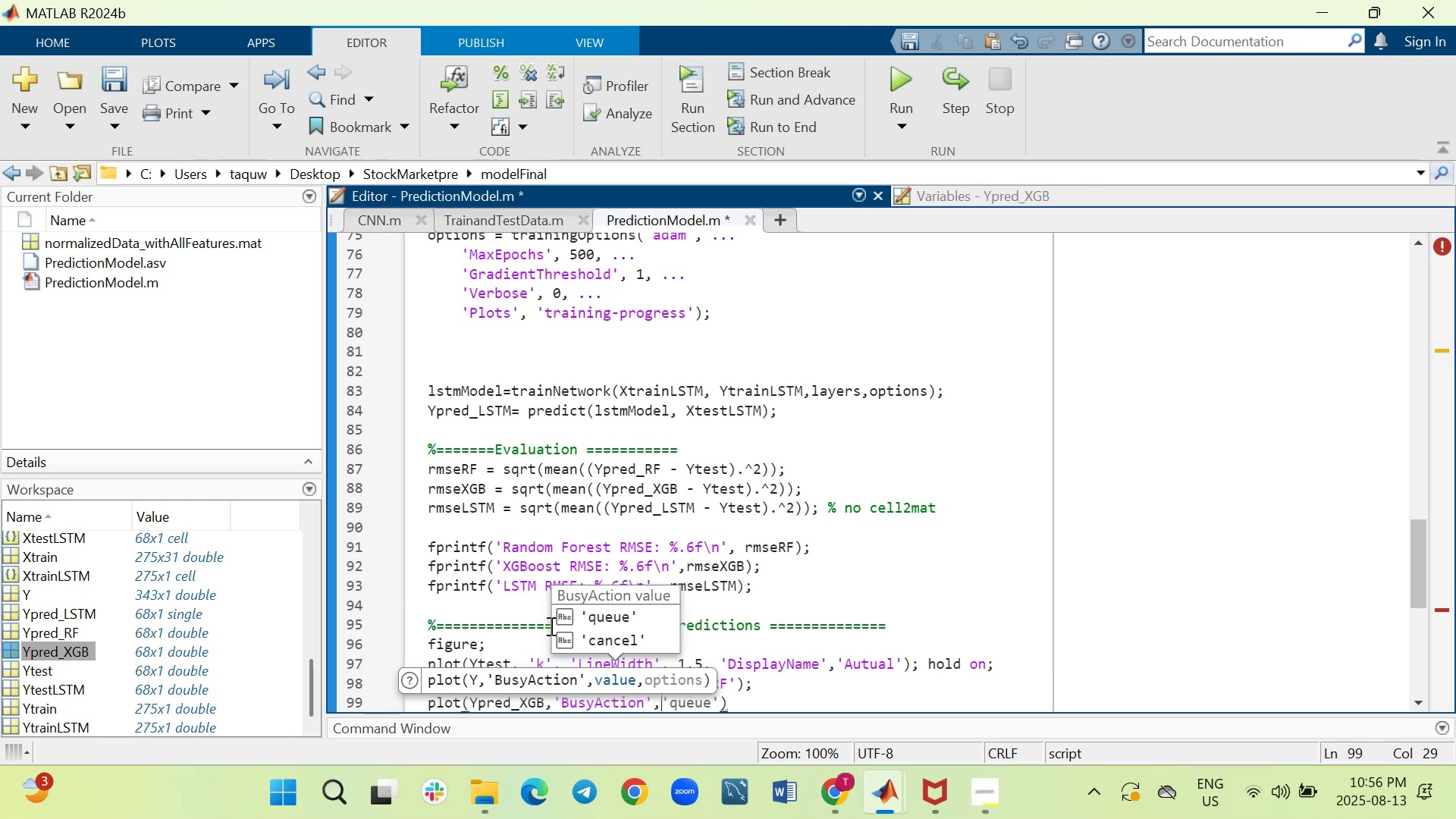 
key(ArrowLeft)
 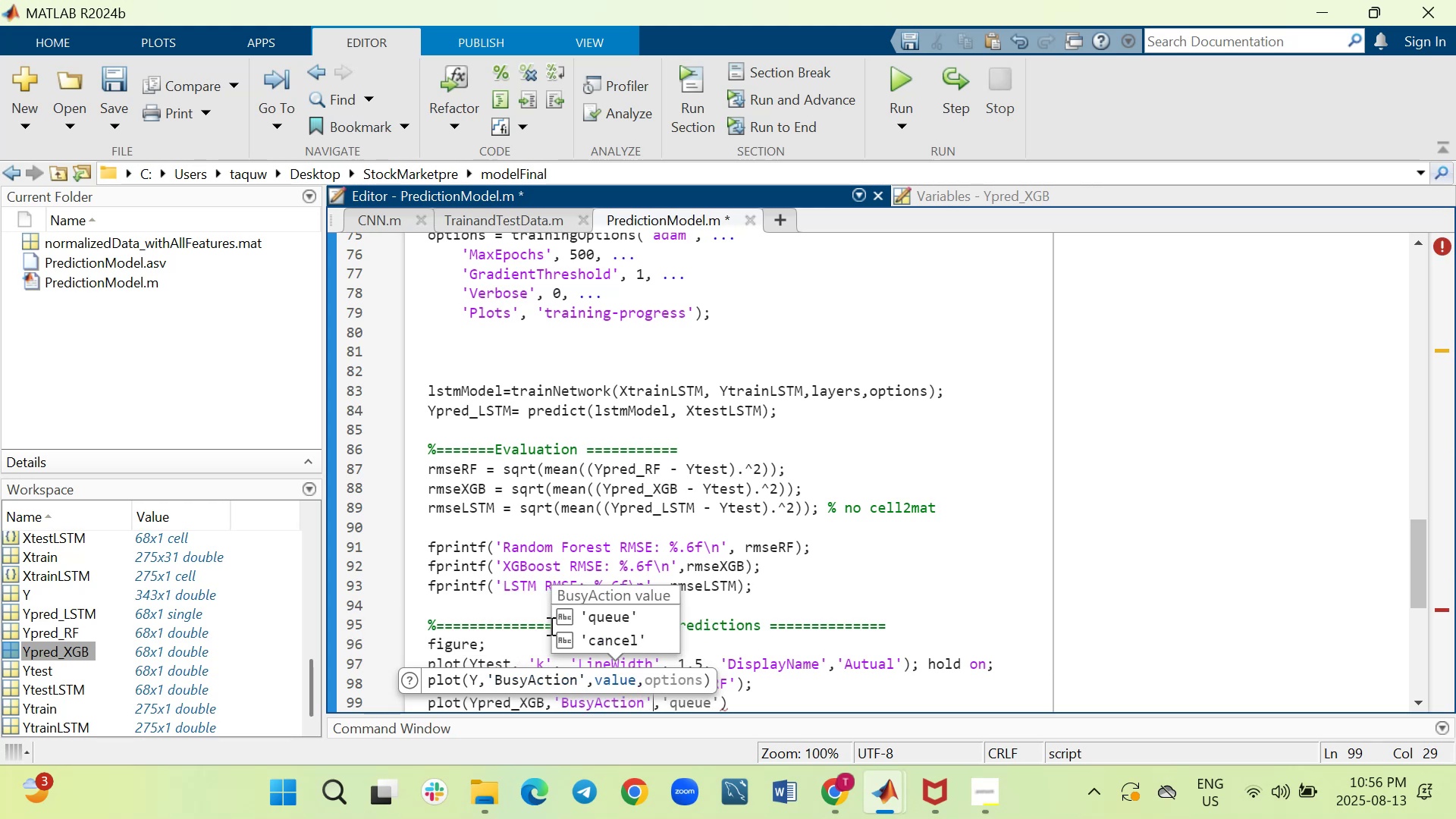 
key(ArrowLeft)
 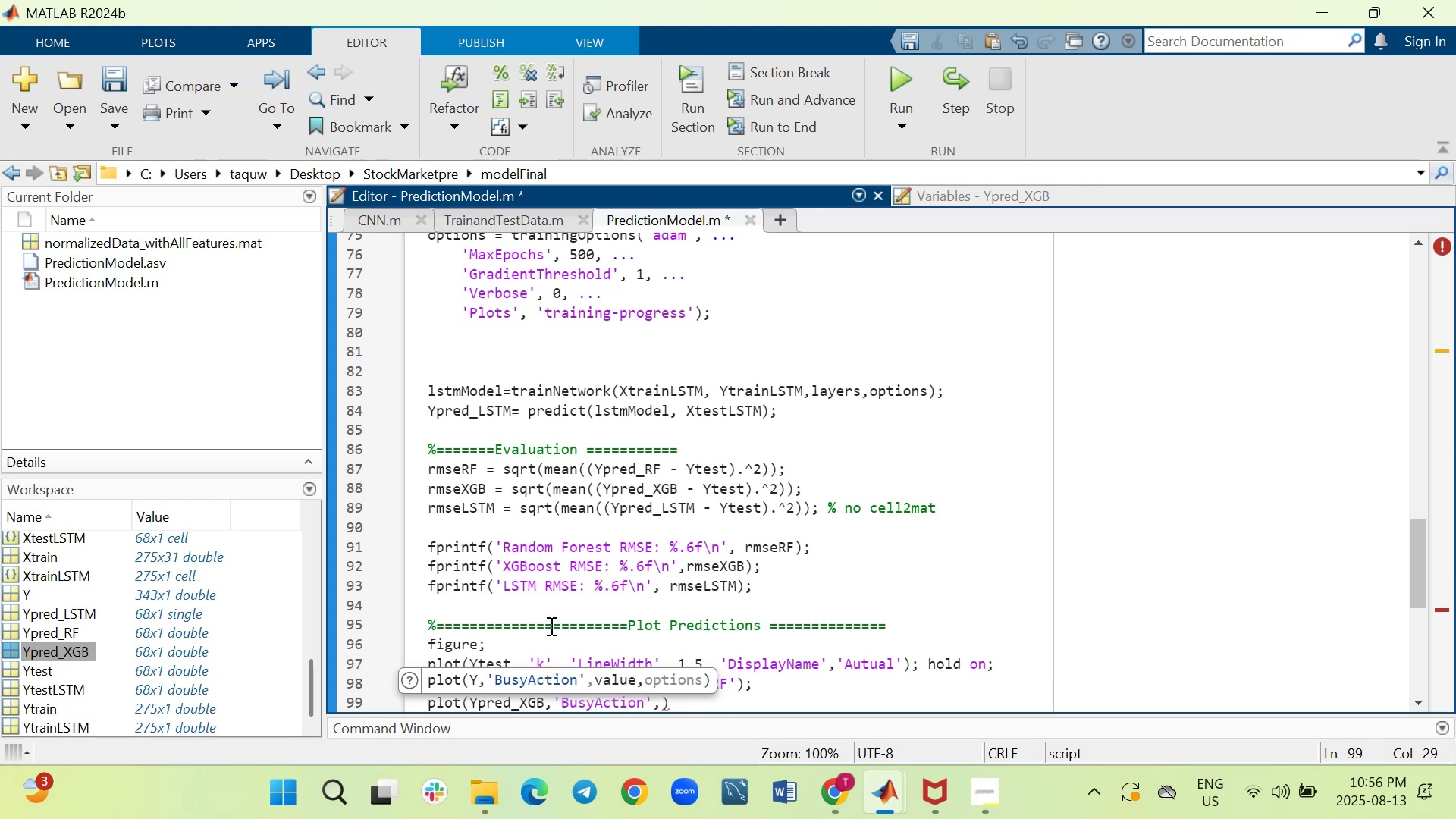 
key(ArrowLeft)
 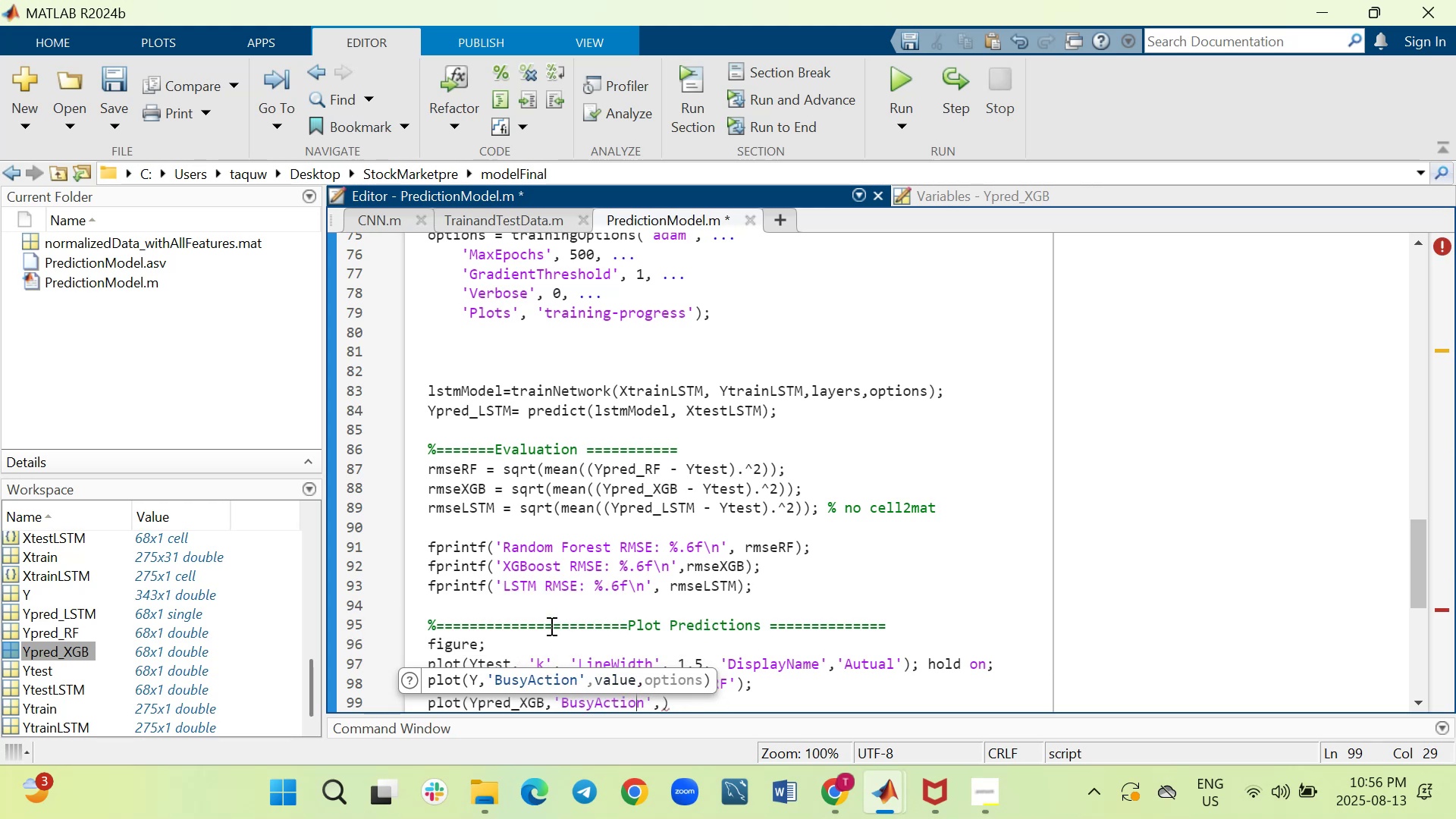 
key(ArrowLeft)
 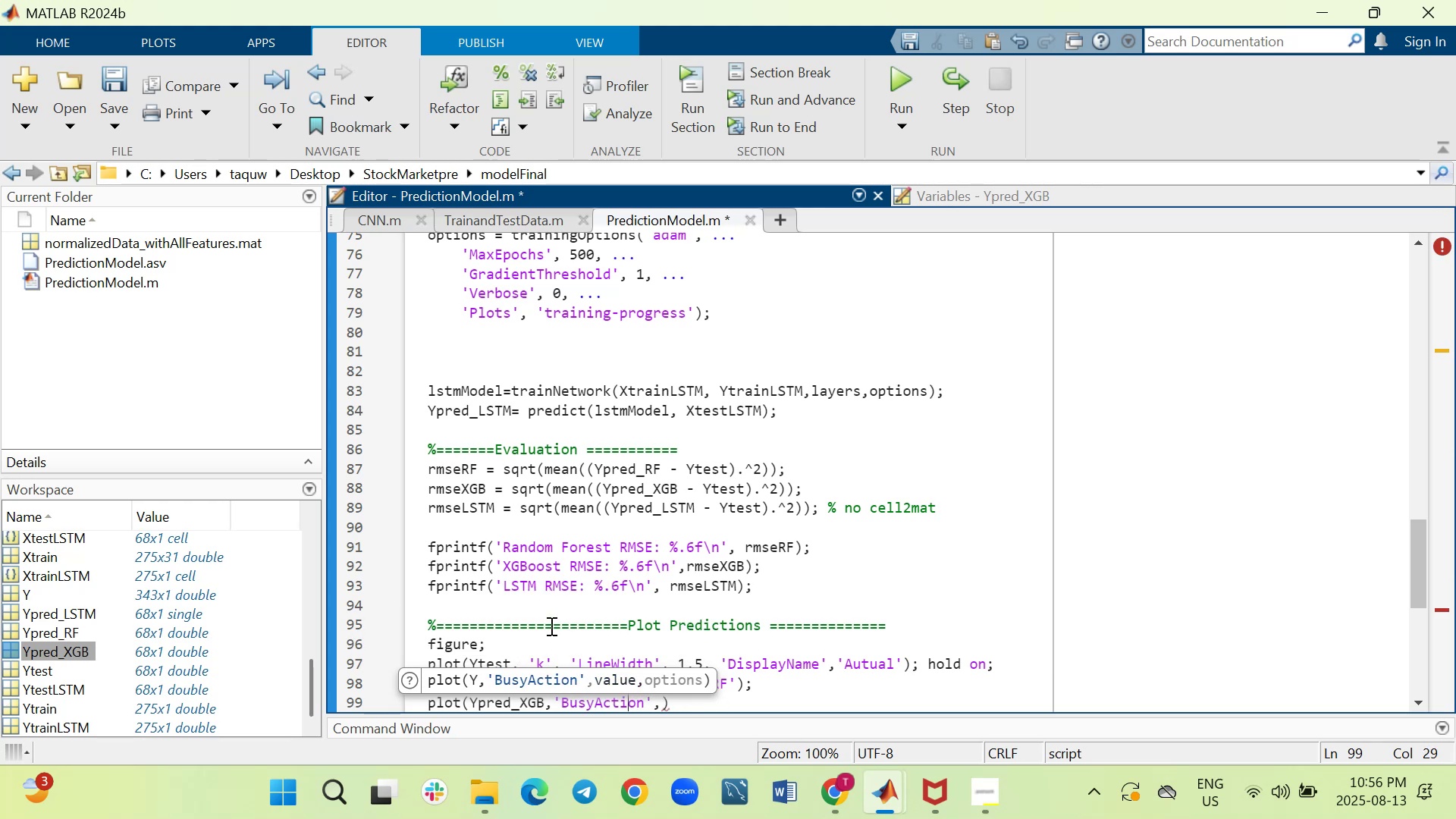 
key(ArrowLeft)
 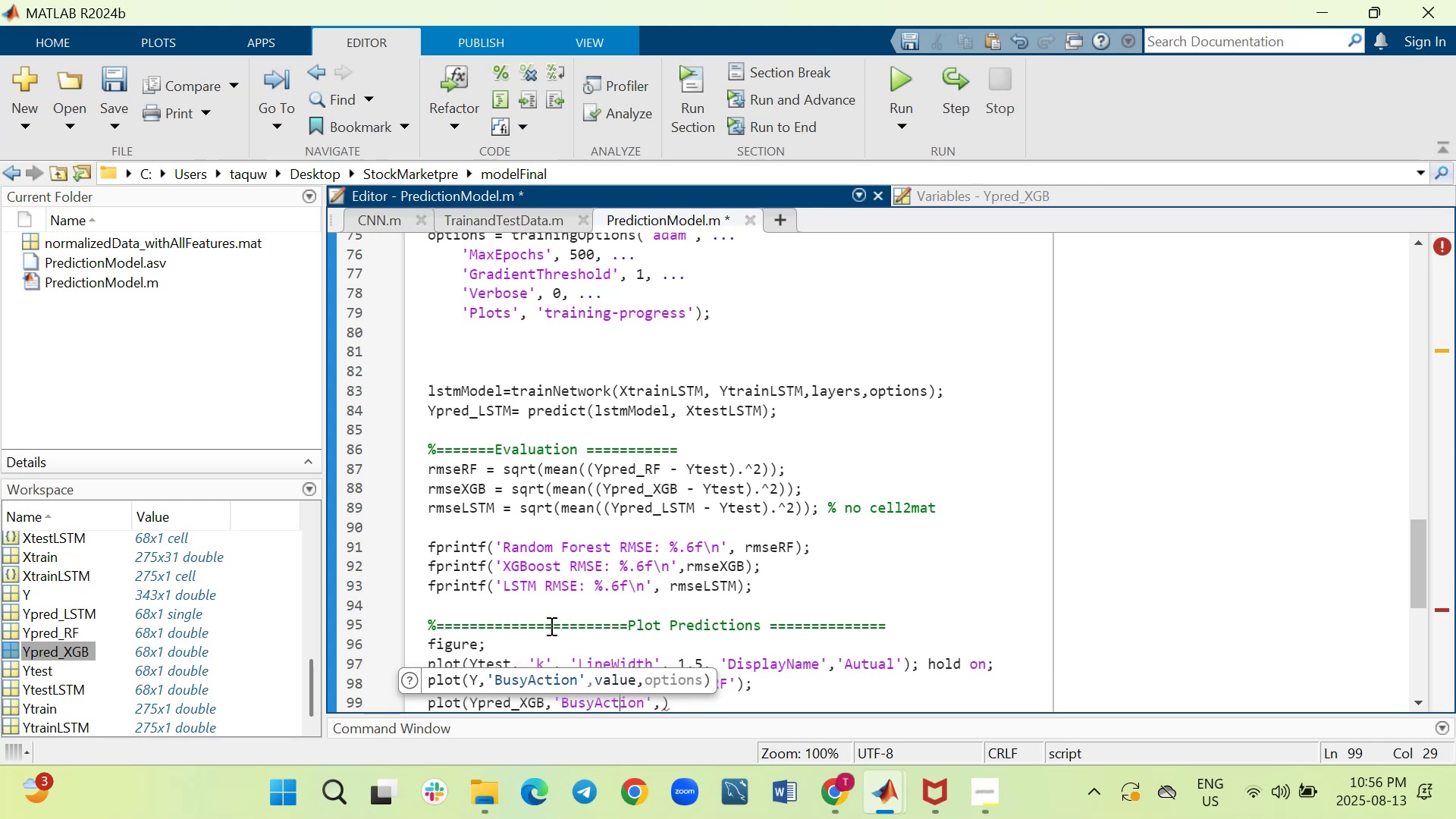 
key(ArrowLeft)
 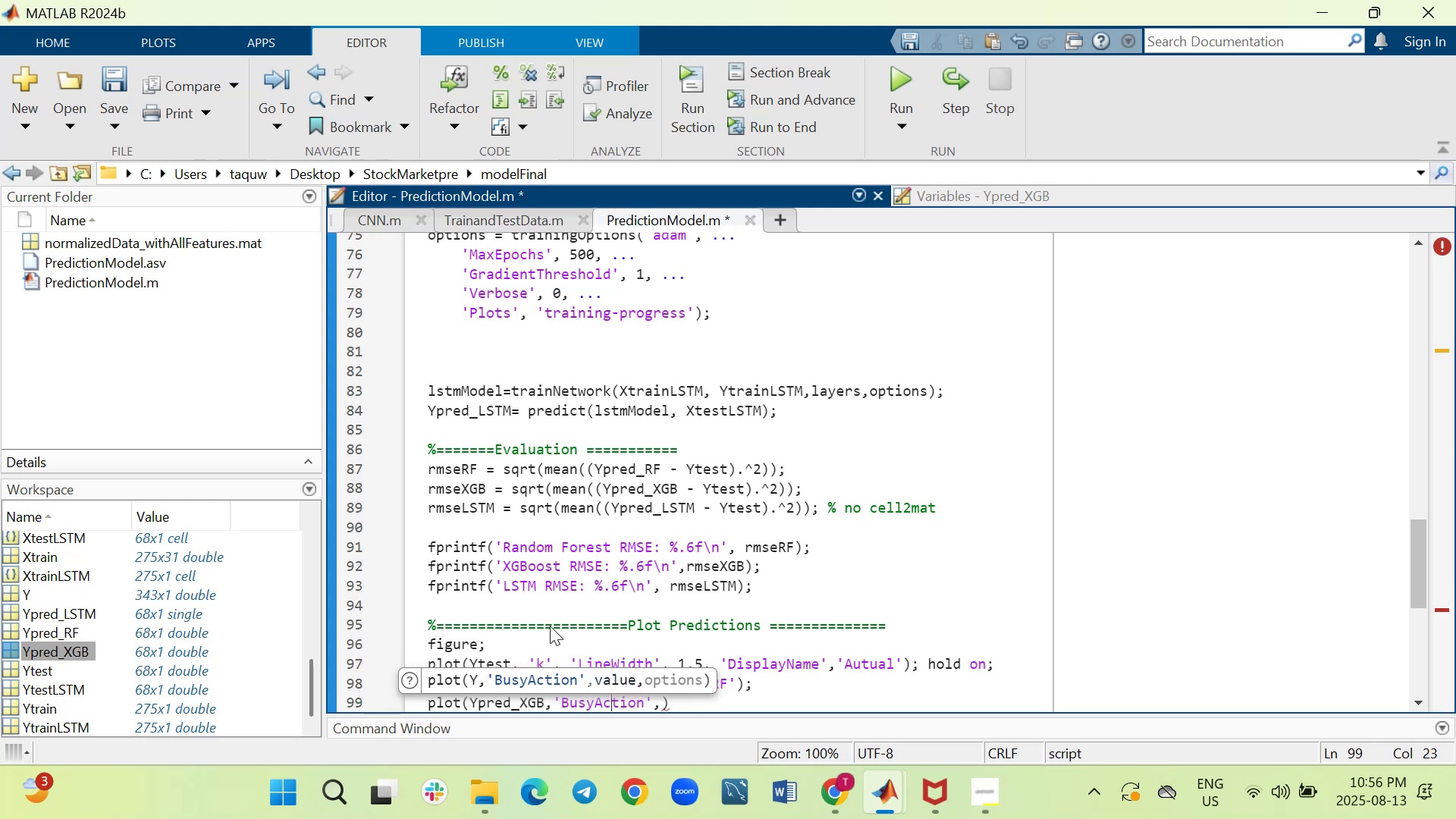 
key(ArrowRight)
 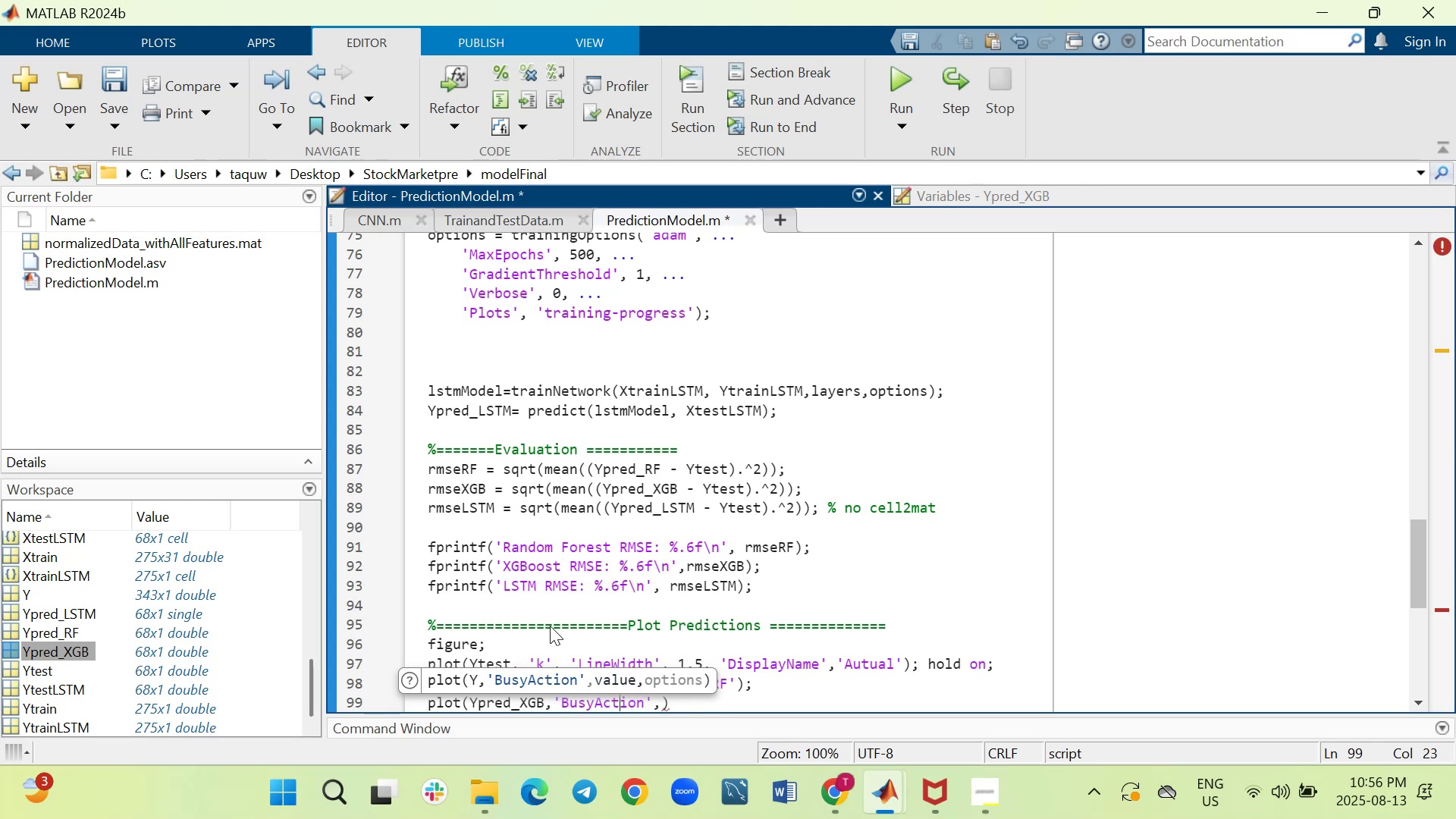 
key(ArrowRight)
 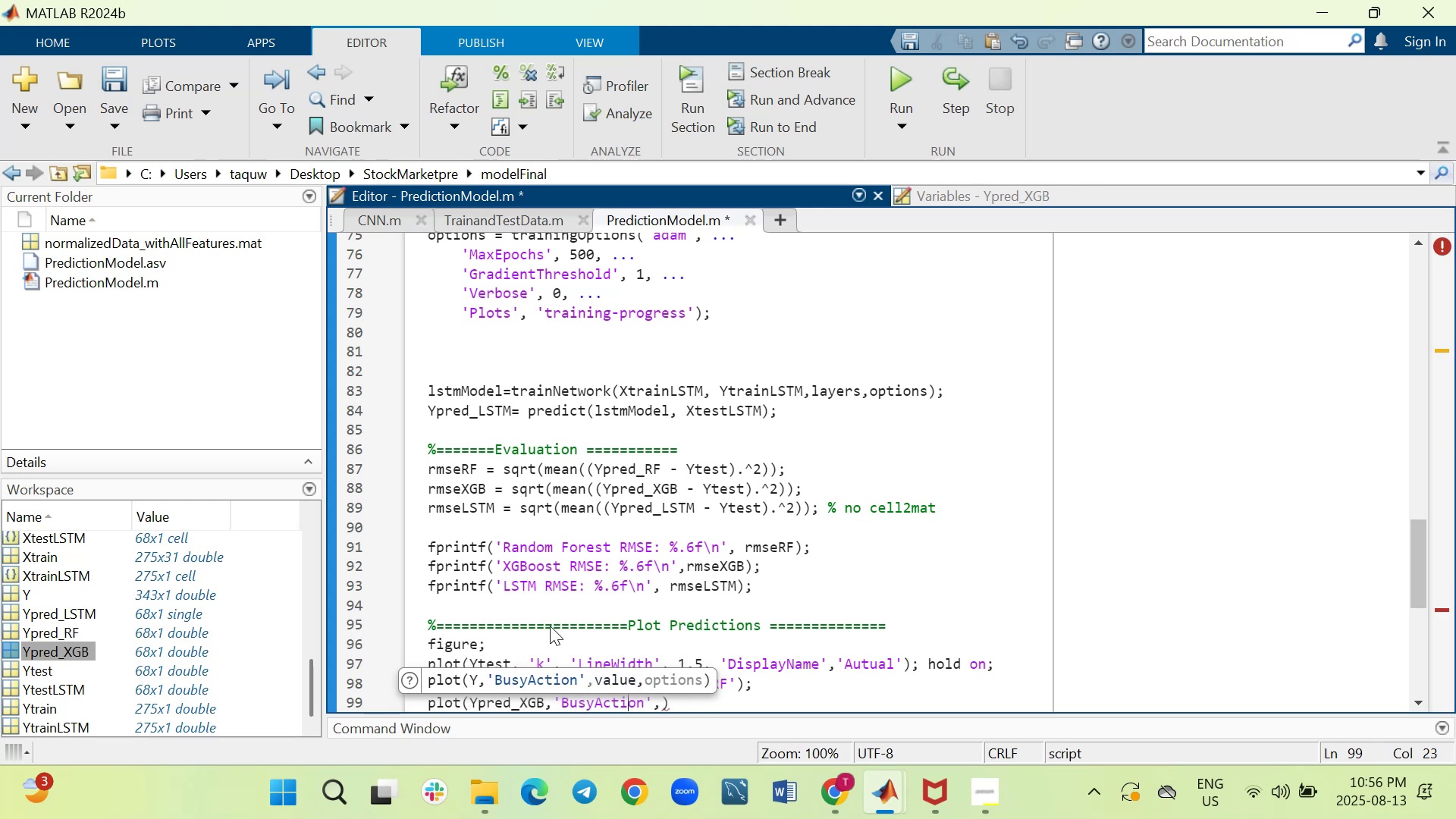 
key(ArrowRight)
 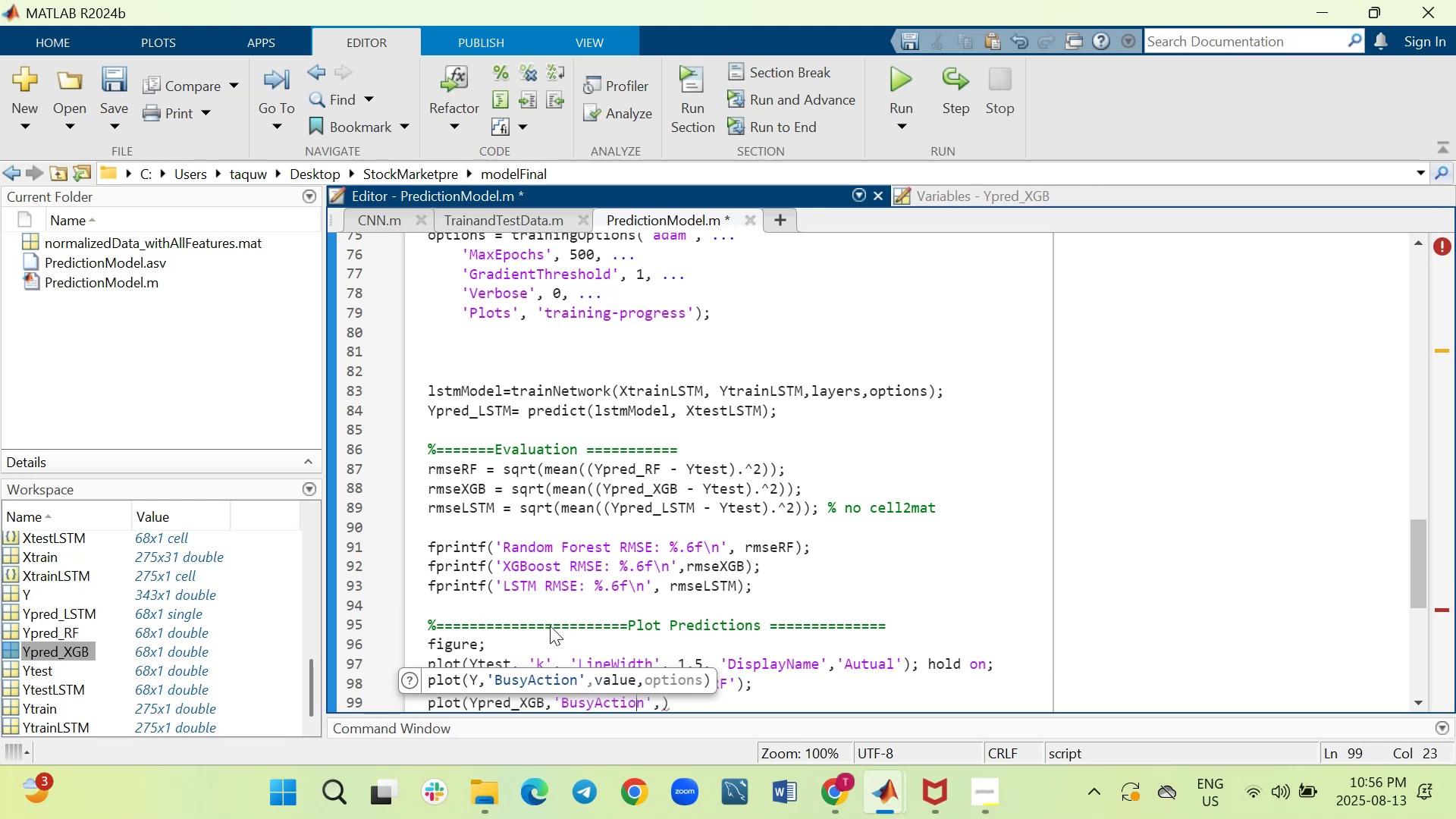 
key(ArrowRight)
 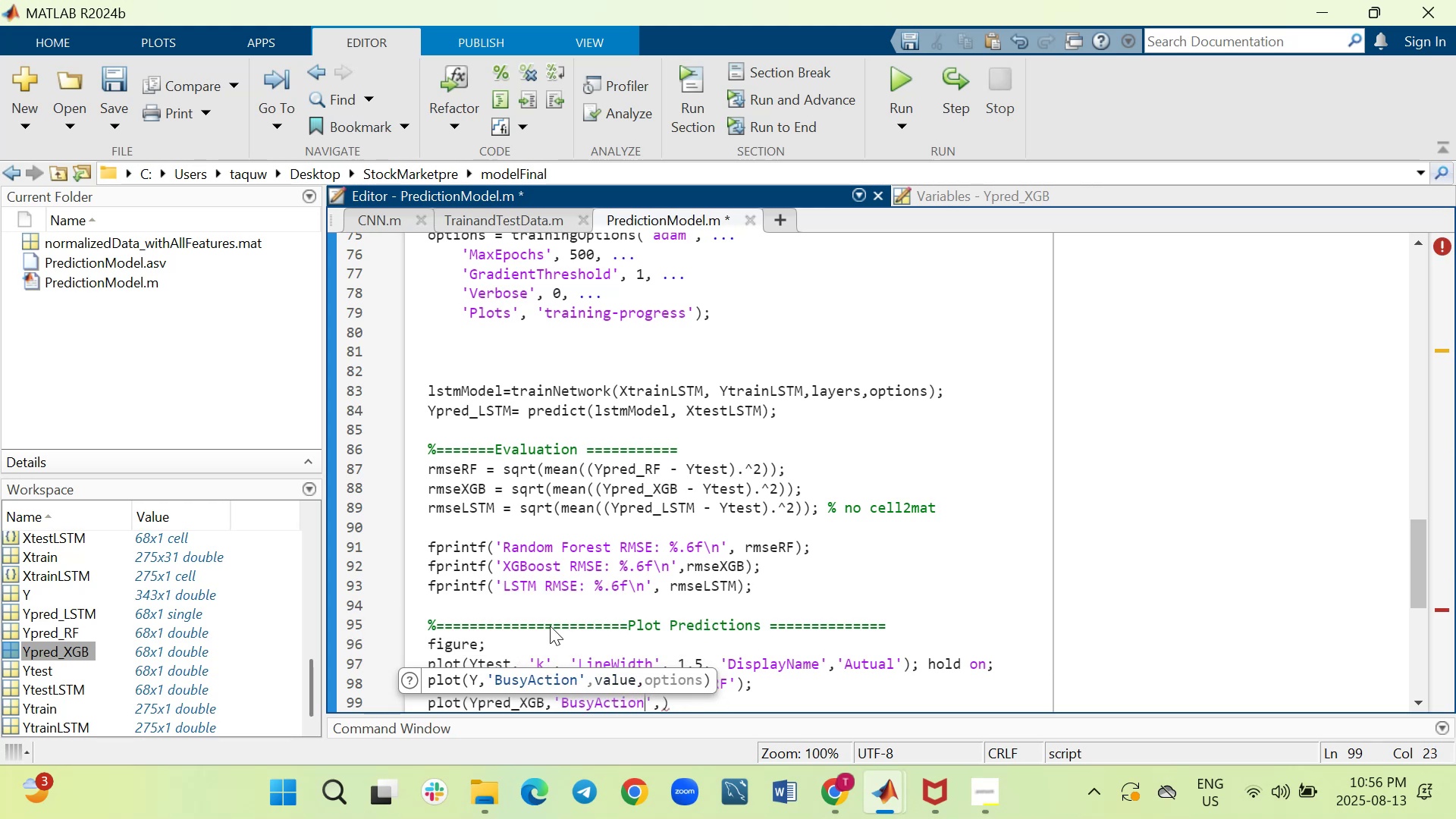 
key(ArrowRight)
 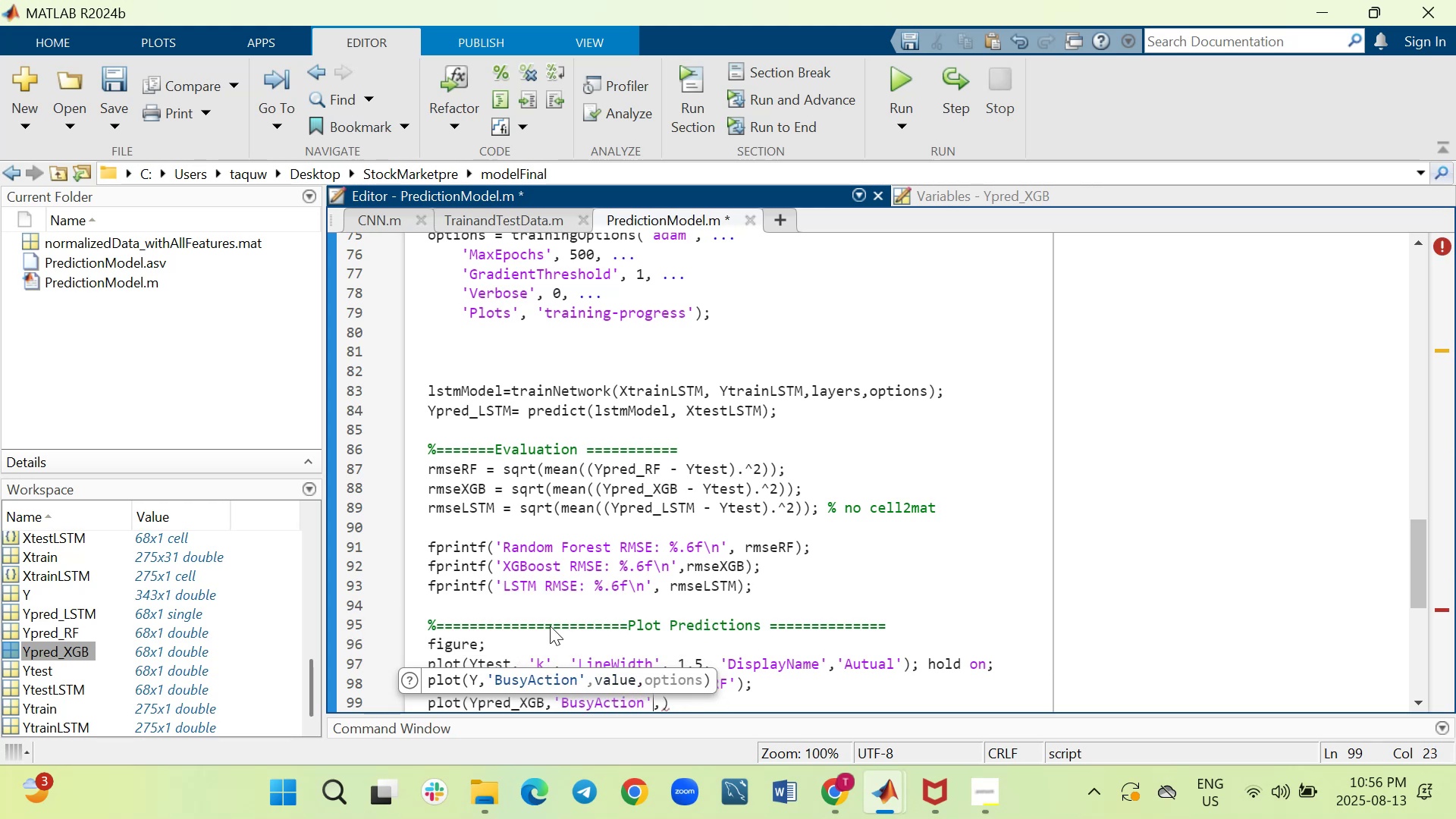 
key(ArrowRight)
 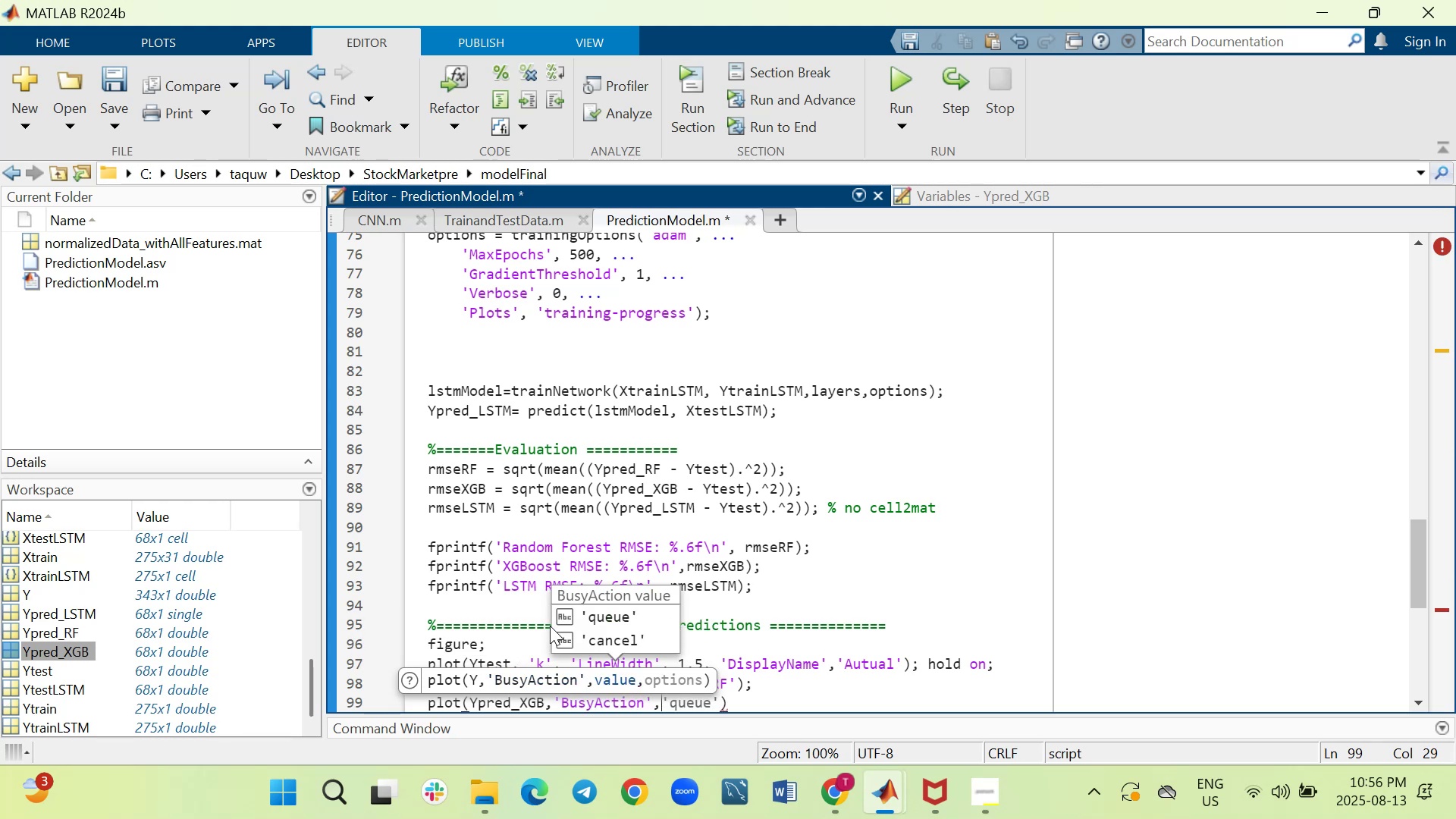 
key(Backspace)
 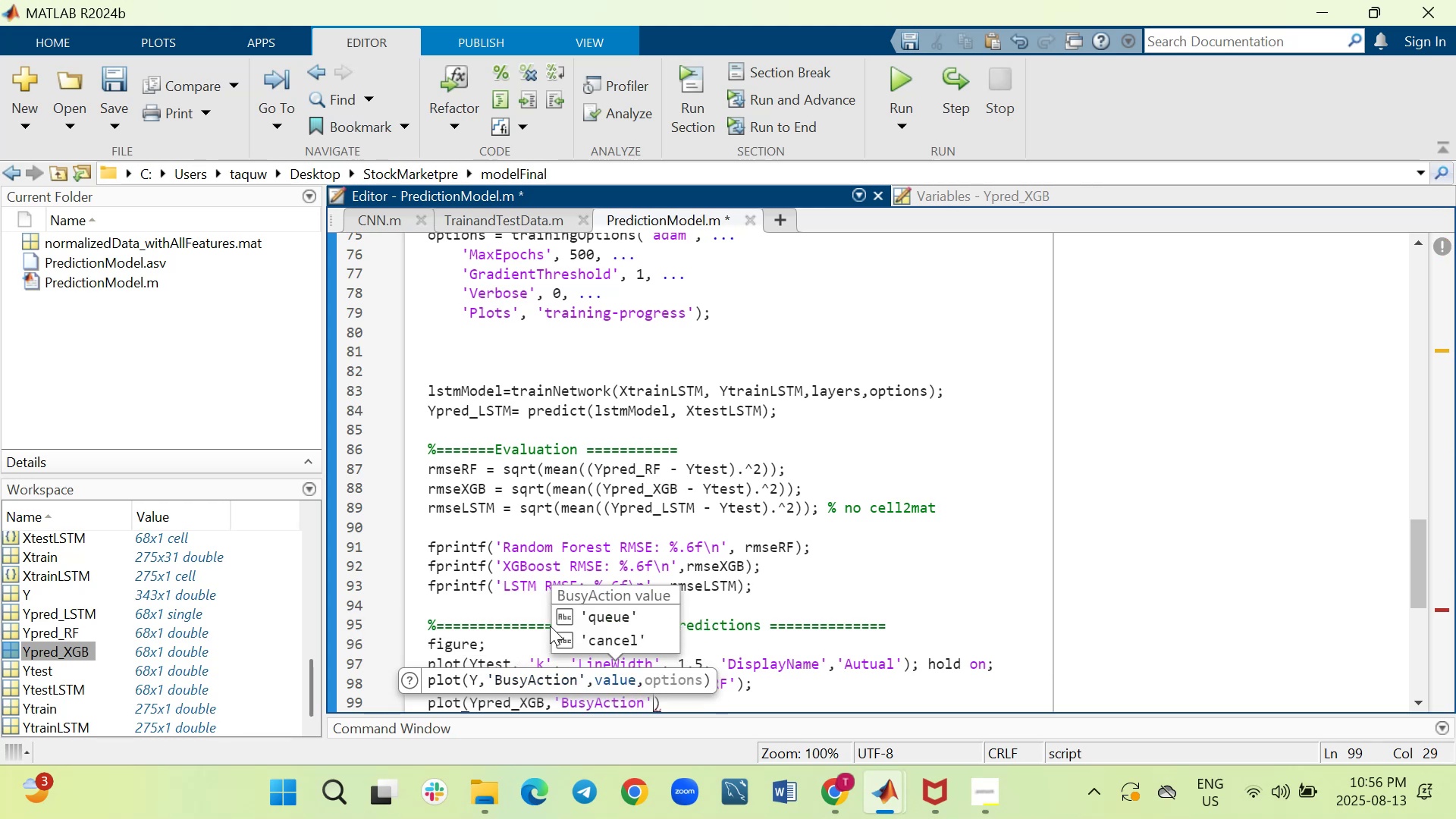 
key(Backspace)
 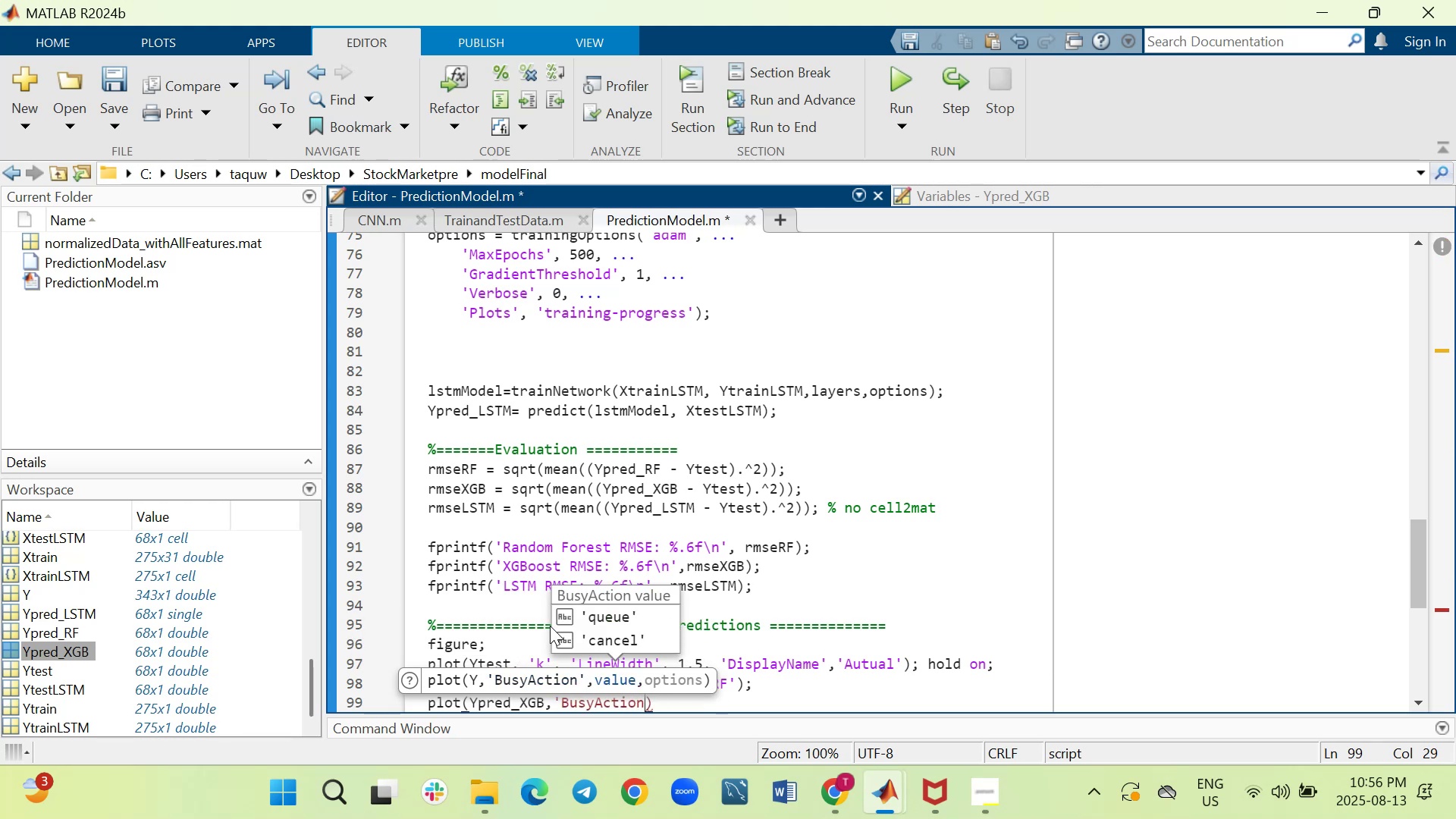 
key(Backspace)
 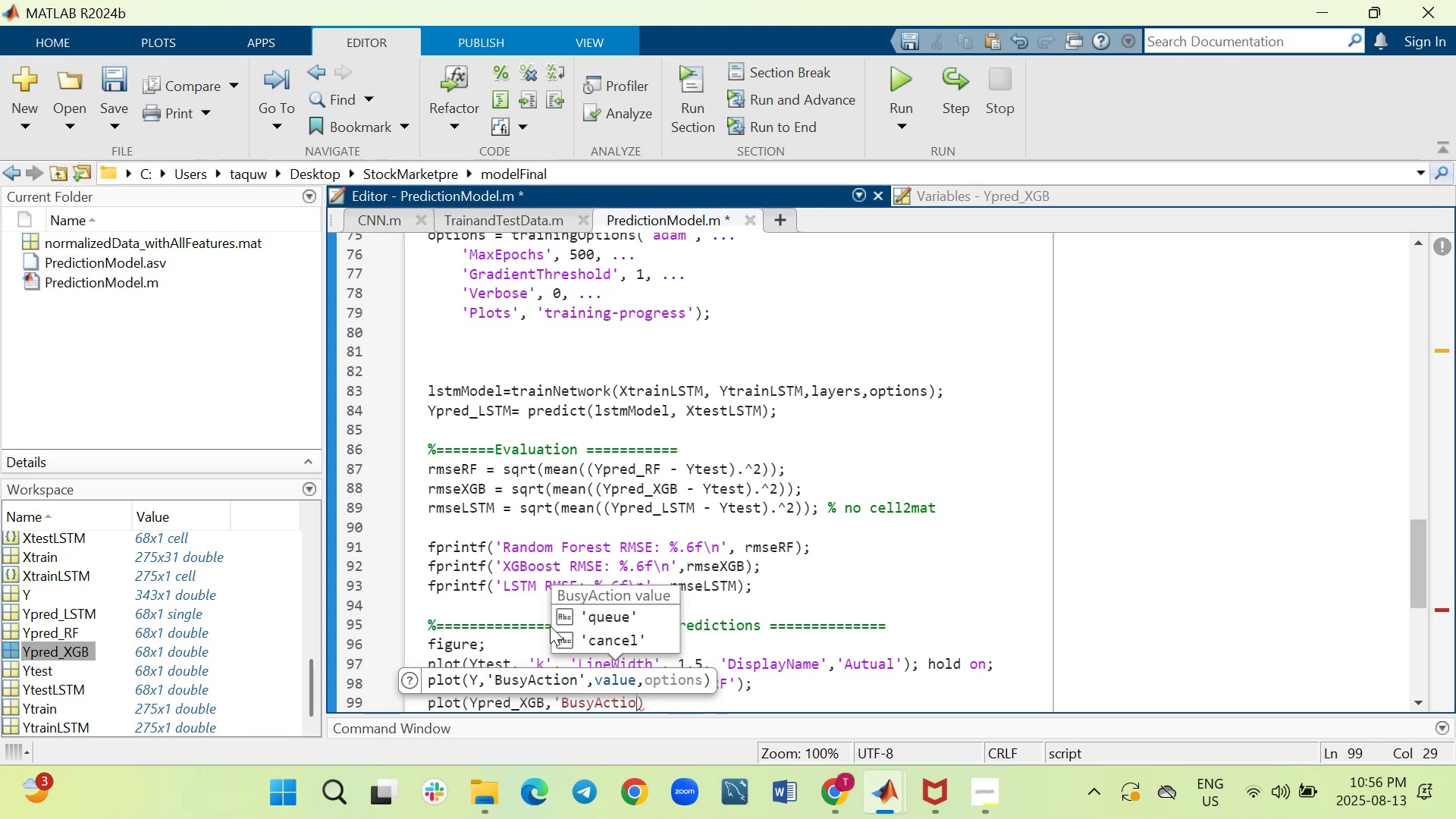 
key(Backspace)
 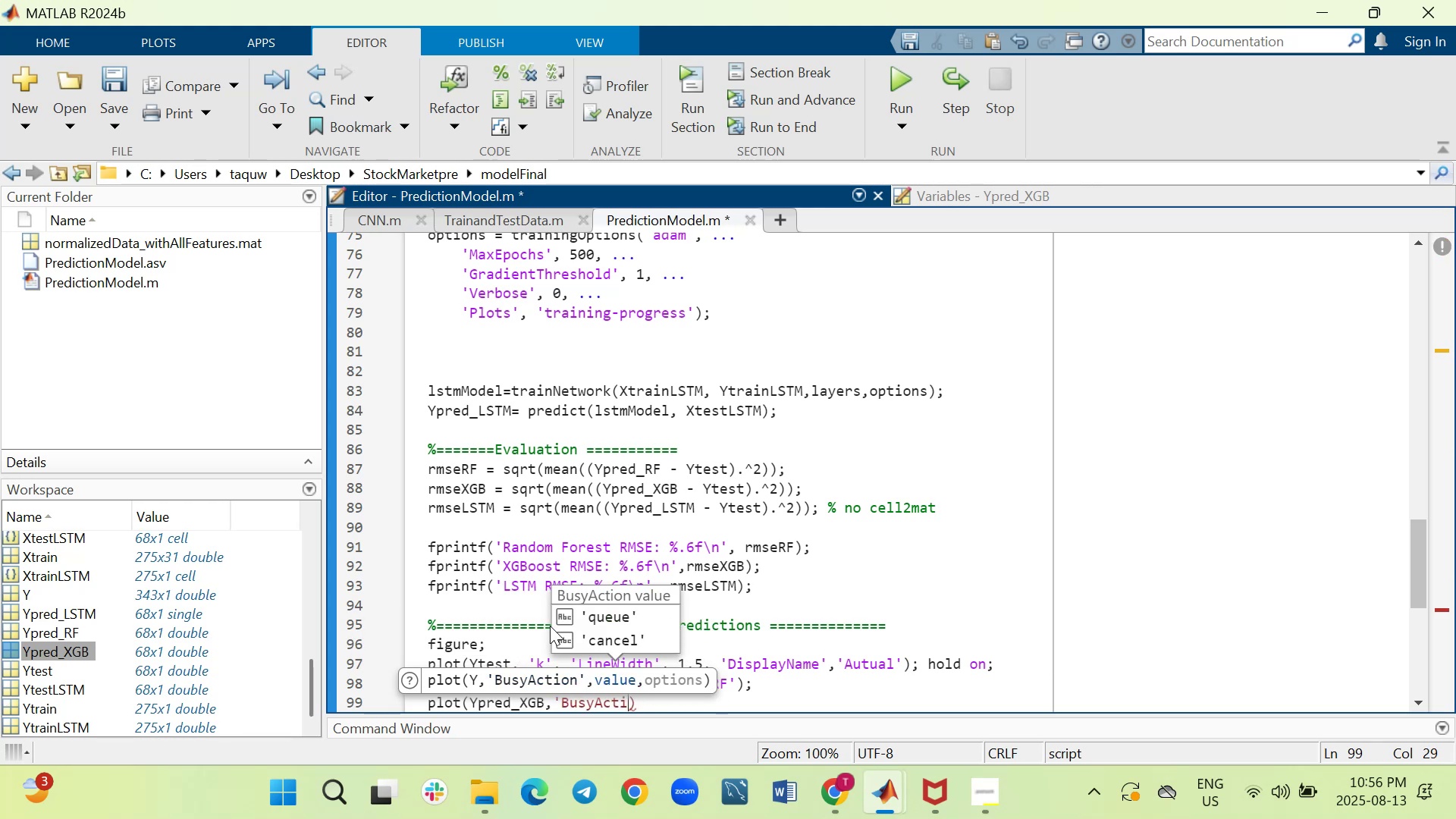 
key(Backspace)
 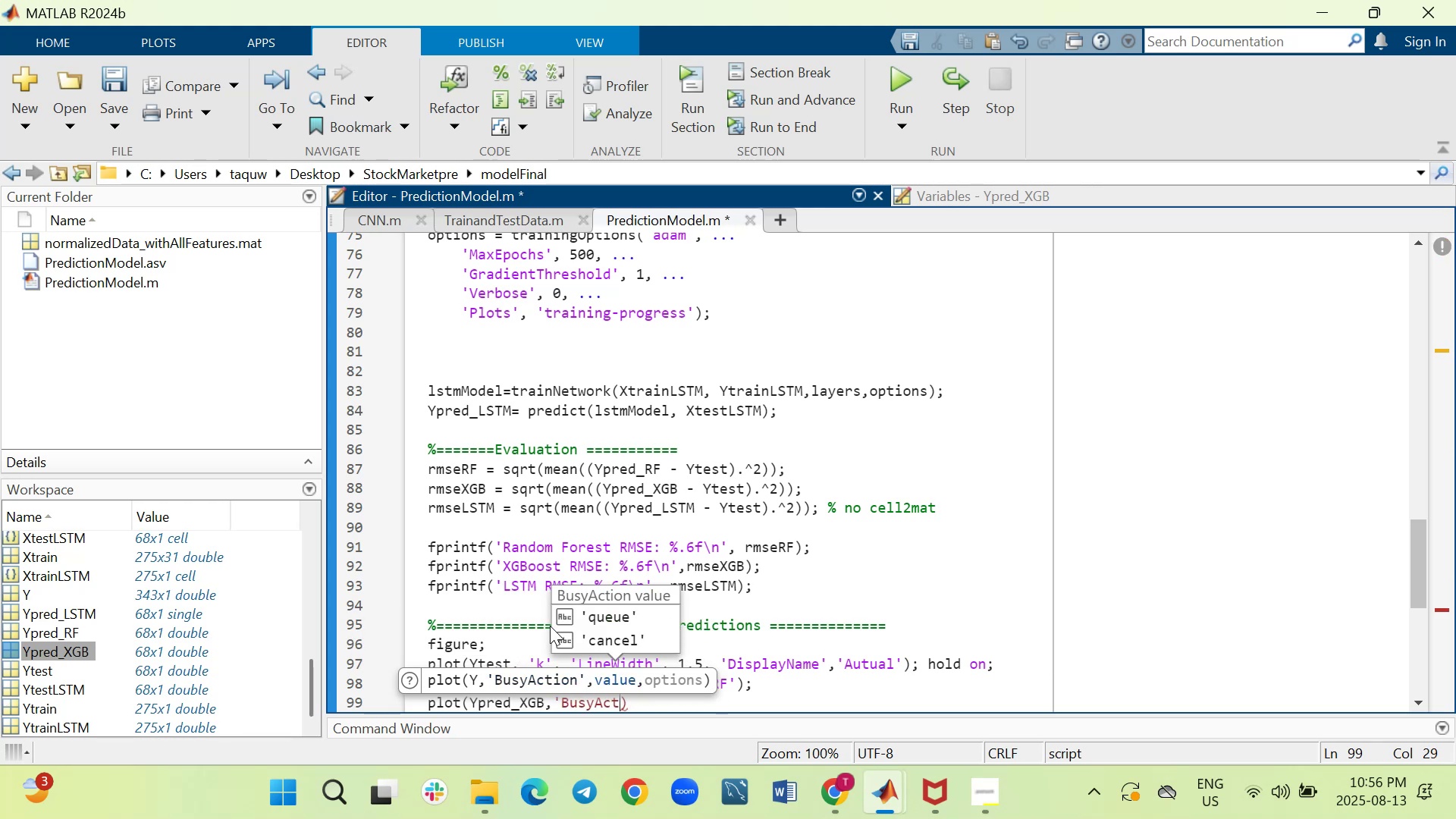 
key(Backspace)
 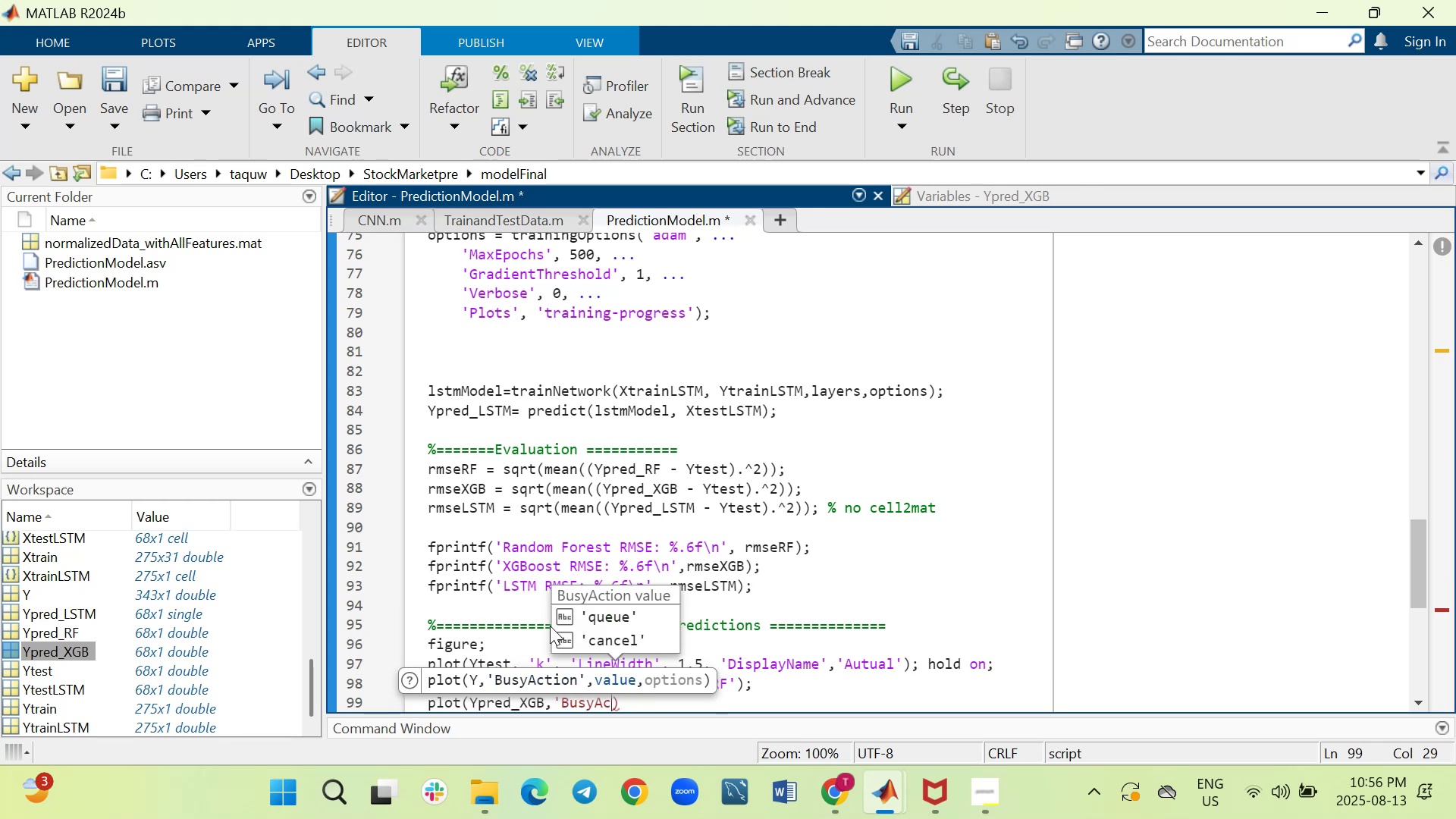 
key(Backspace)
 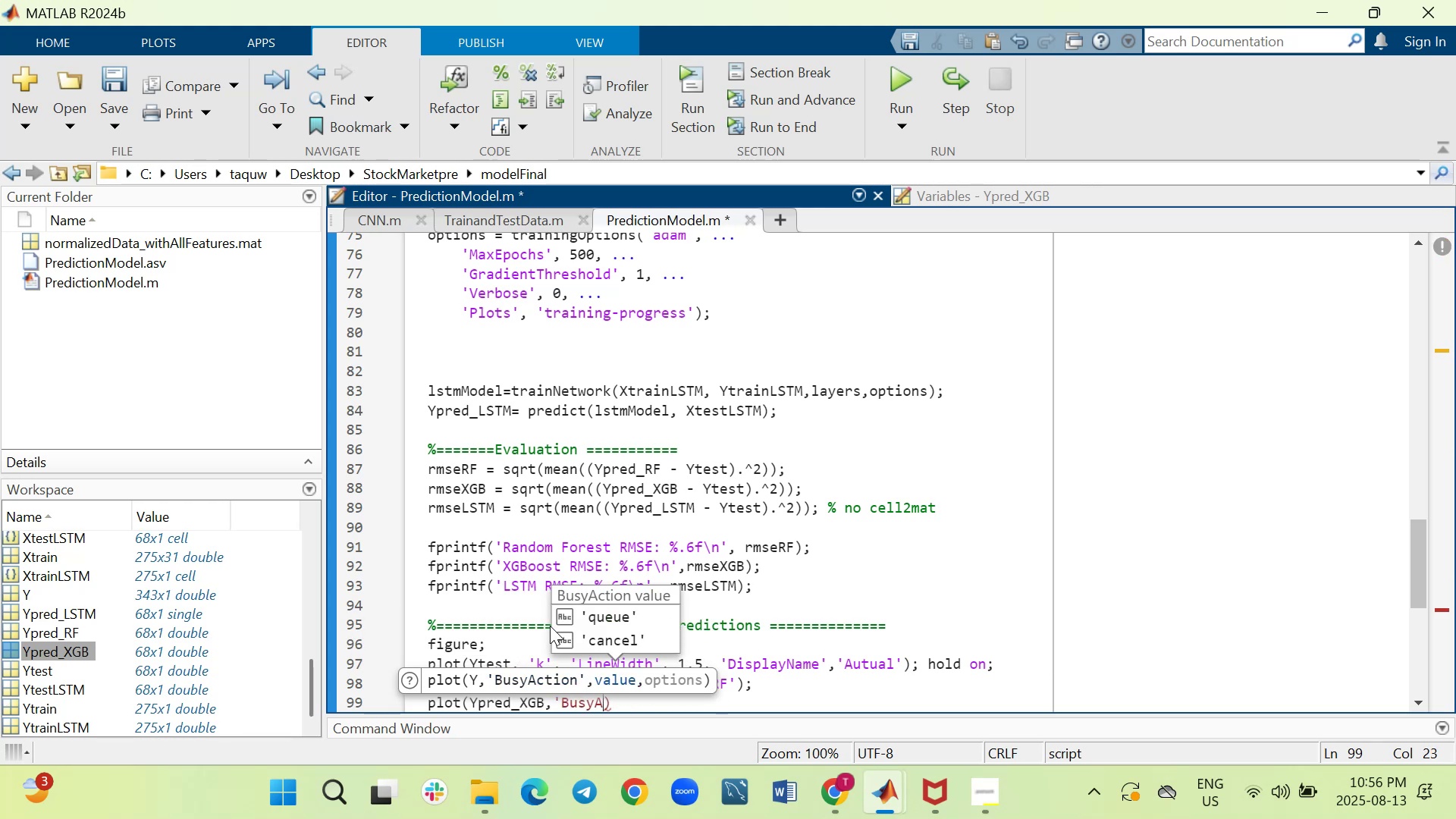 
key(Backspace)
 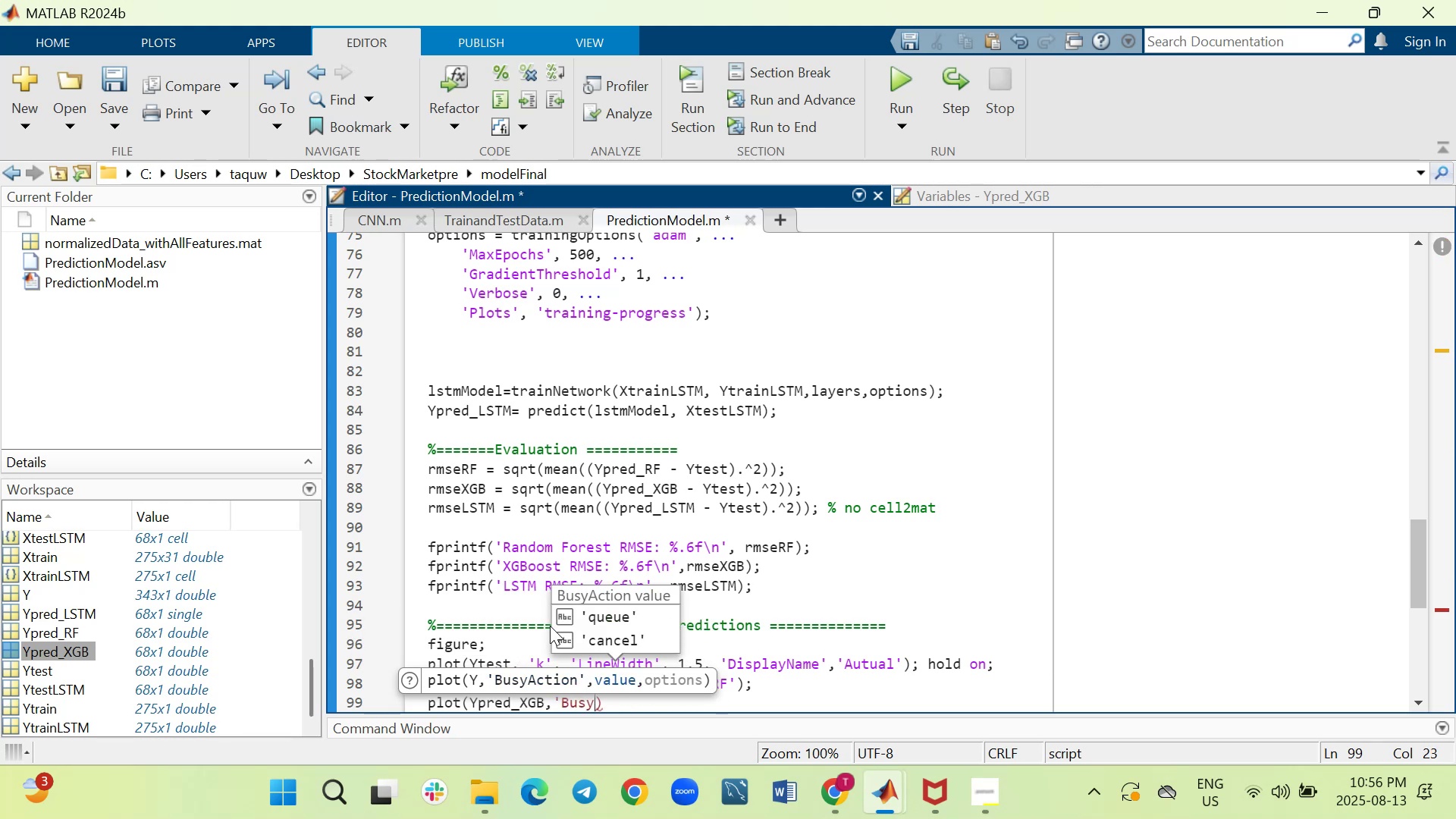 
key(Backspace)
 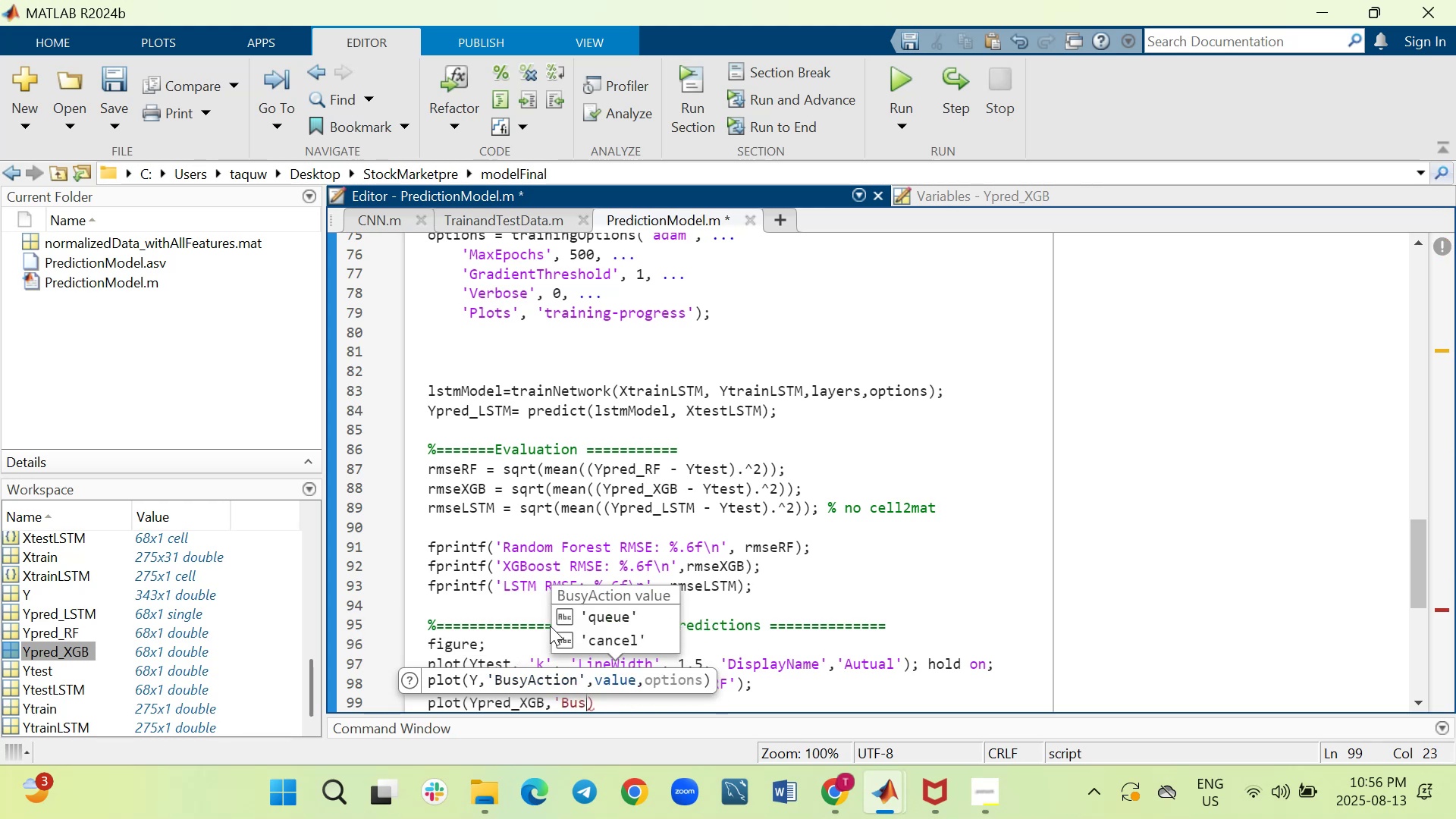 
key(Backspace)
 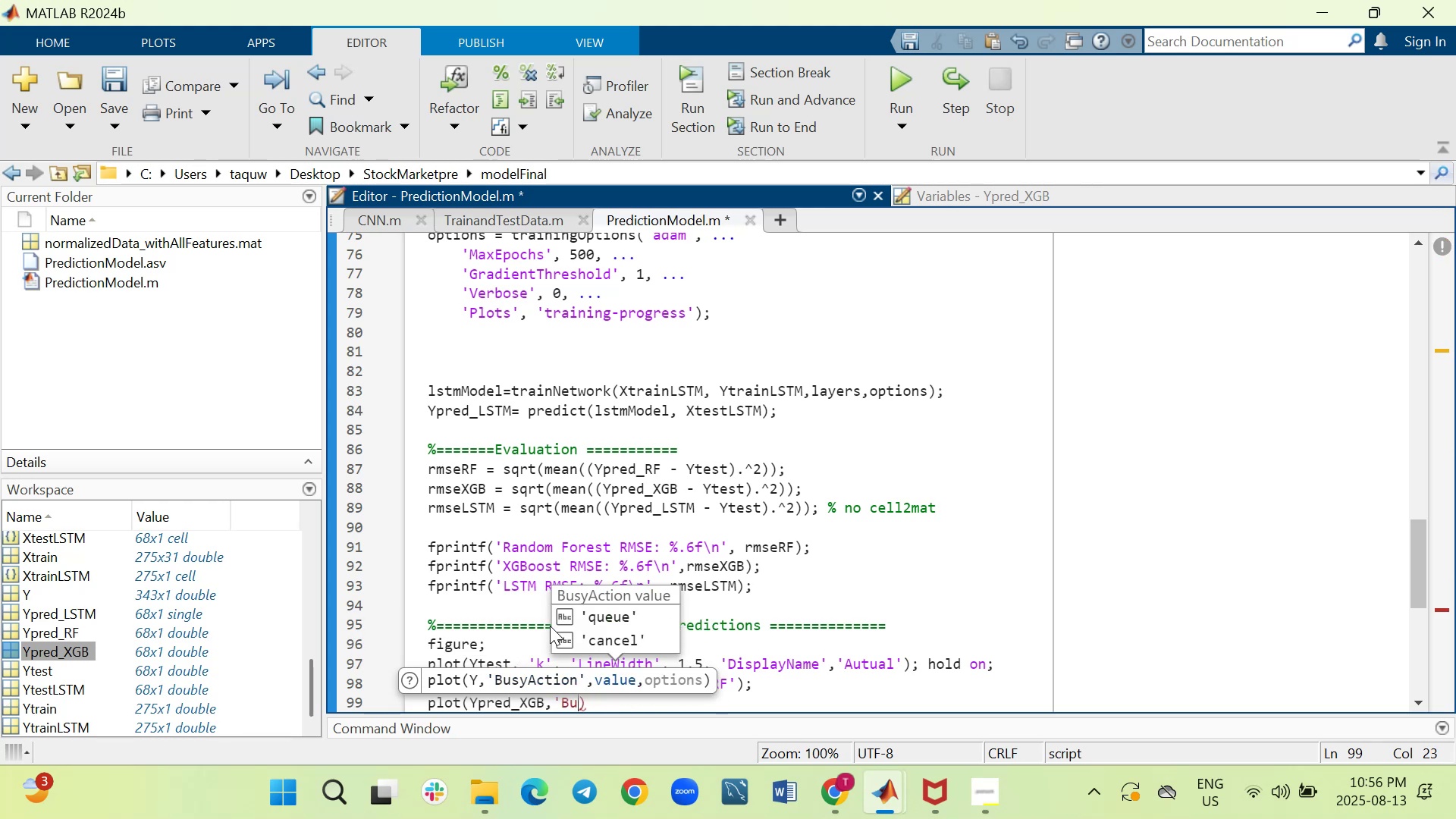 
key(Backspace)
 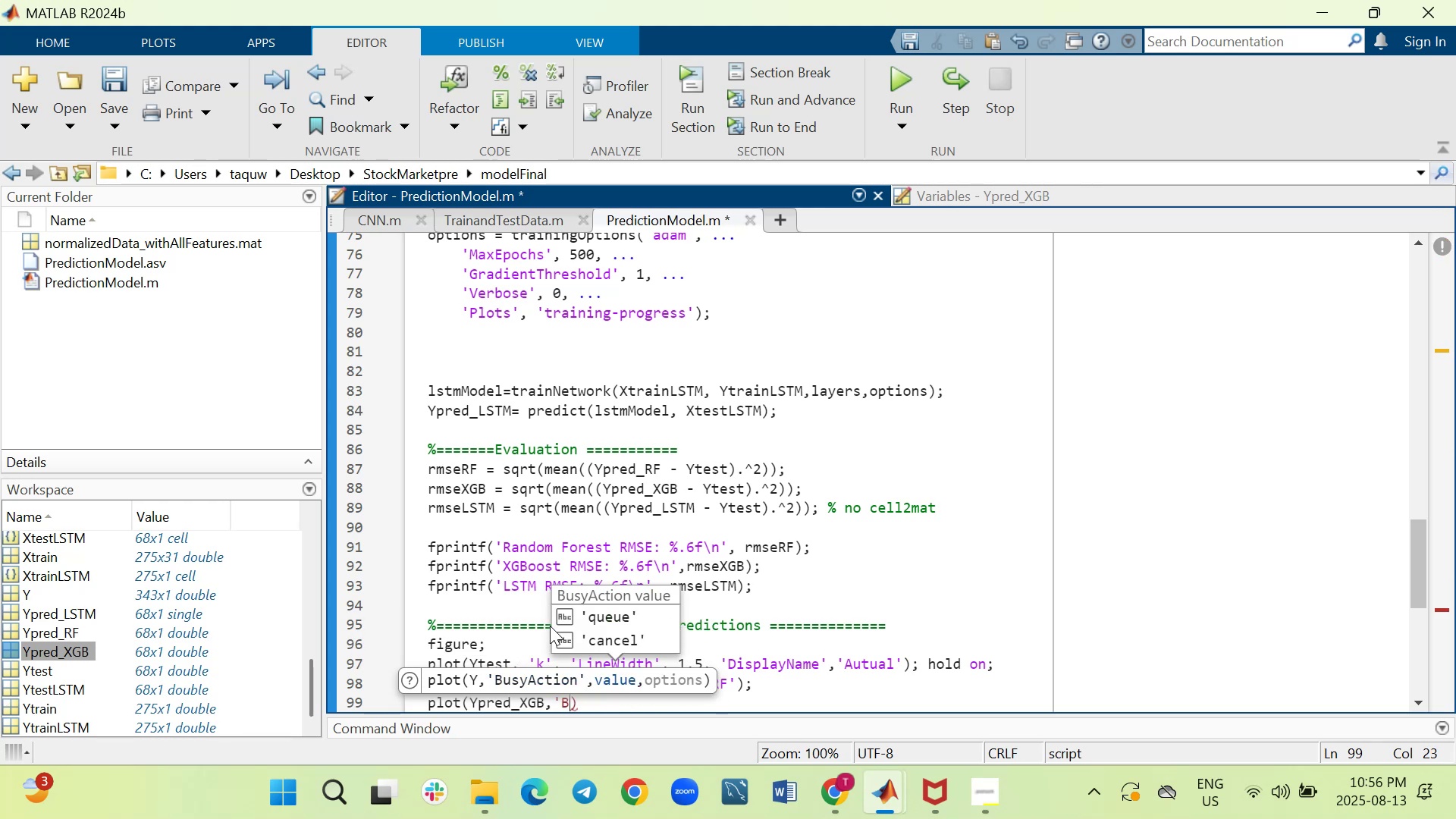 
key(Backspace)
 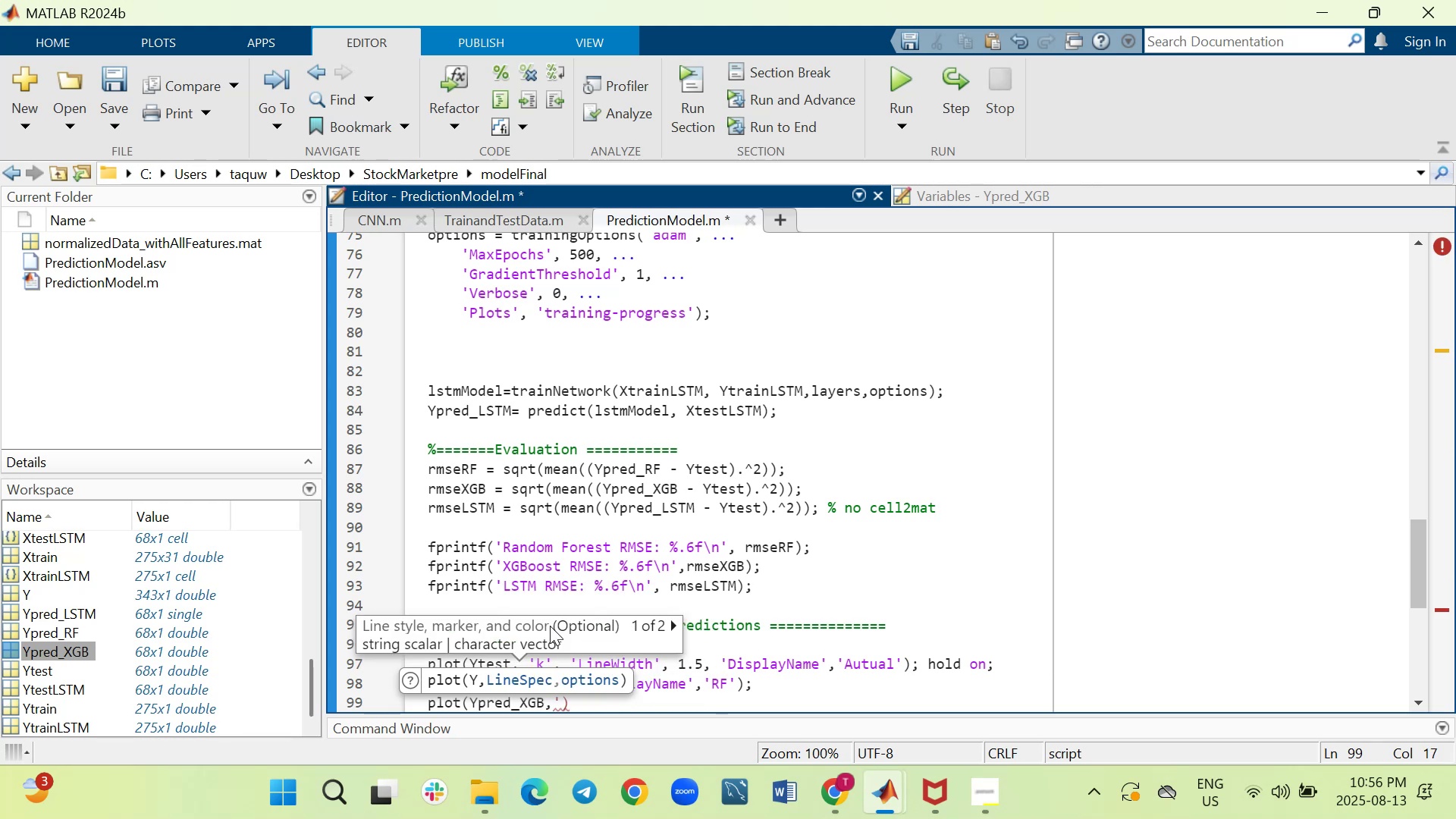 
key(B)
 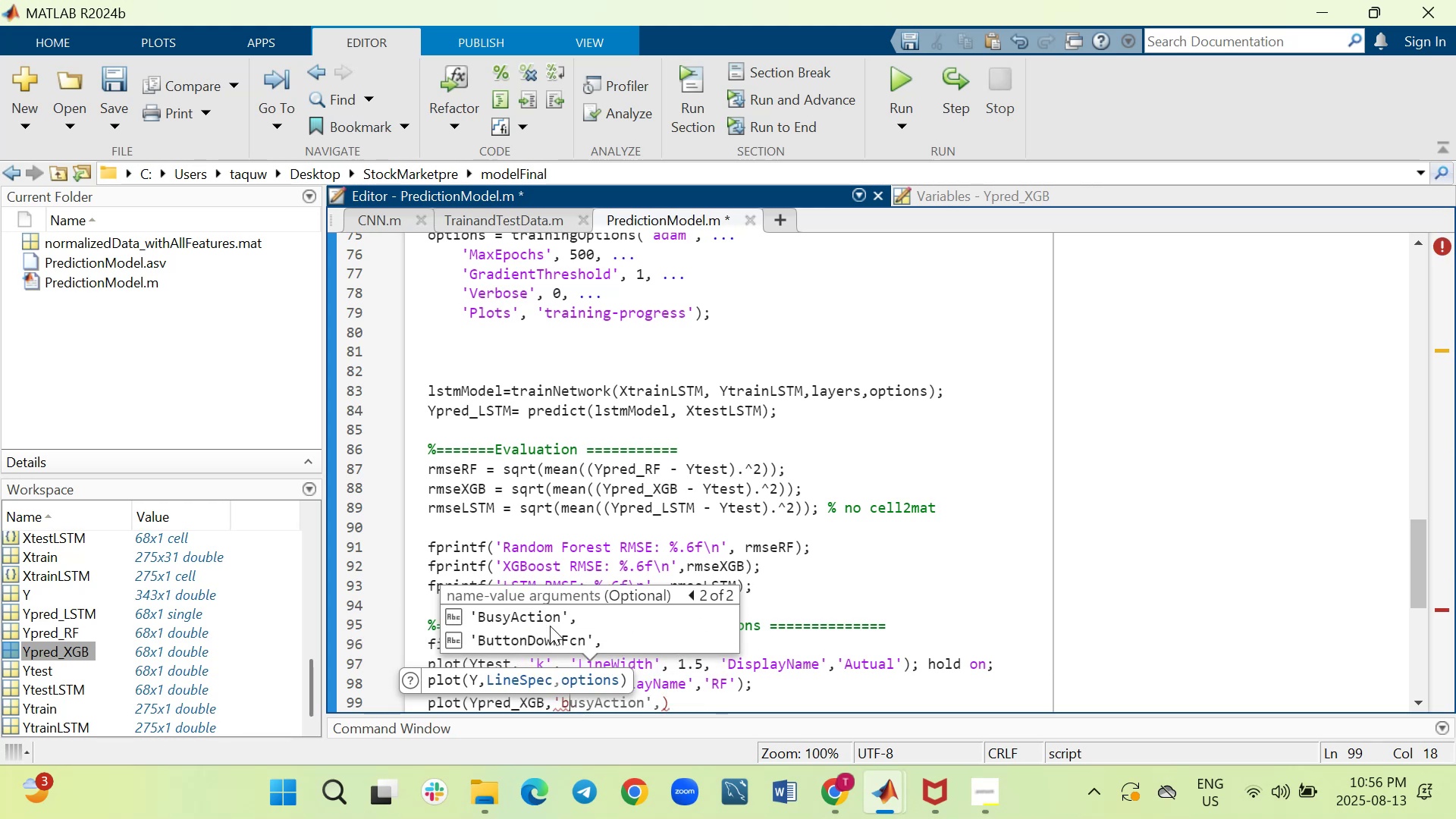 
key(Quote)
 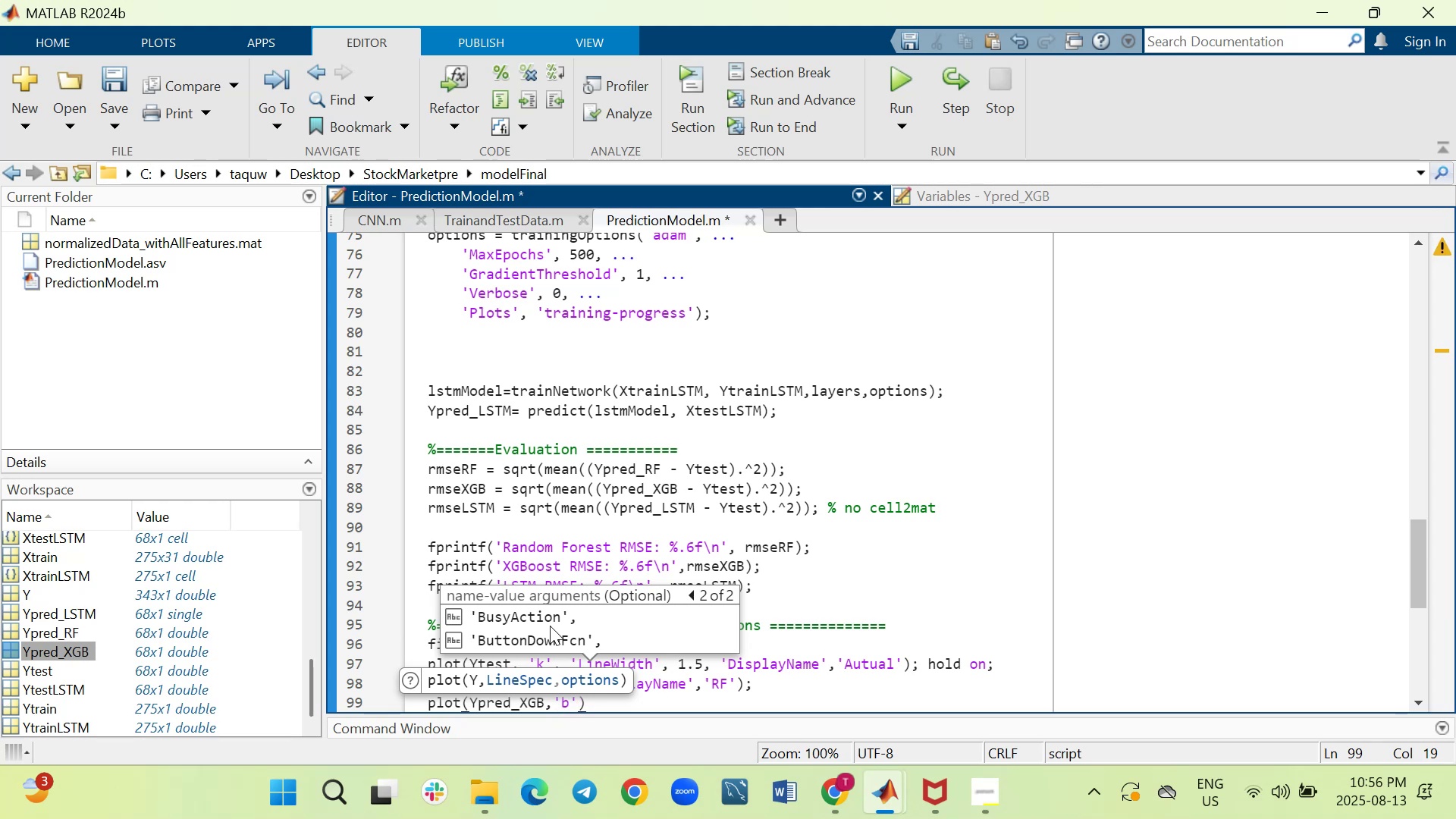 
key(Comma)
 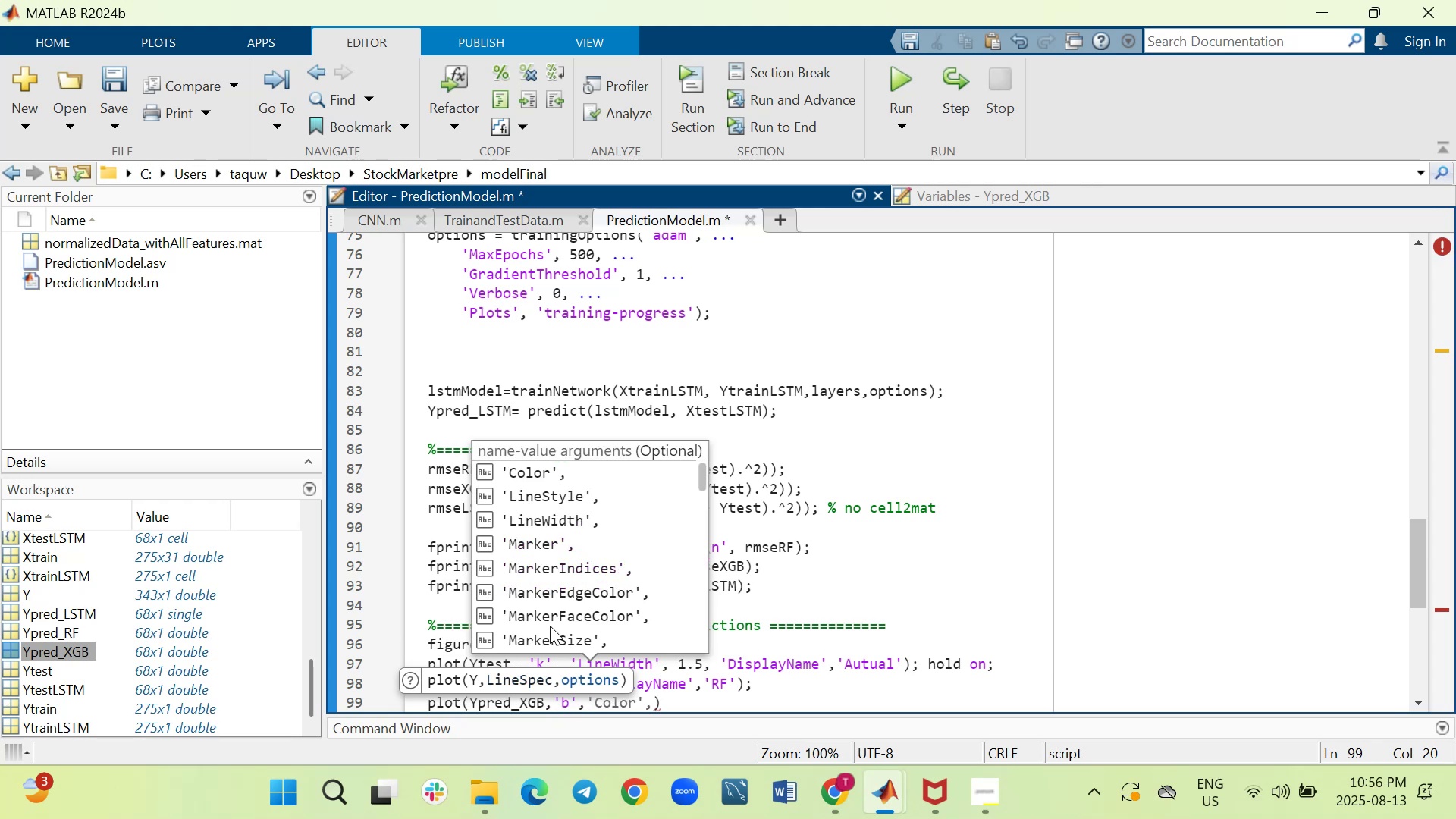 
wait(6.78)
 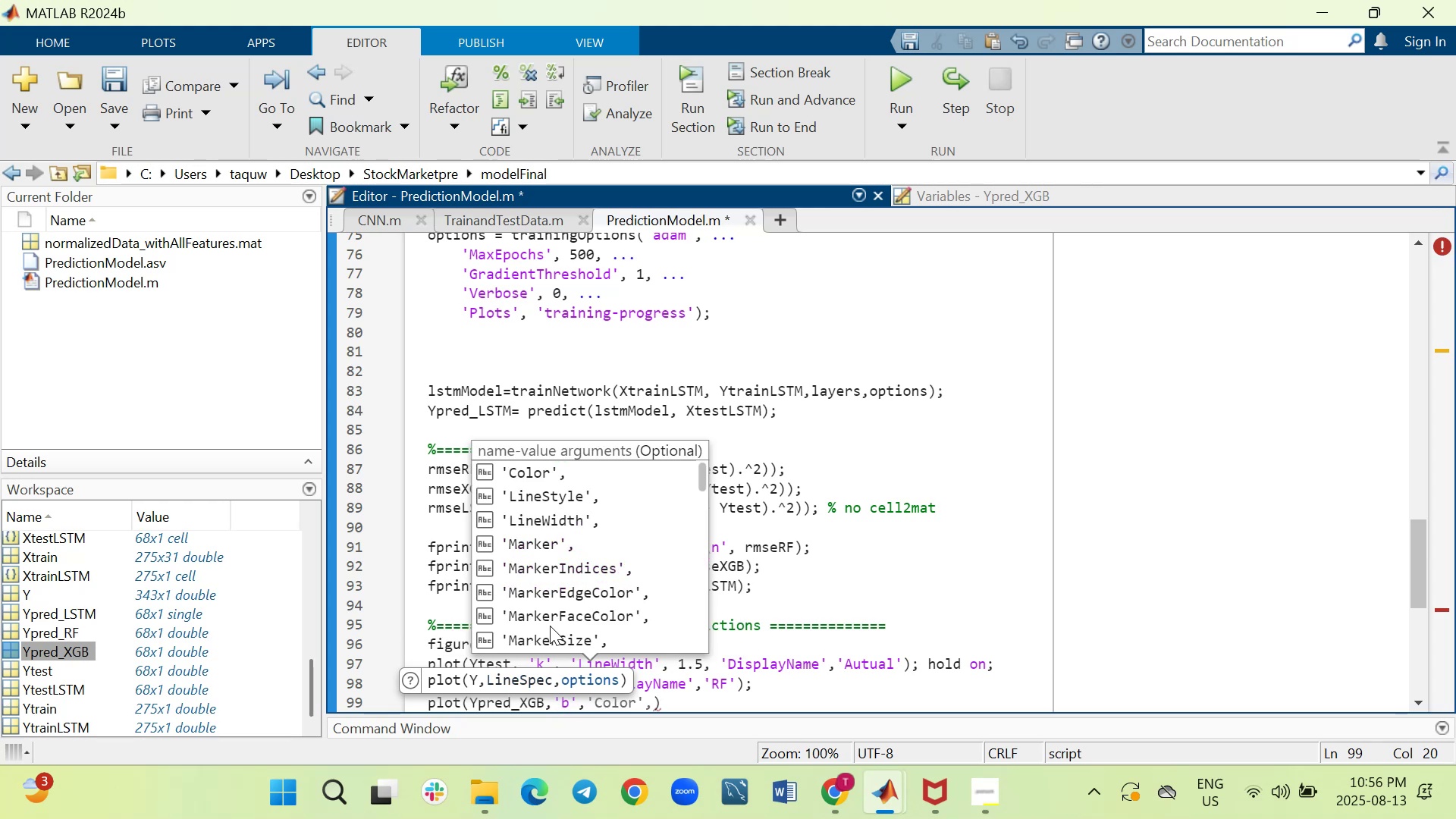 
type(Dis)
key(Tab)
key(Backspace)
type(')
 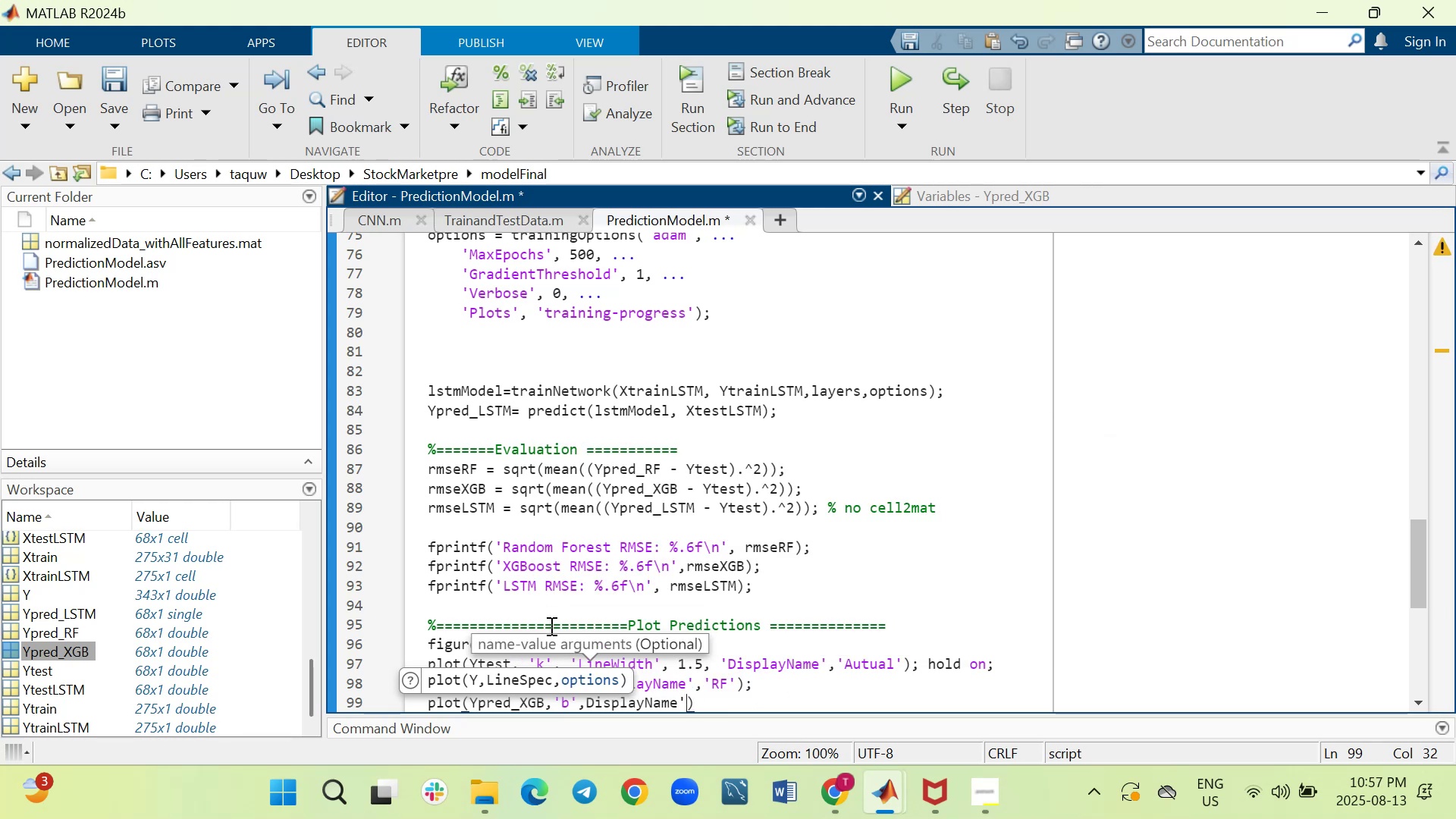 
hold_key(key=ArrowLeft, duration=0.82)
 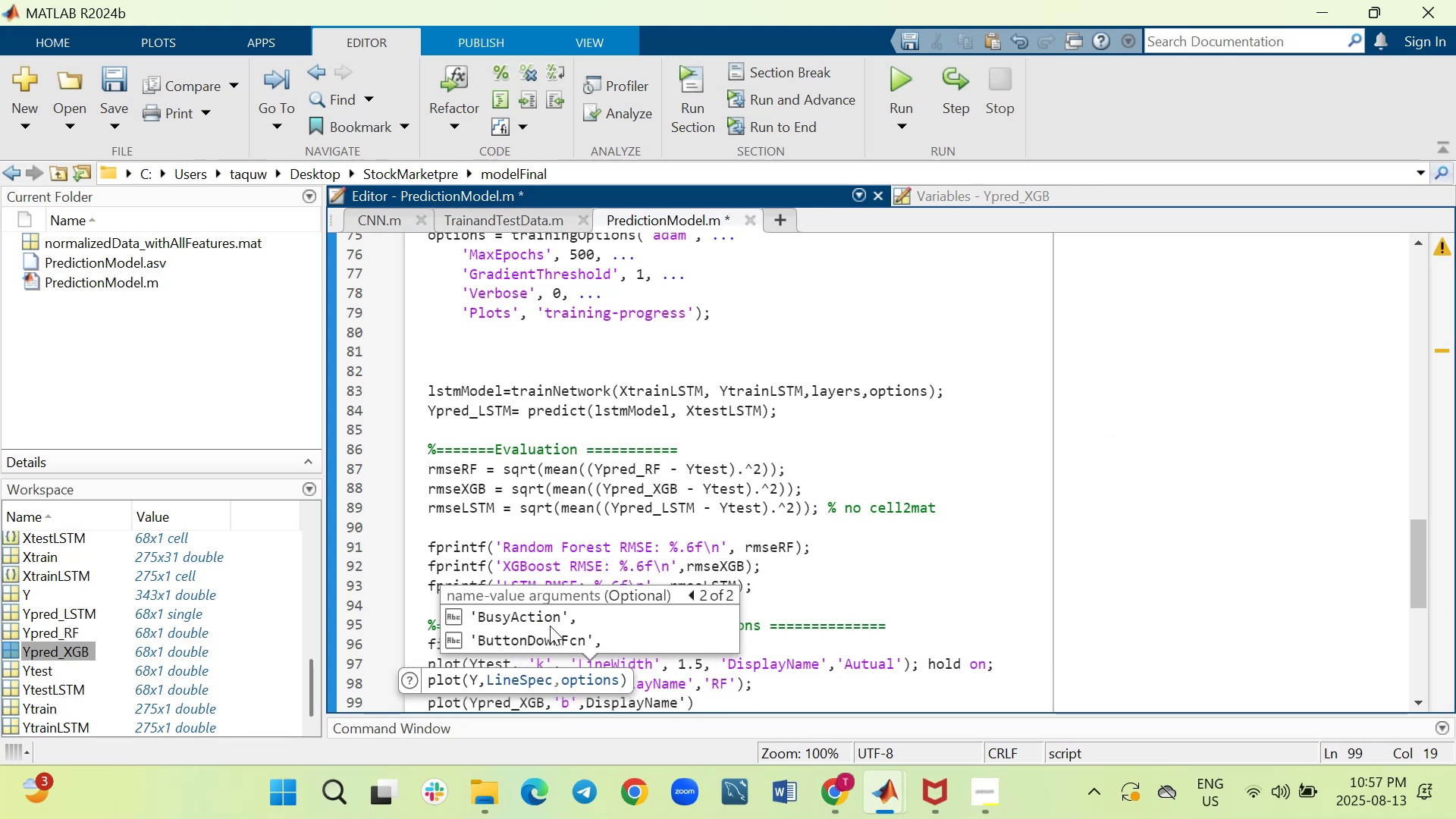 
key(ArrowRight)
 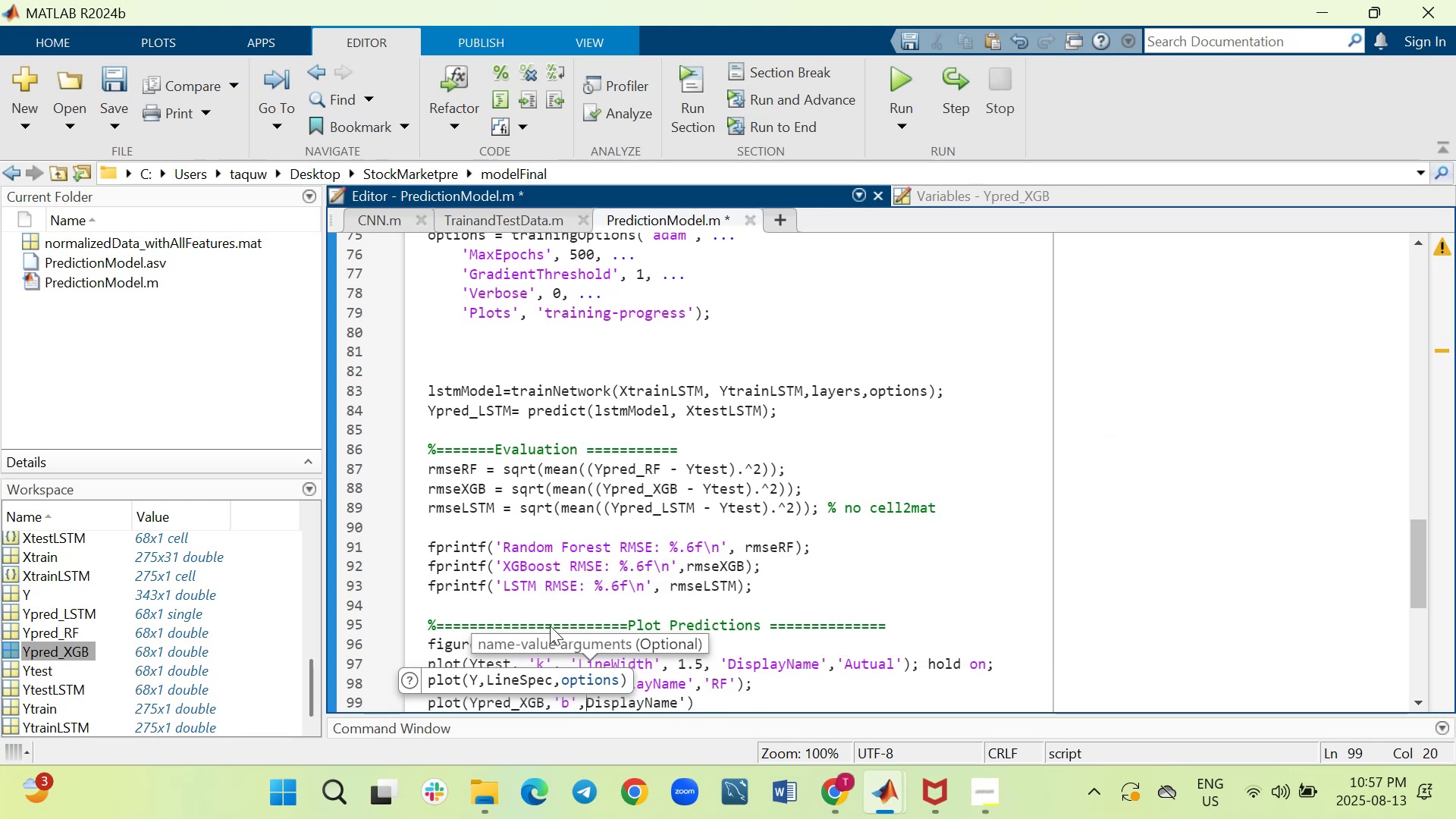 
key(Quote)
 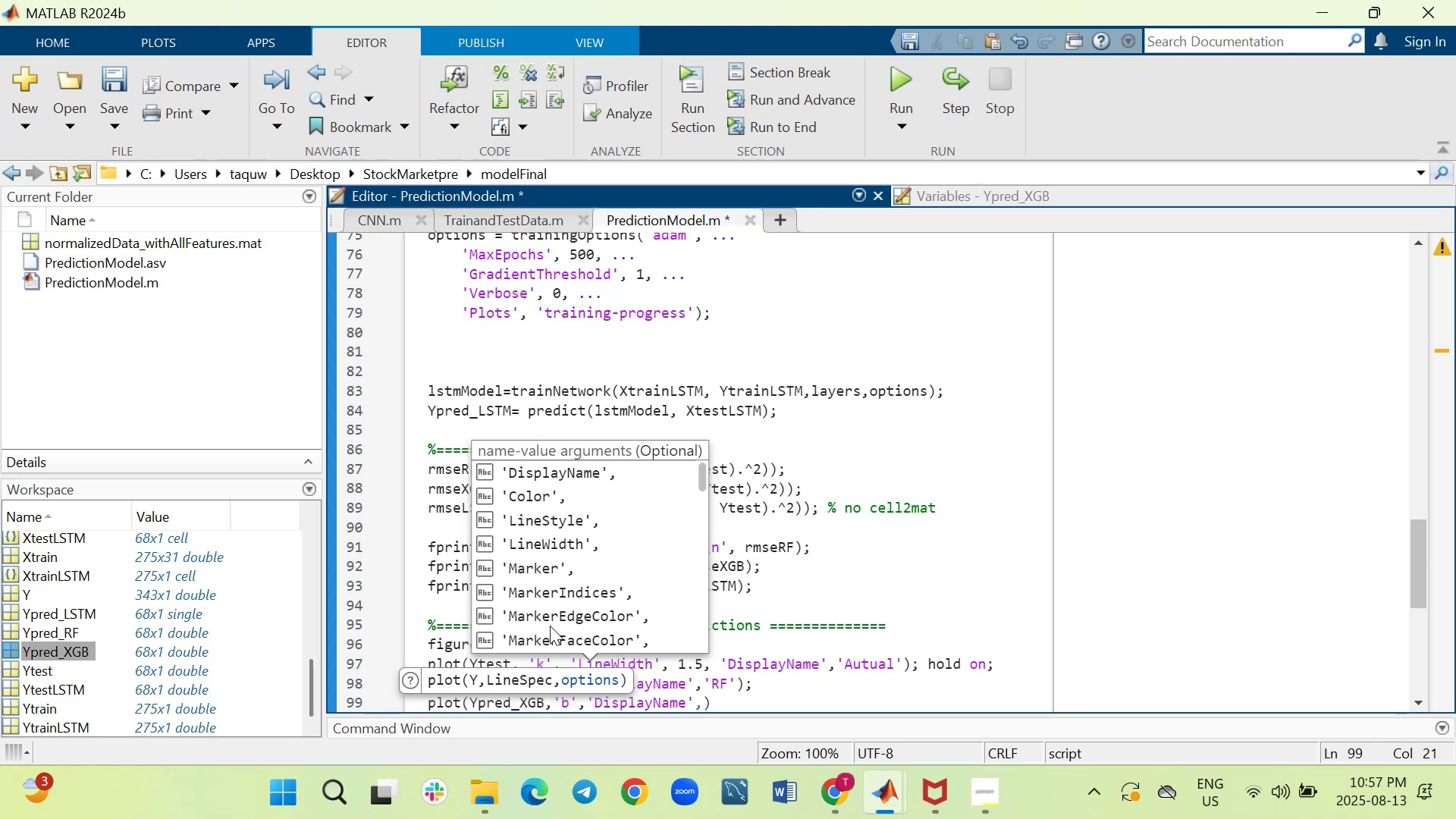 
key(ArrowRight)
 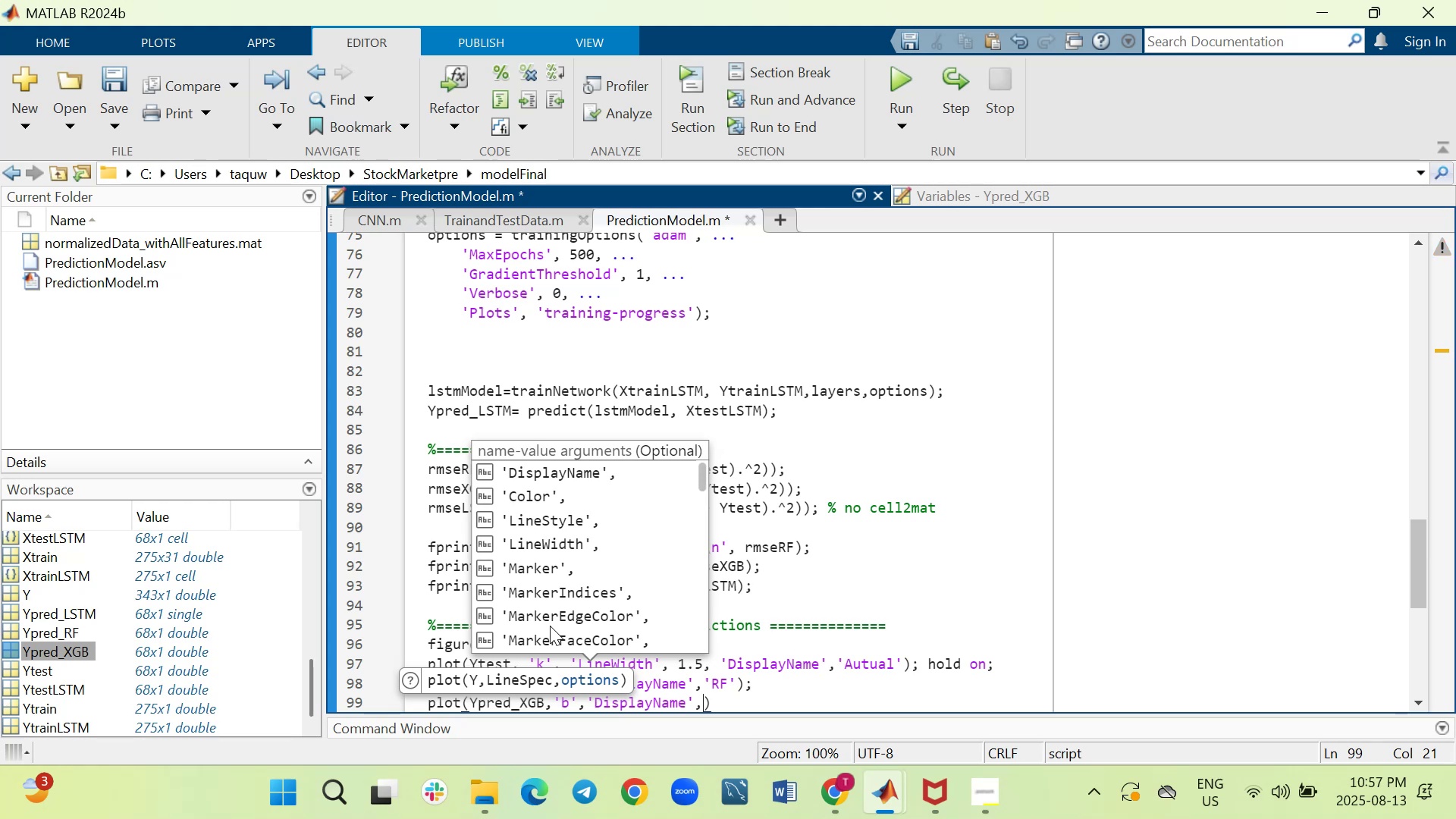 
key(ArrowRight)
 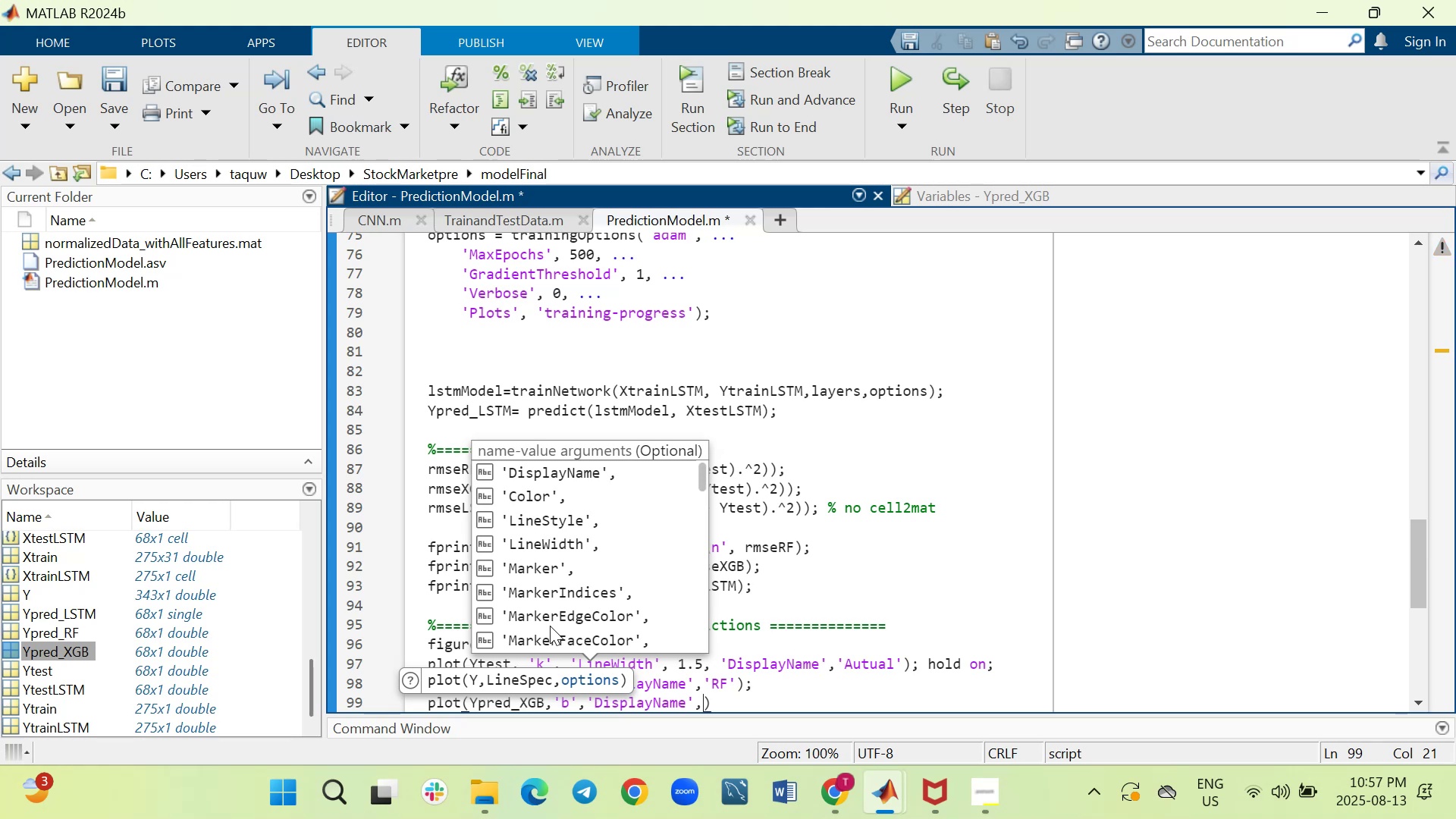 
key(ArrowRight)
 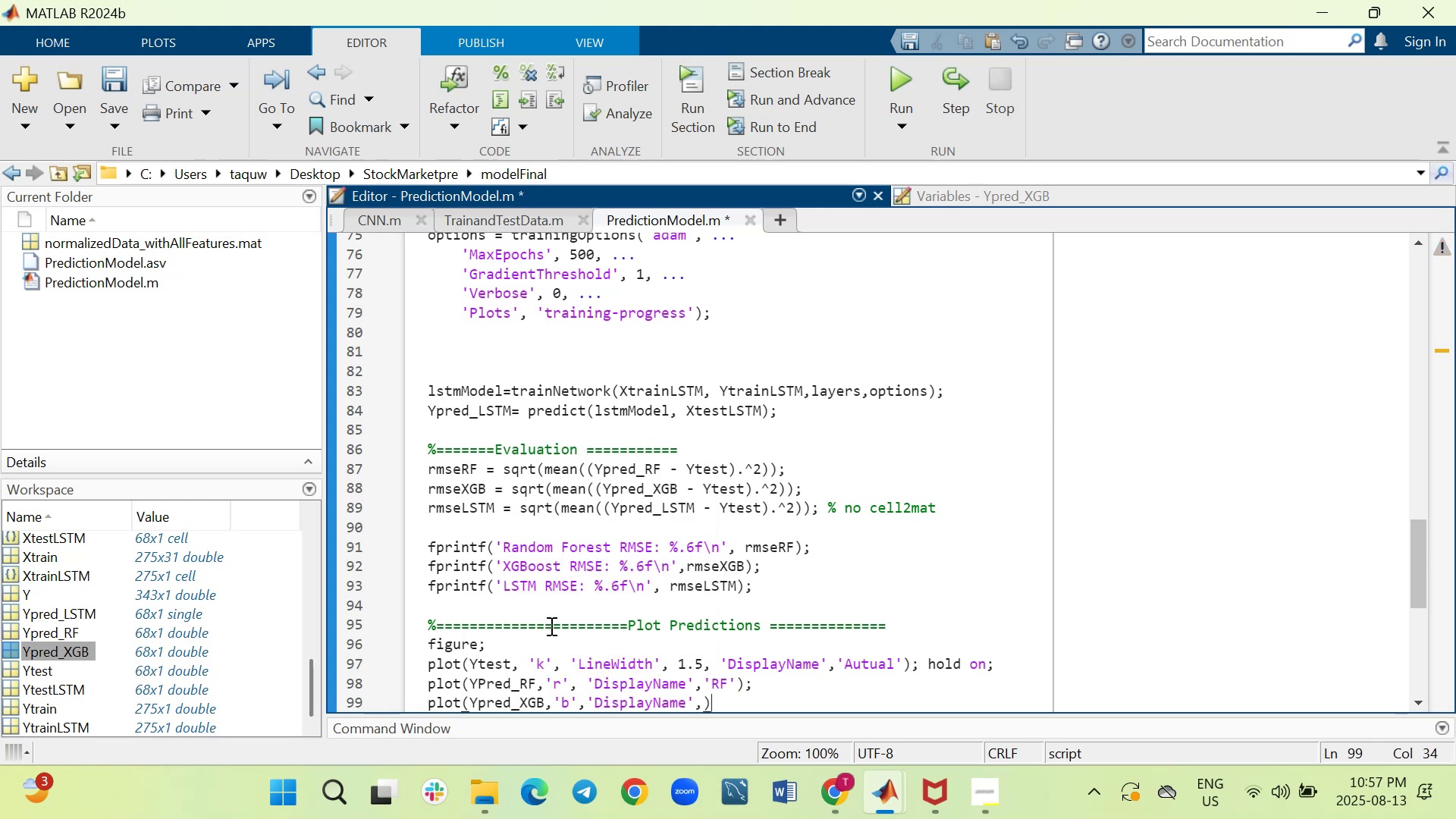 
key(ArrowRight)
 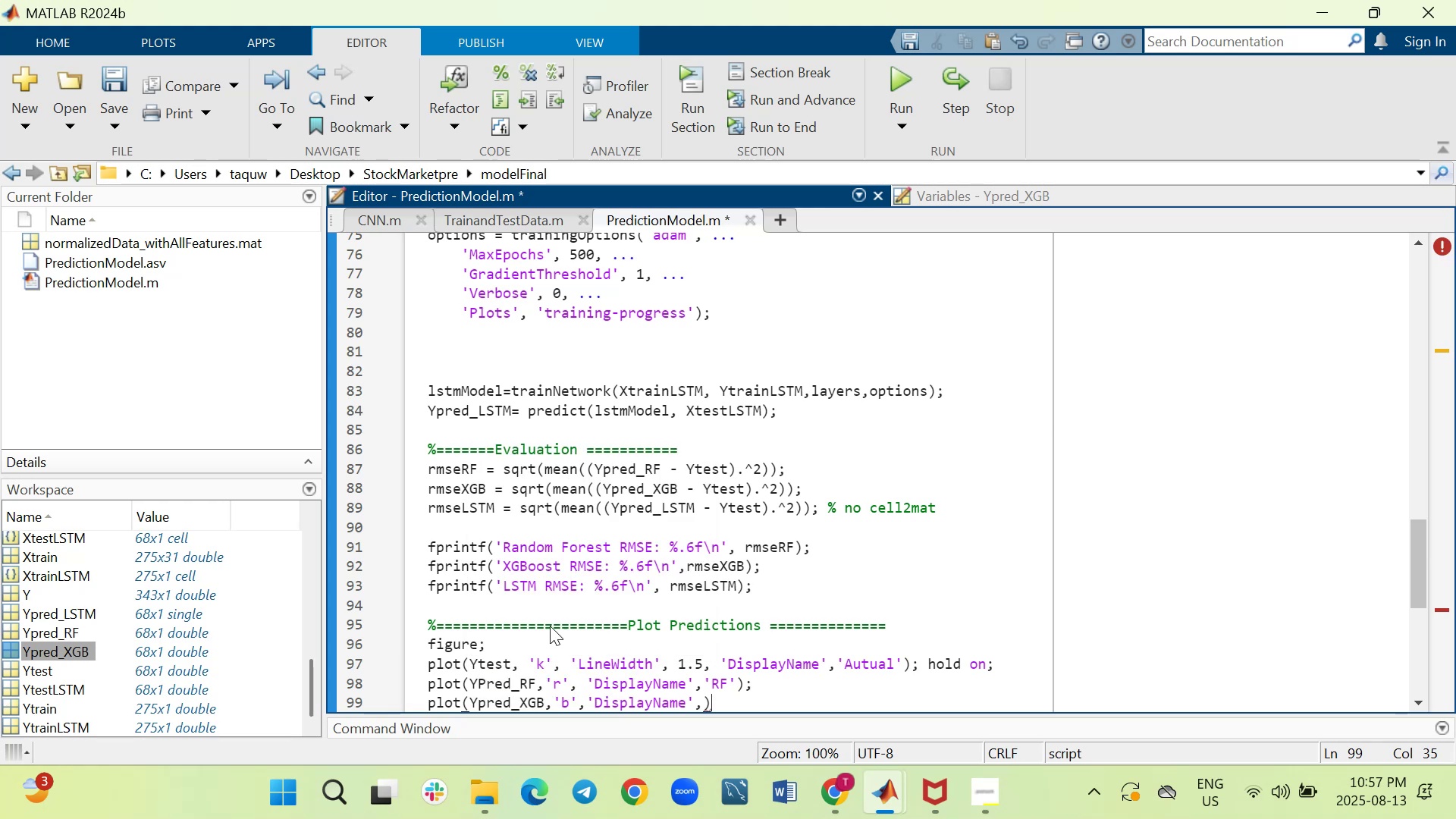 
key(ArrowRight)
 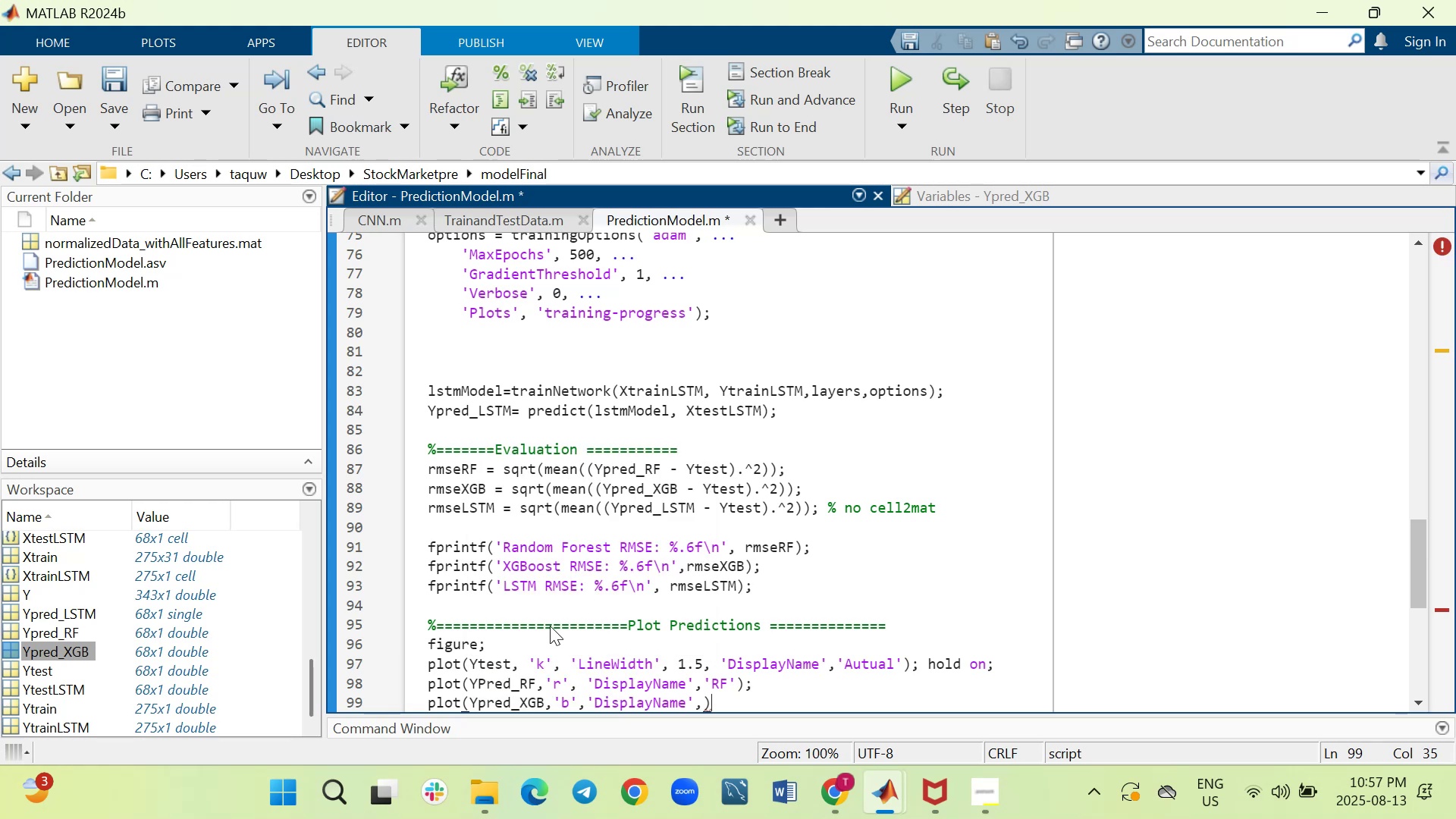 
key(ArrowLeft)
 